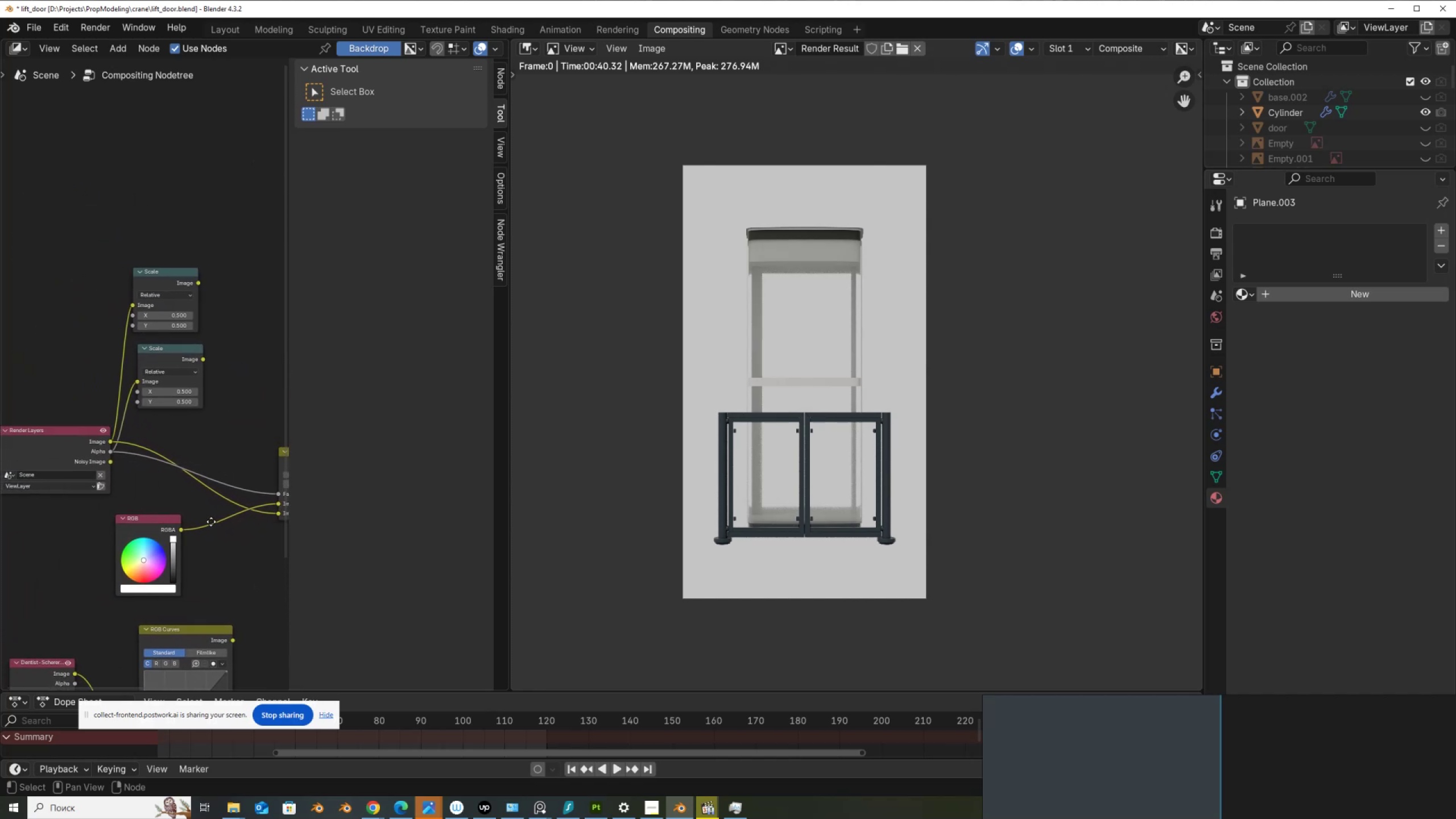 
wait(10.72)
 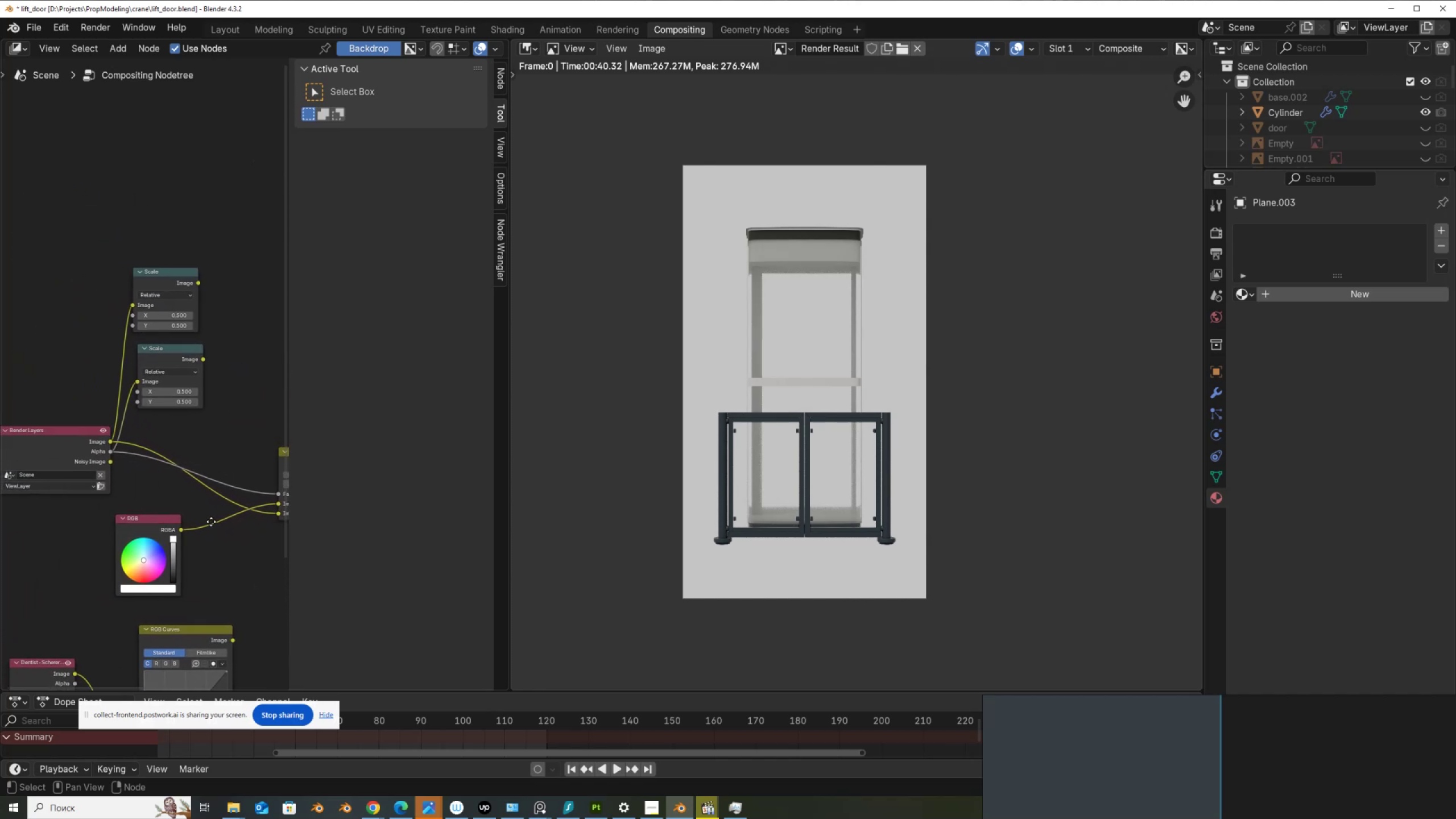 
scroll: coordinate [118, 498], scroll_direction: up, amount: 3.0
 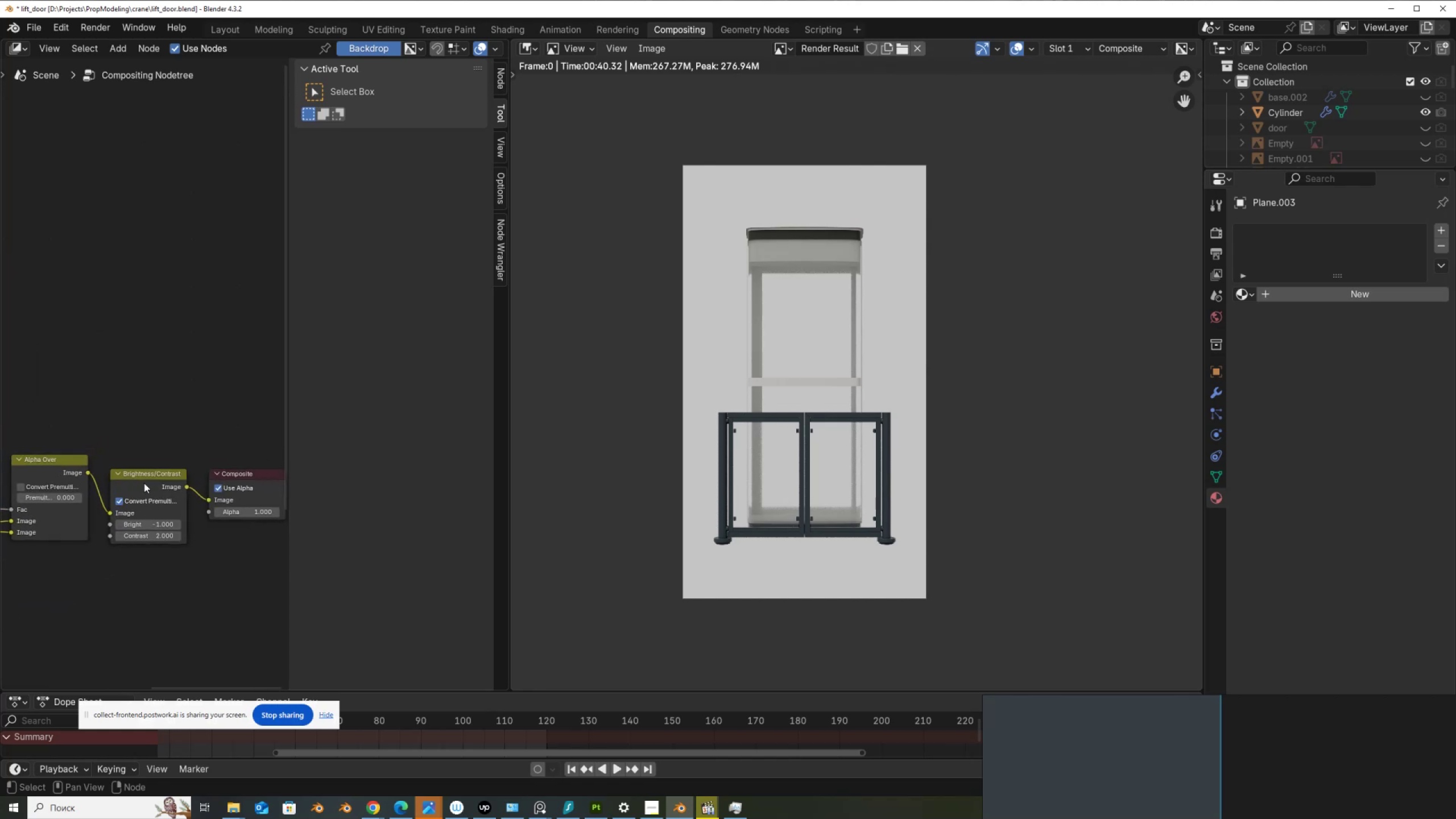 
left_click([148, 479])
 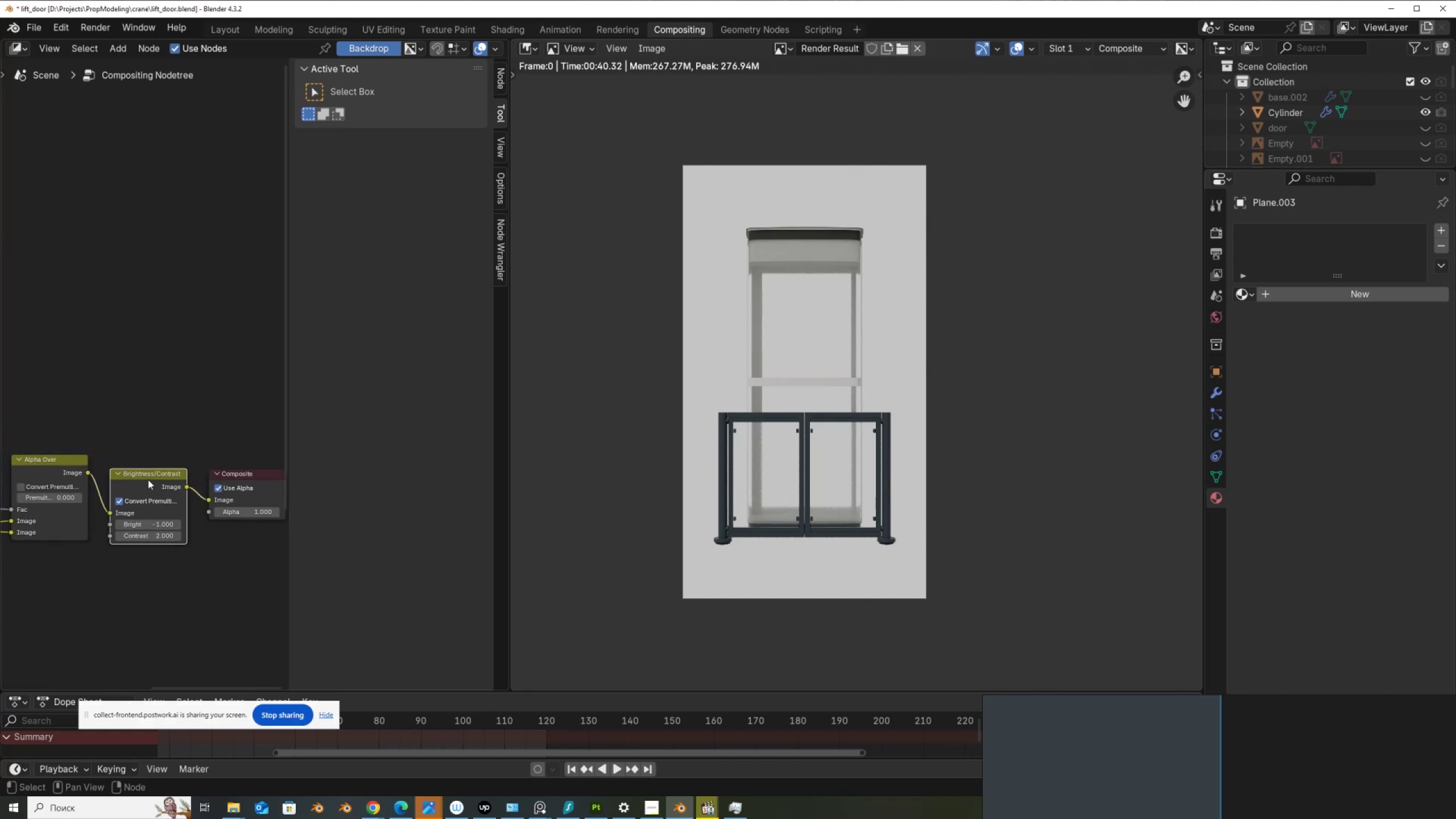 
type(mmm)
 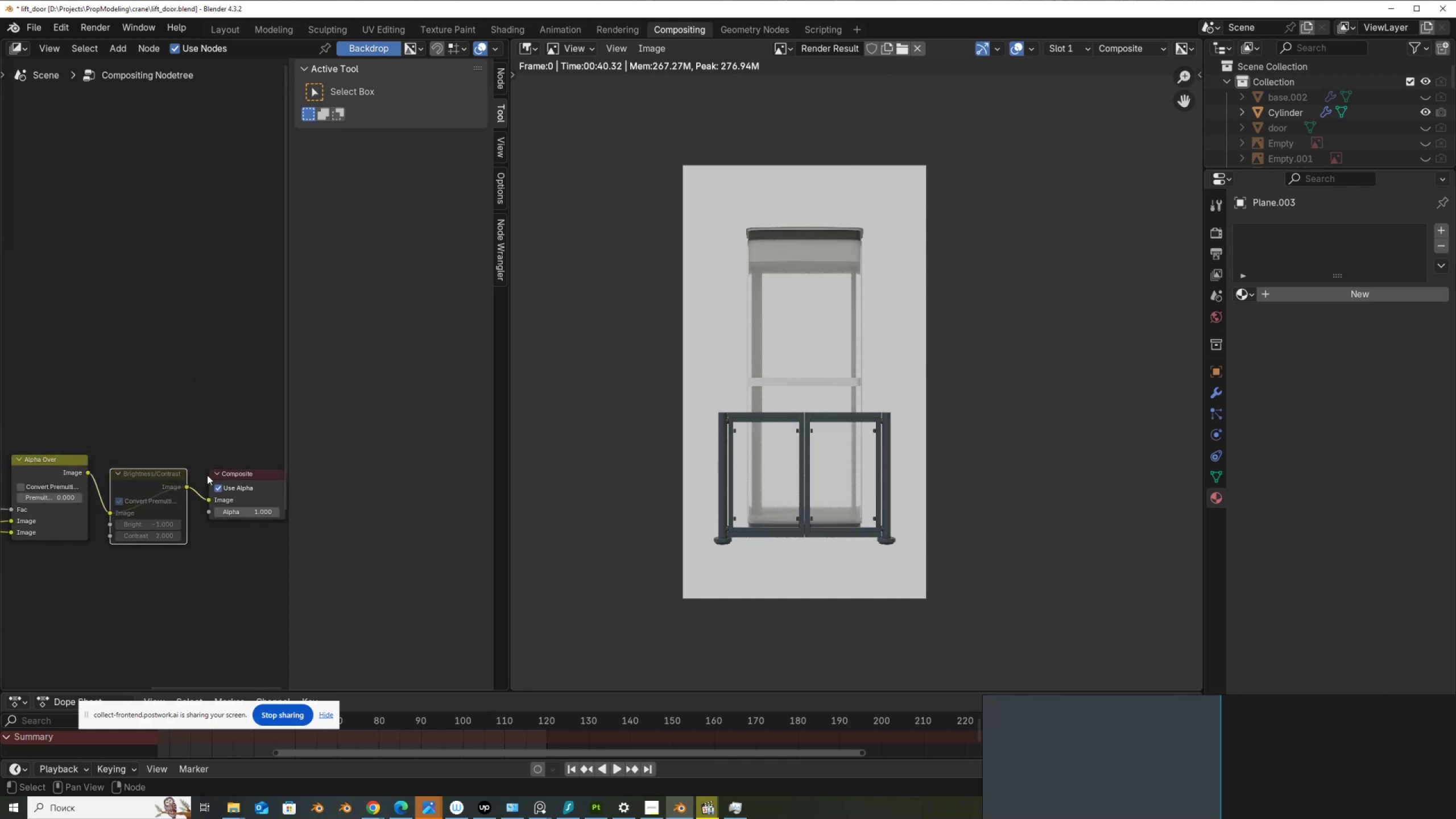 
scroll: coordinate [202, 514], scroll_direction: up, amount: 2.0
 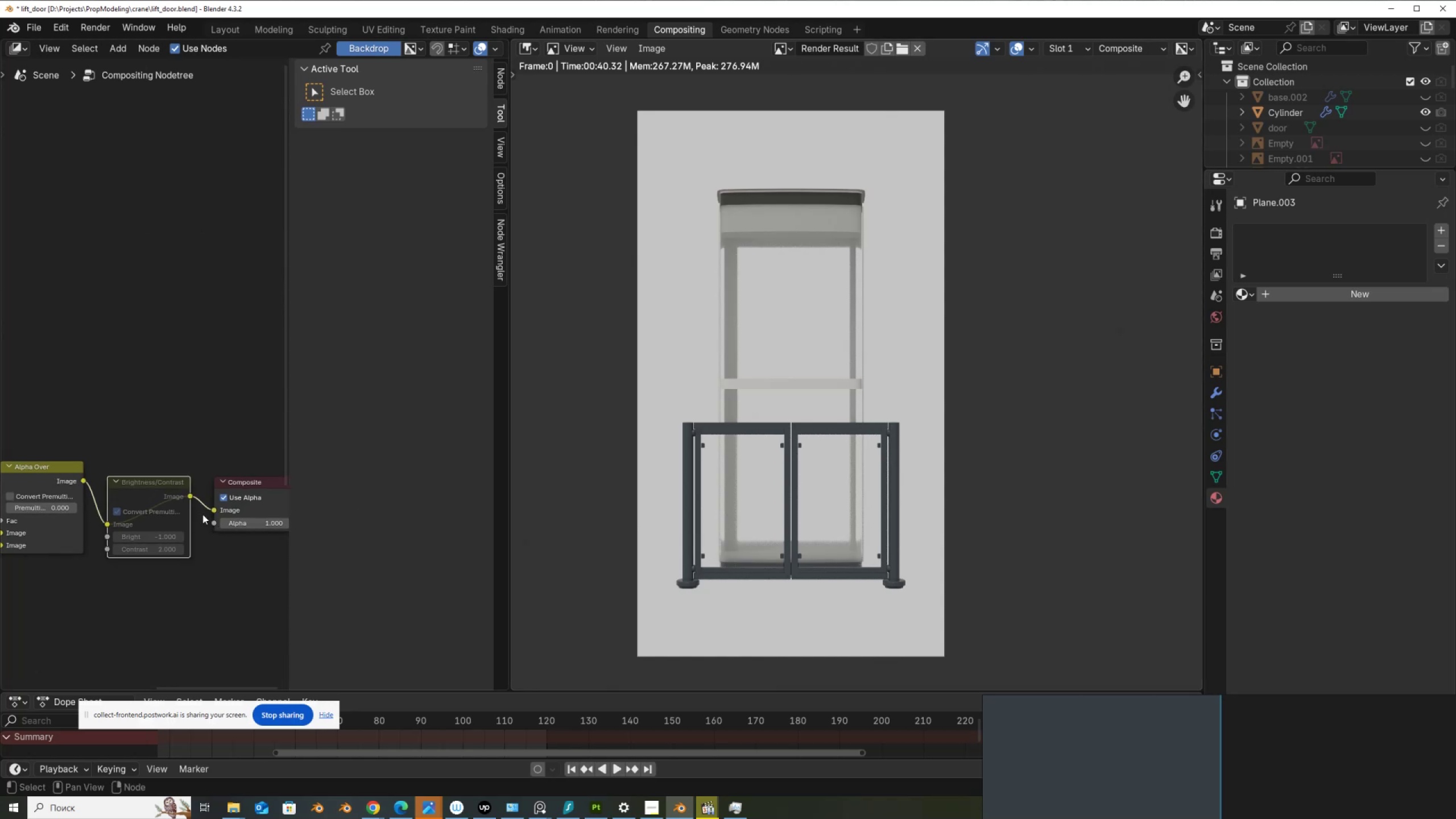 
key(M)
 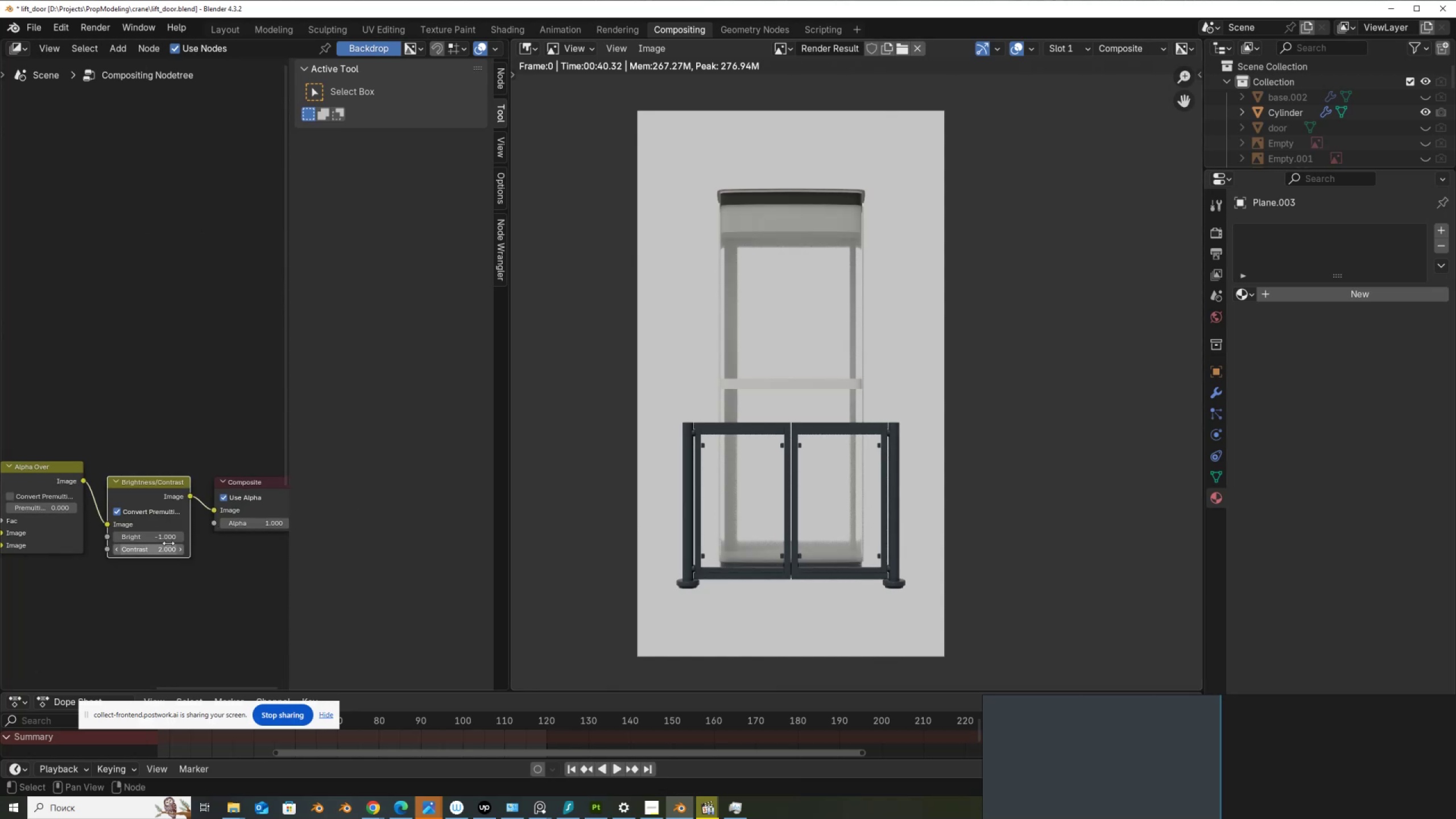 
left_click([169, 543])
 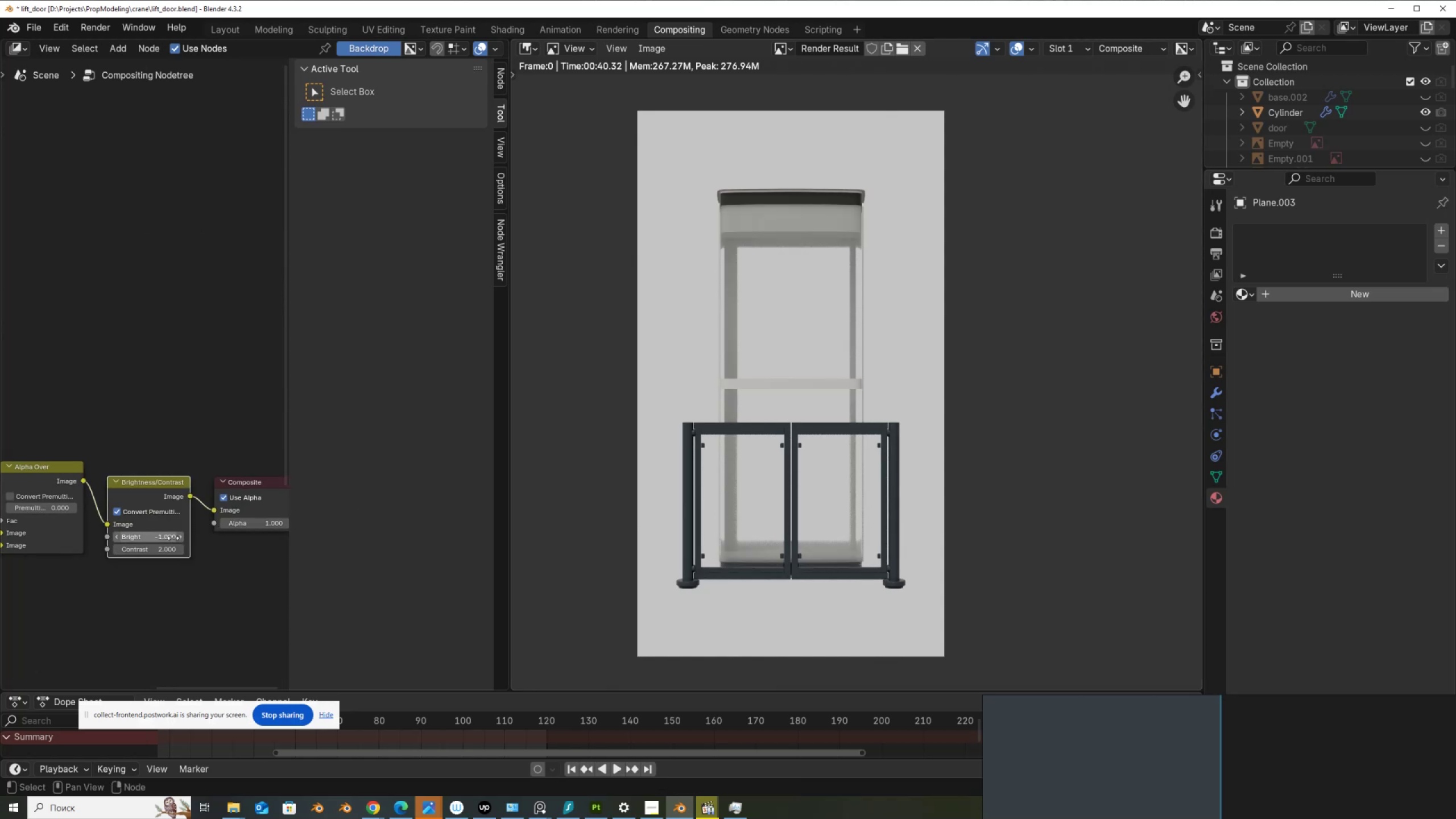 
left_click([173, 538])
 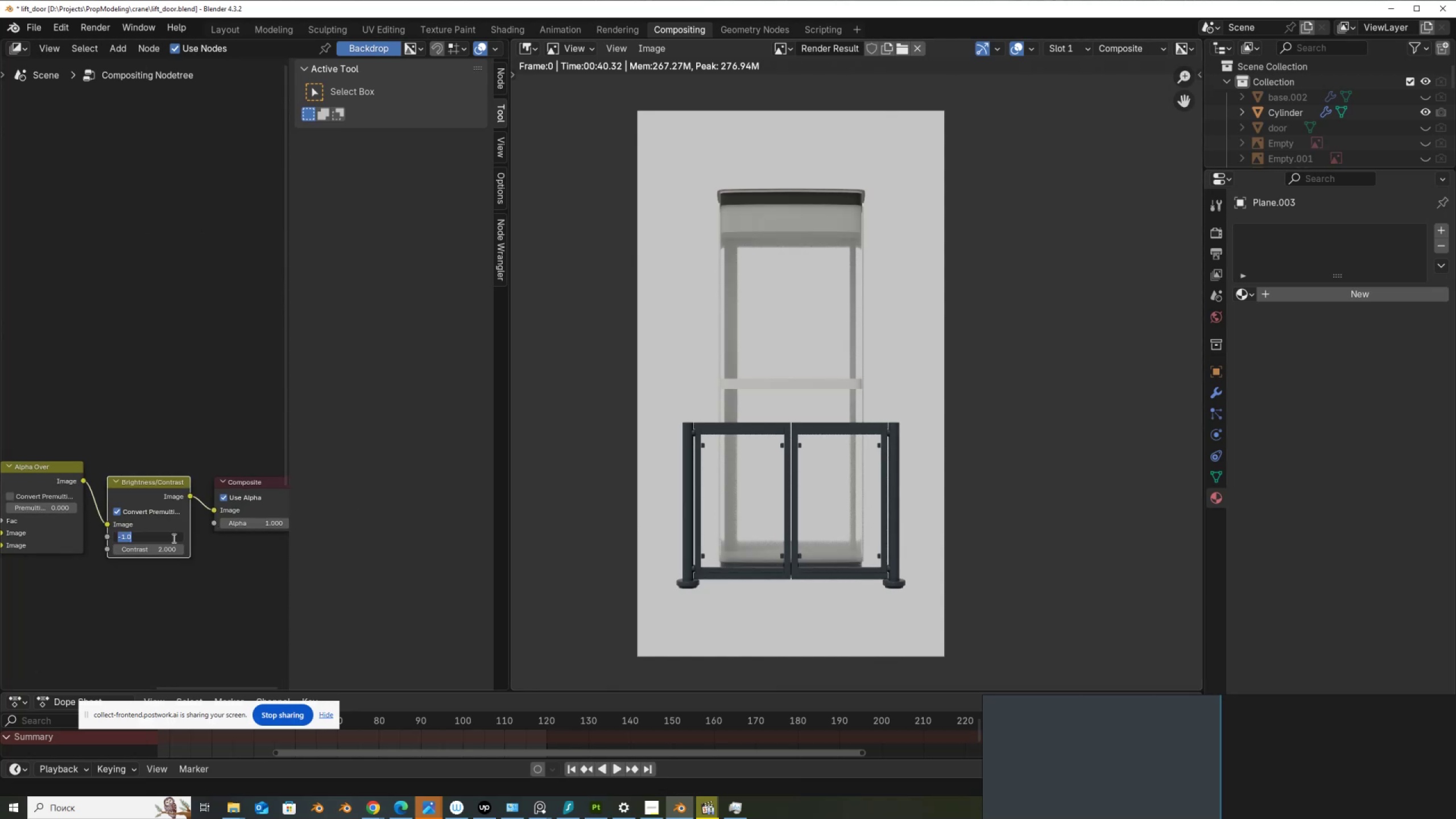 
key(Numpad1)
 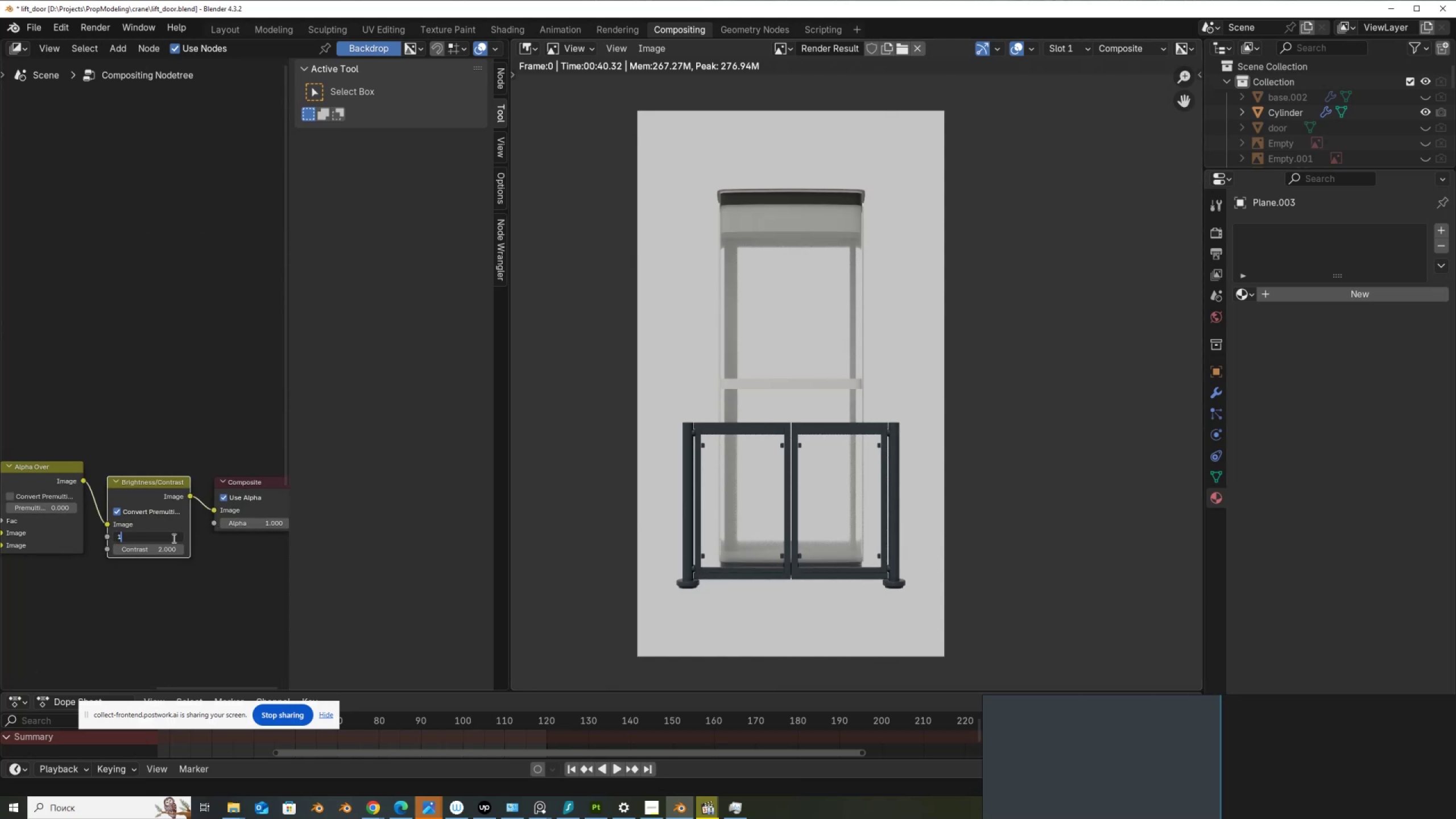 
key(NumpadEnter)
 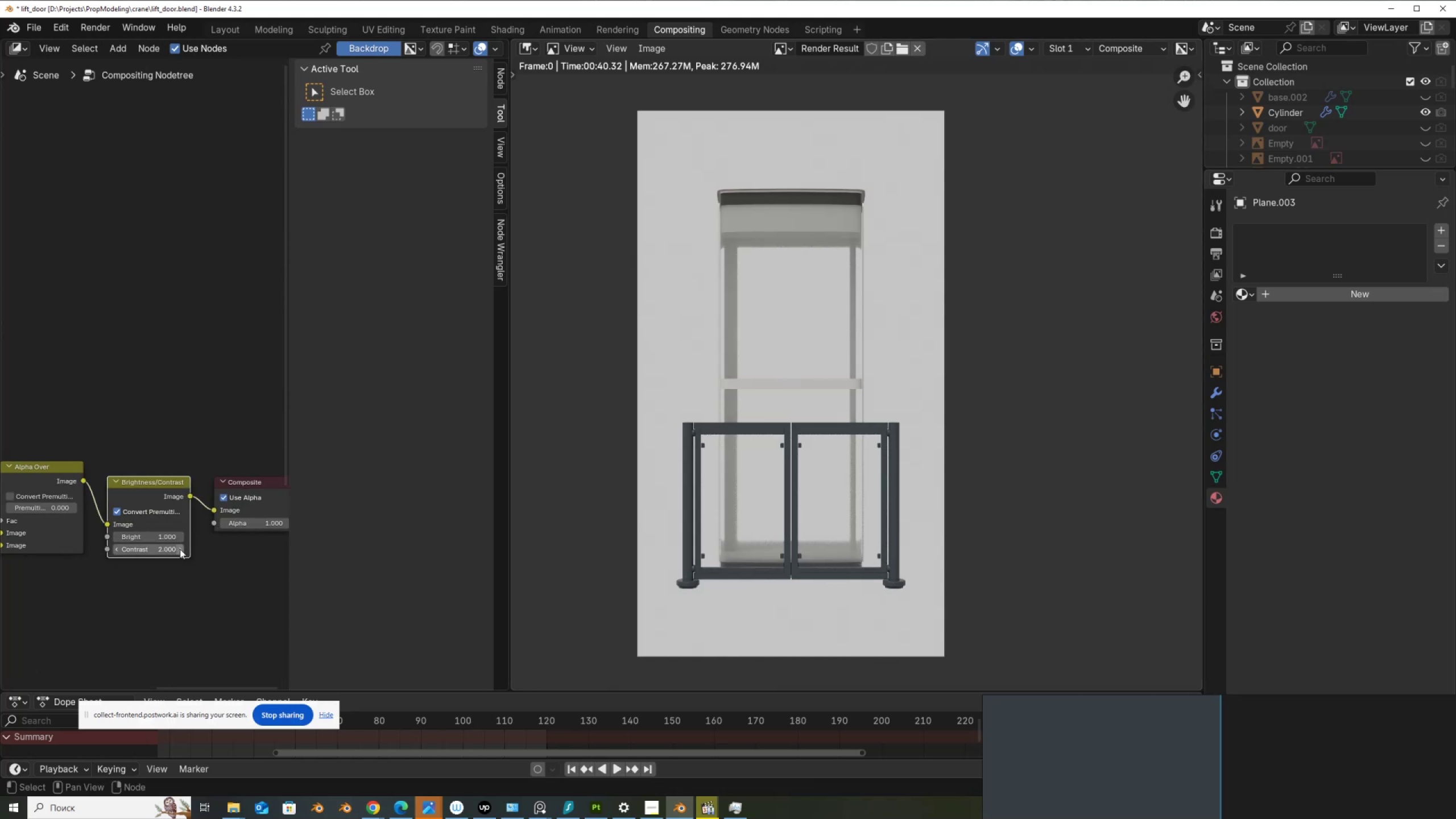 
left_click([179, 549])
 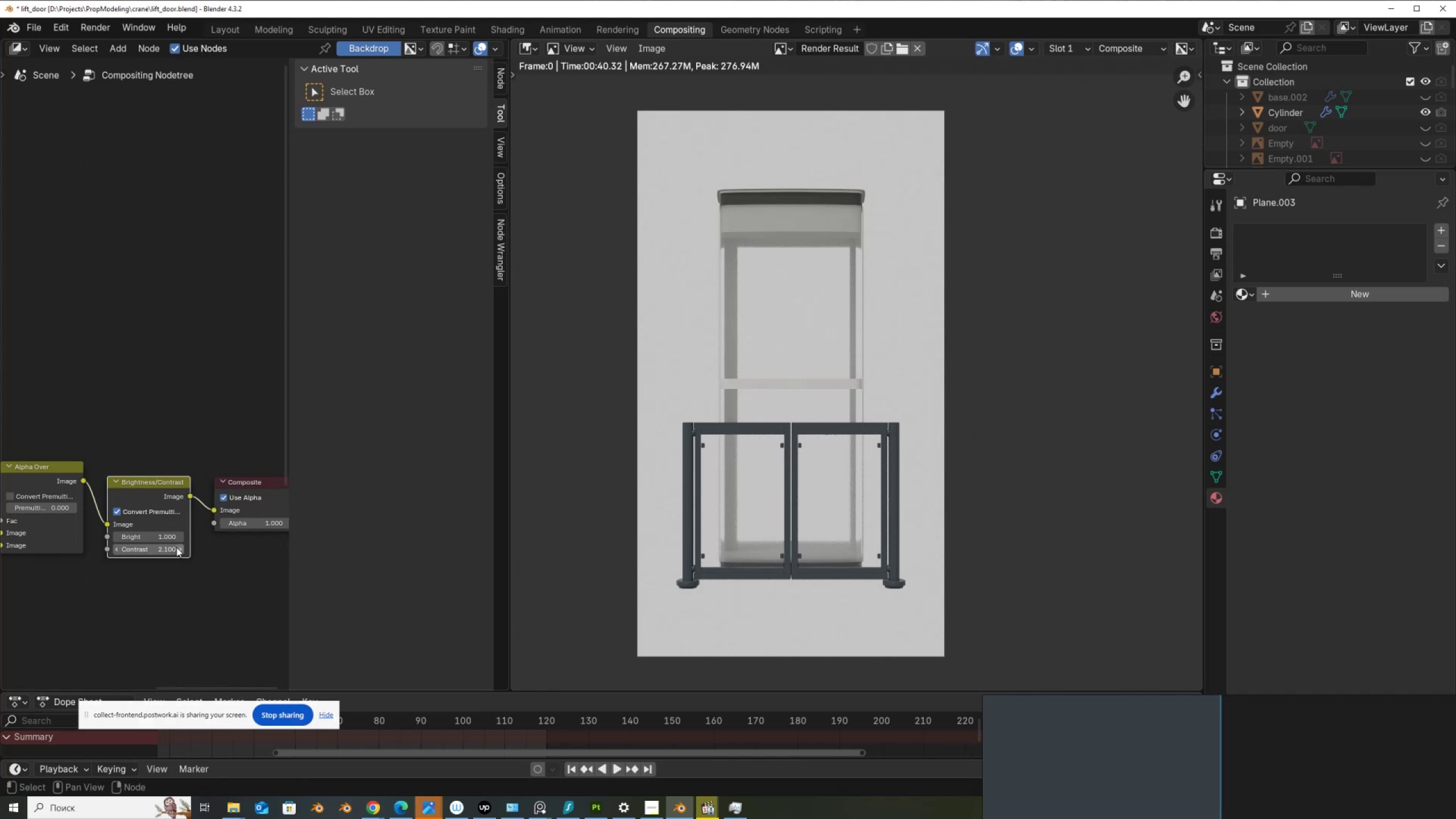 
left_click([164, 549])
 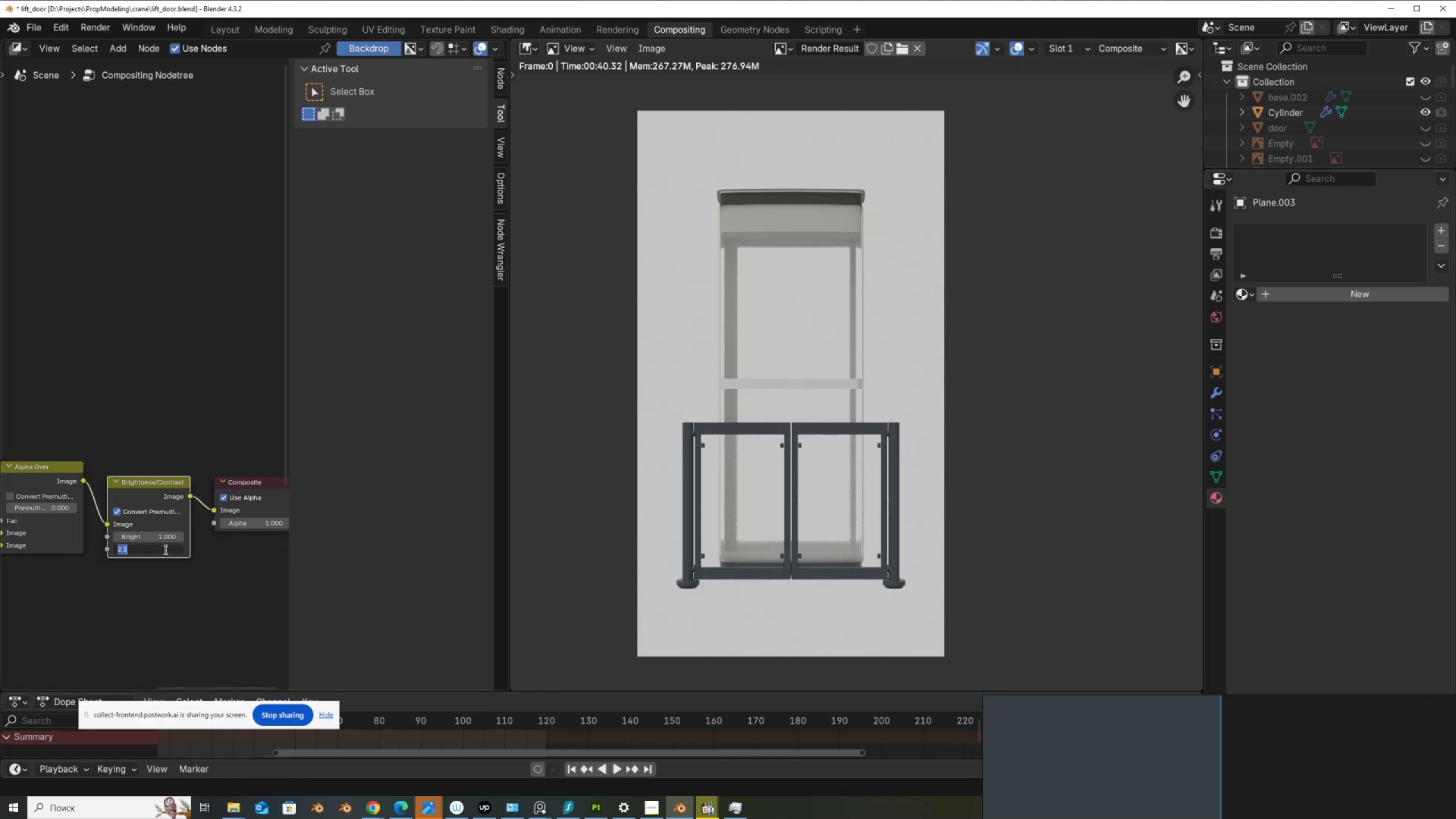 
key(Numpad1)
 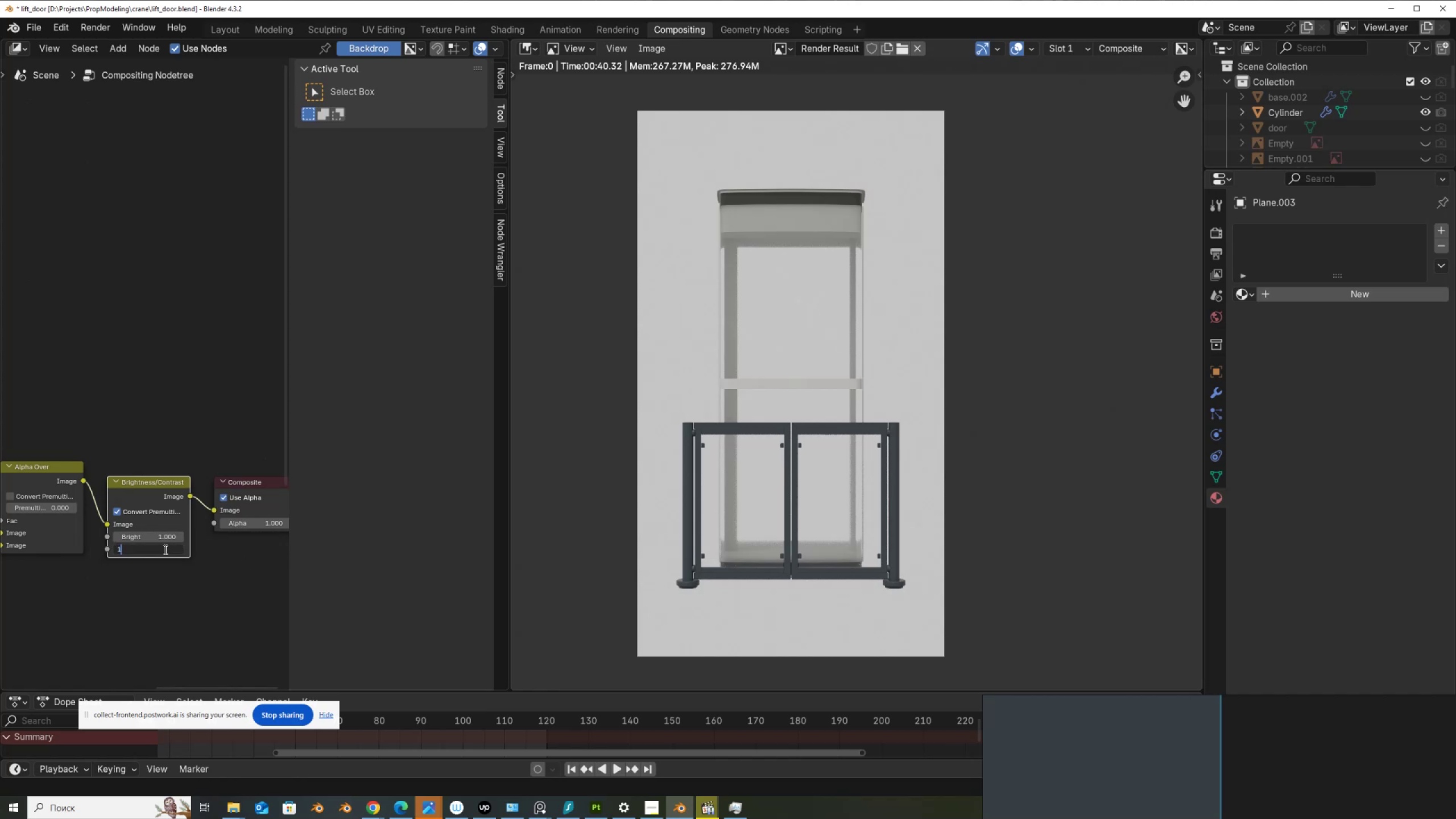 
key(NumpadDecimal)
 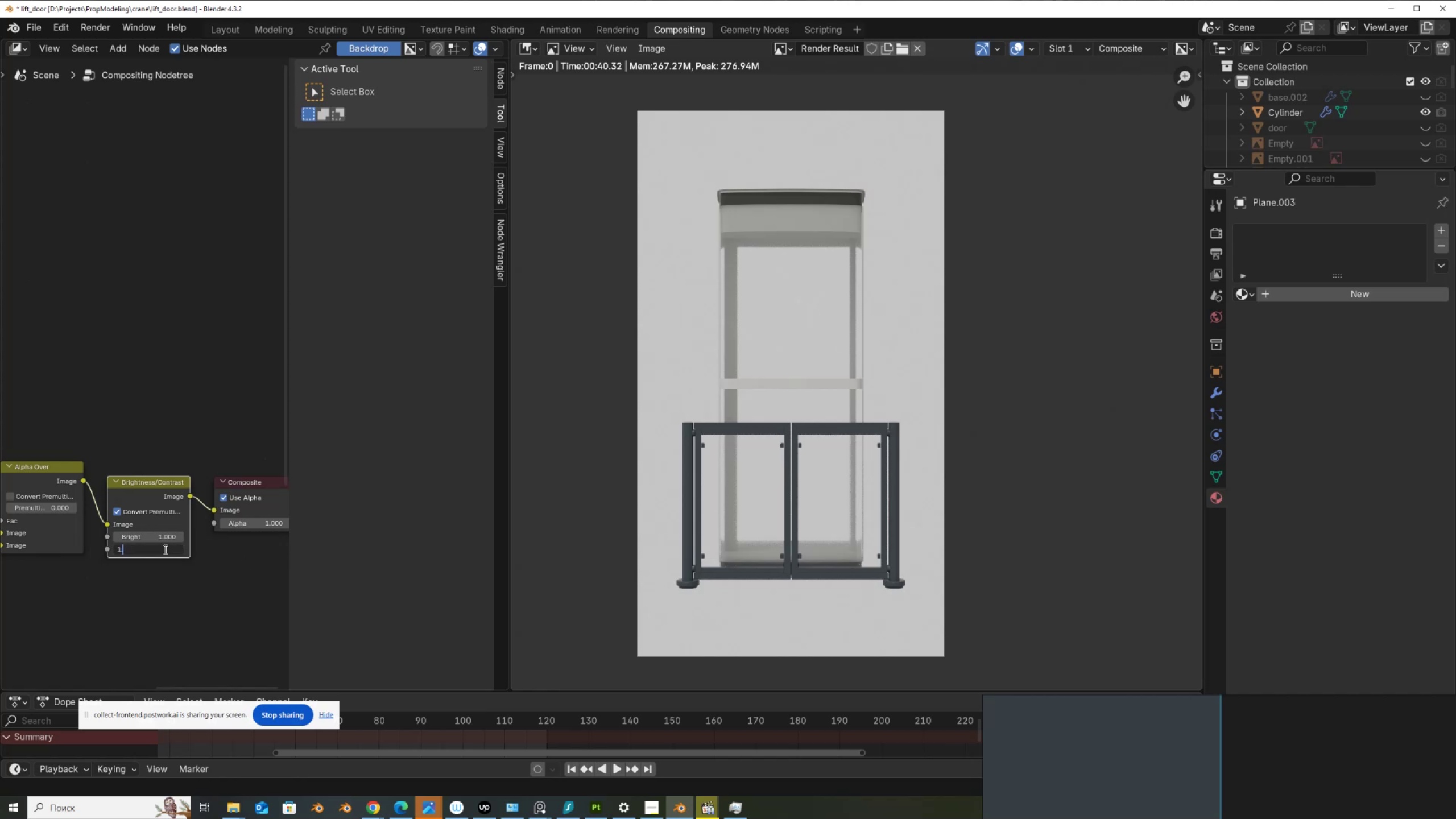 
key(Numpad1)
 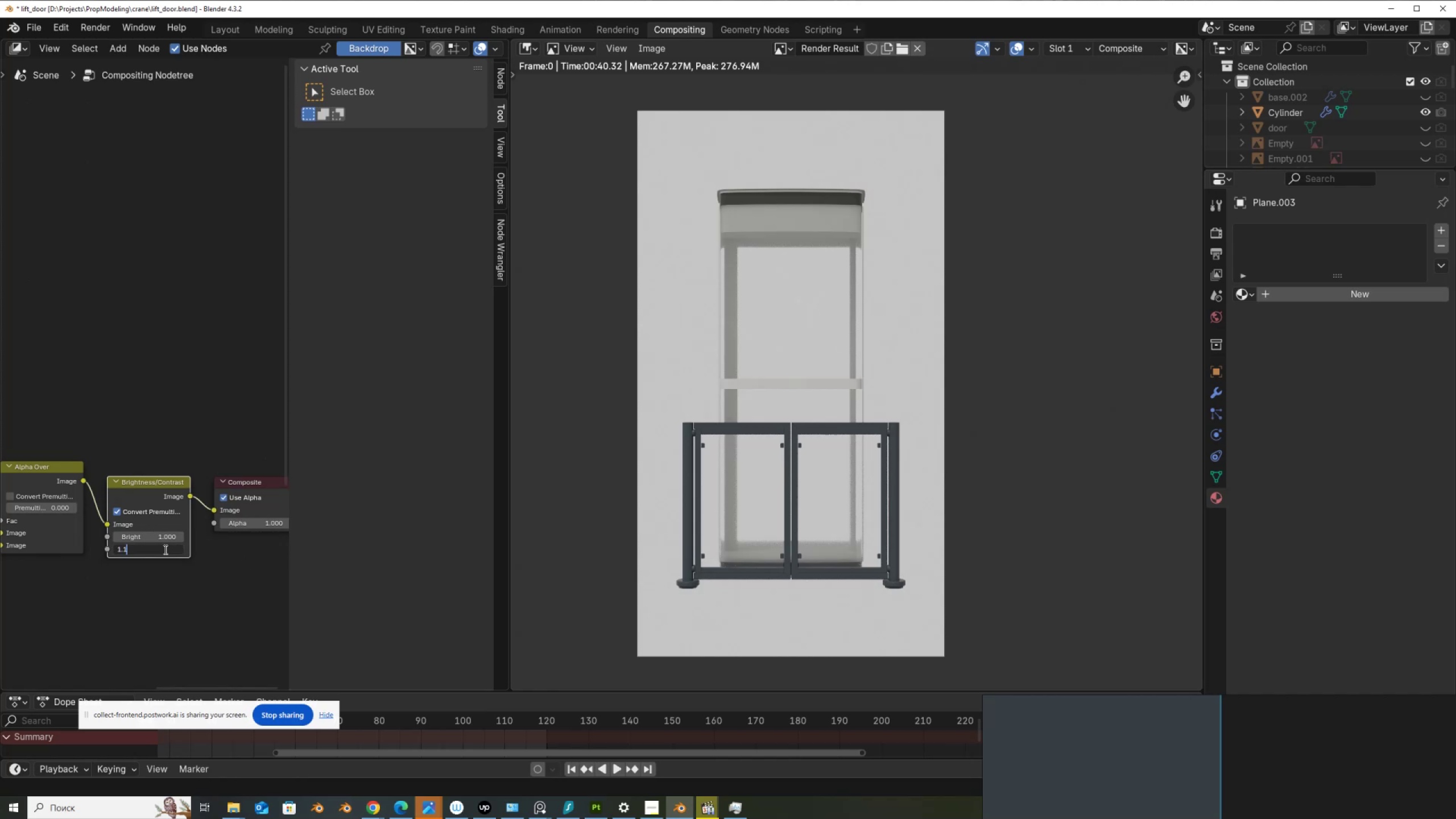 
key(NumpadEnter)
 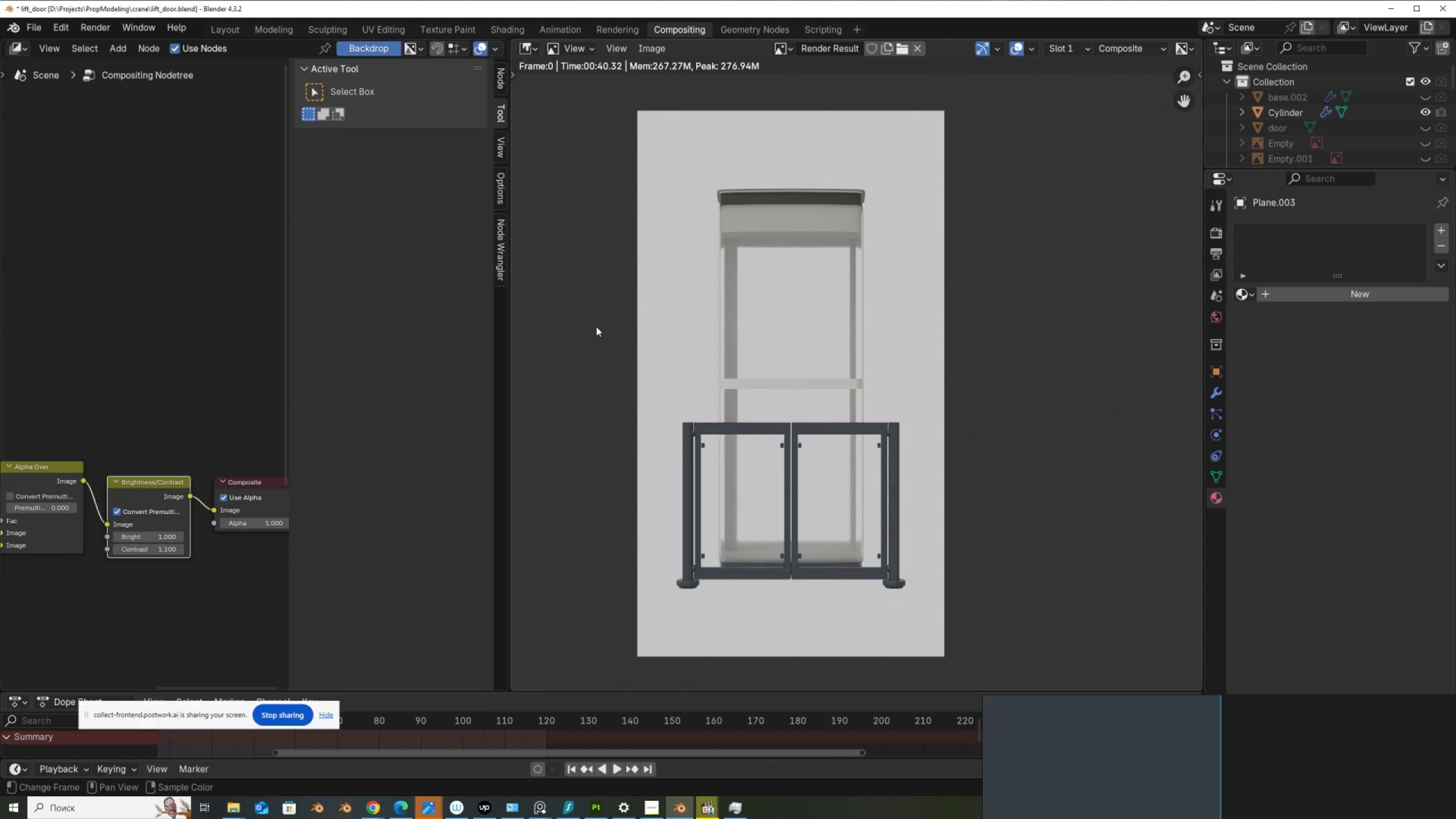 
scroll: coordinate [781, 461], scroll_direction: up, amount: 3.0
 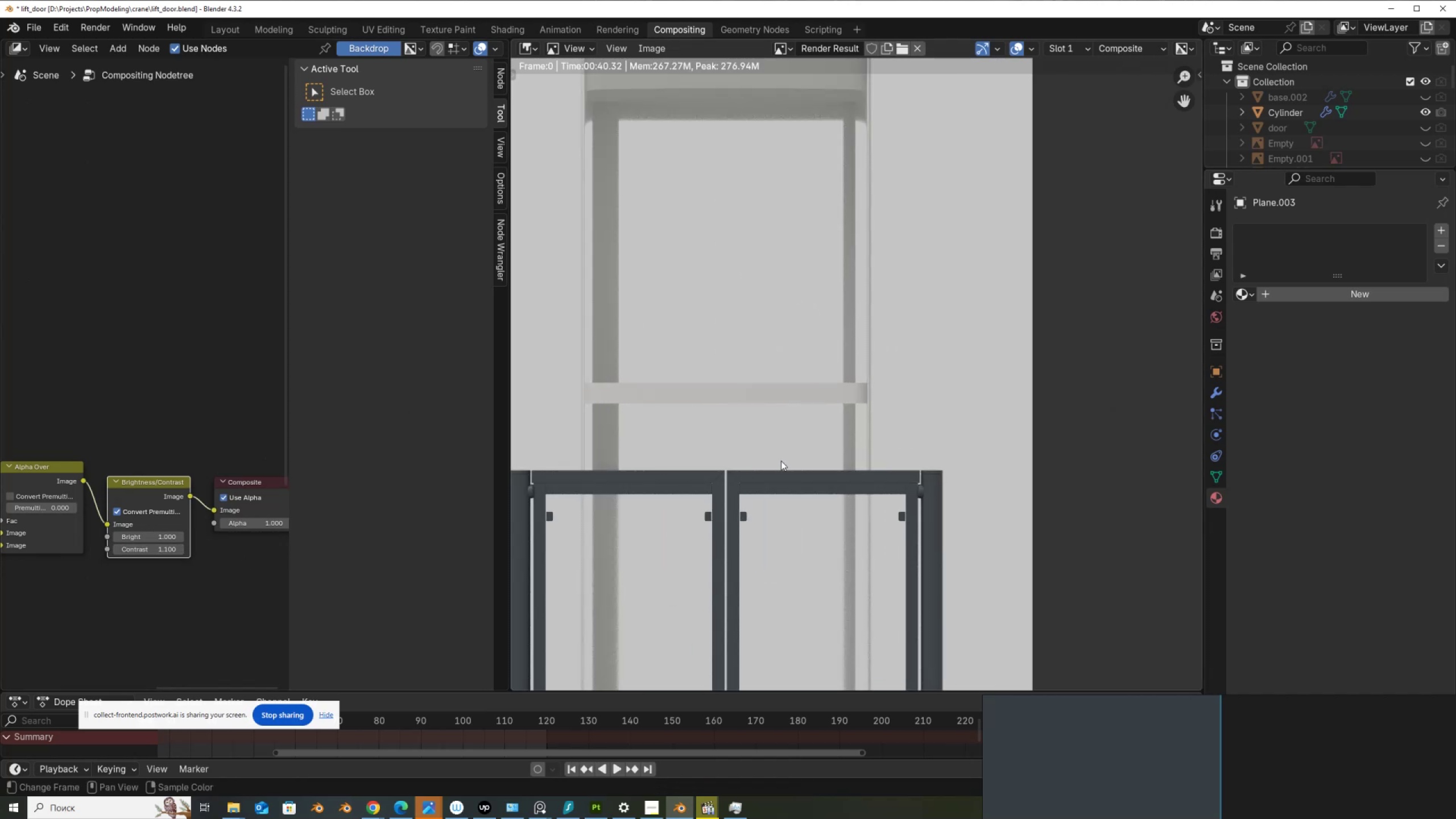 
scroll: coordinate [792, 450], scroll_direction: down, amount: 3.0
 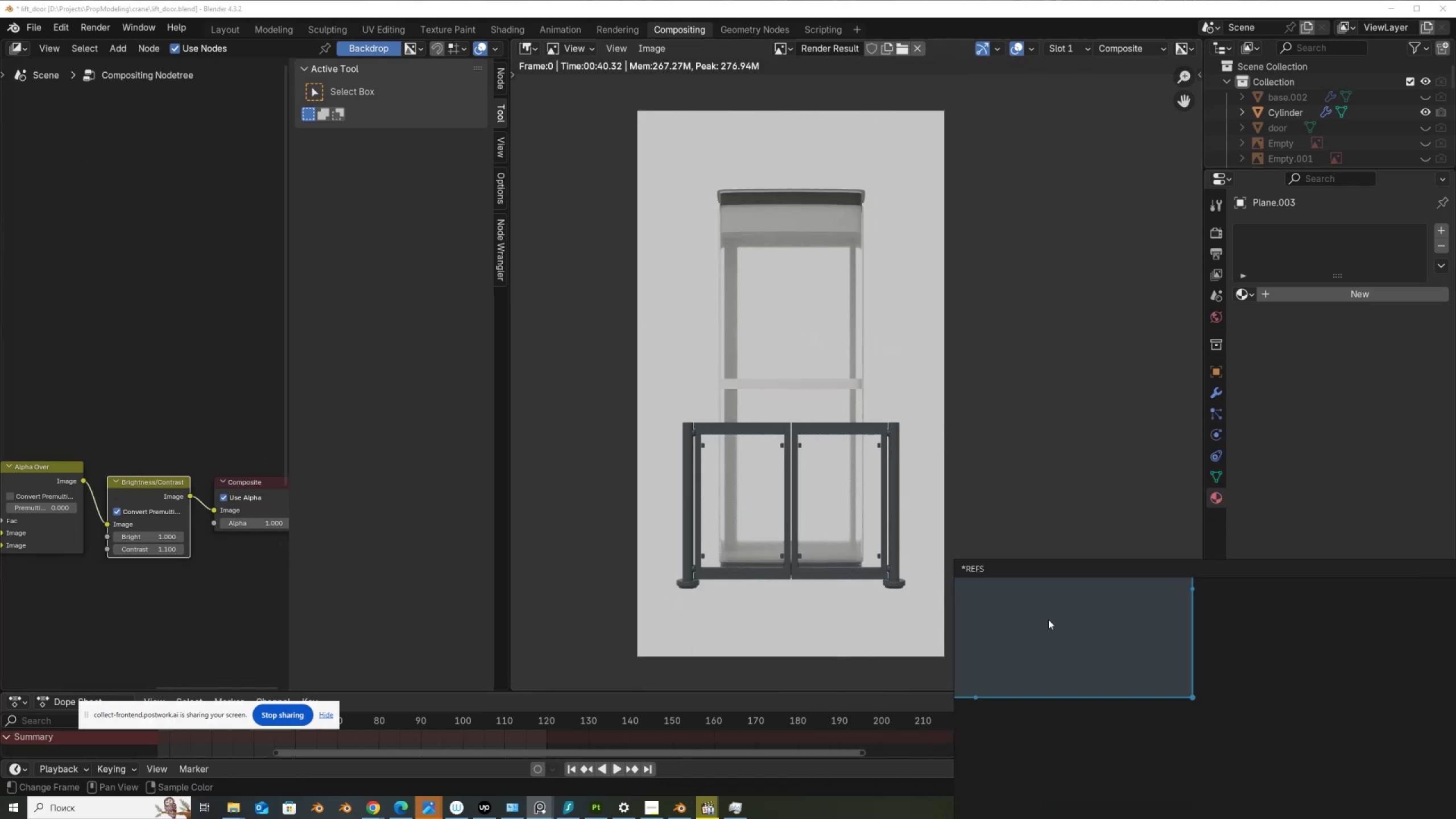 
scroll: coordinate [860, 479], scroll_direction: up, amount: 1.0
 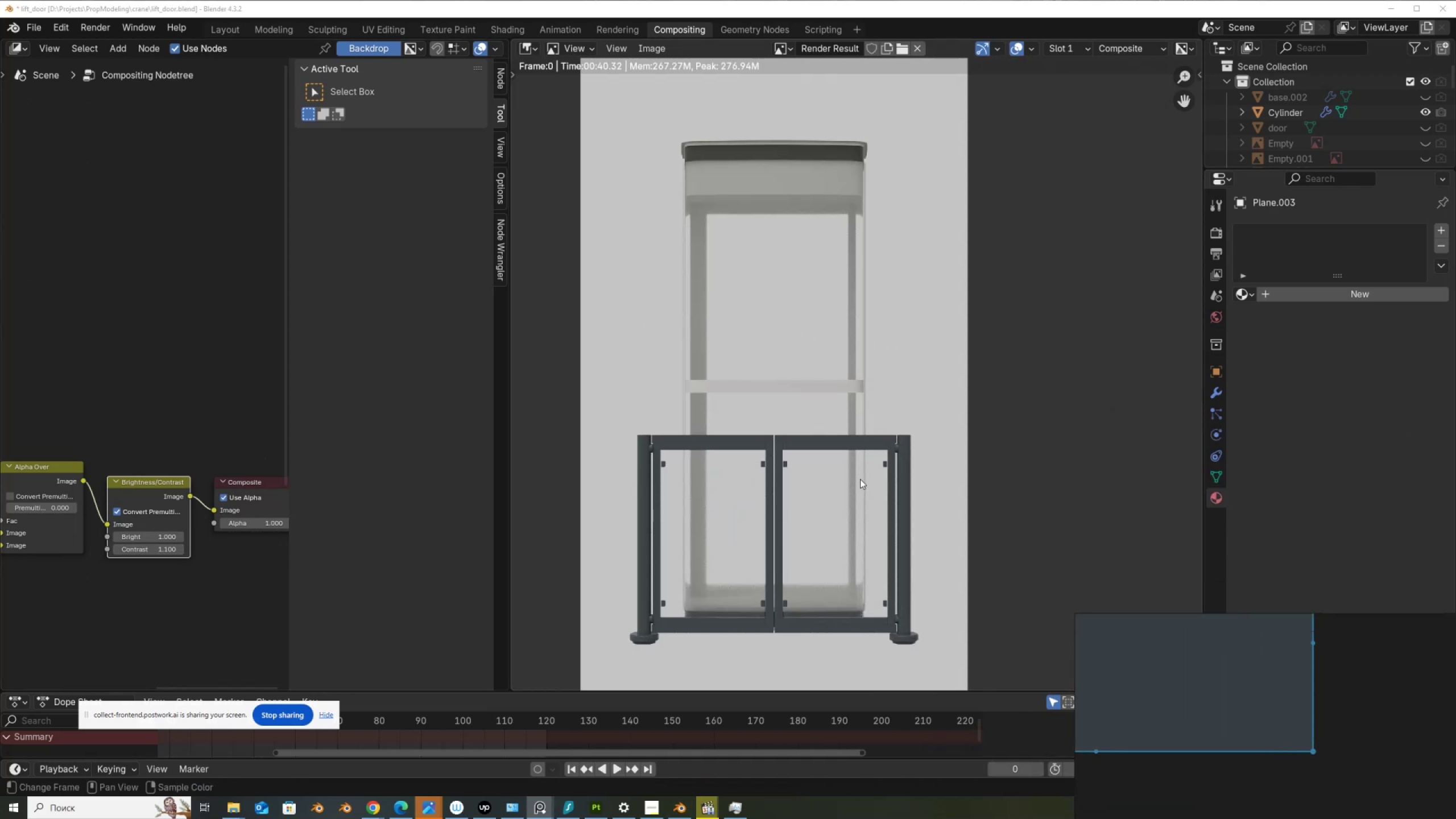 
scroll: coordinate [860, 479], scroll_direction: down, amount: 1.0
 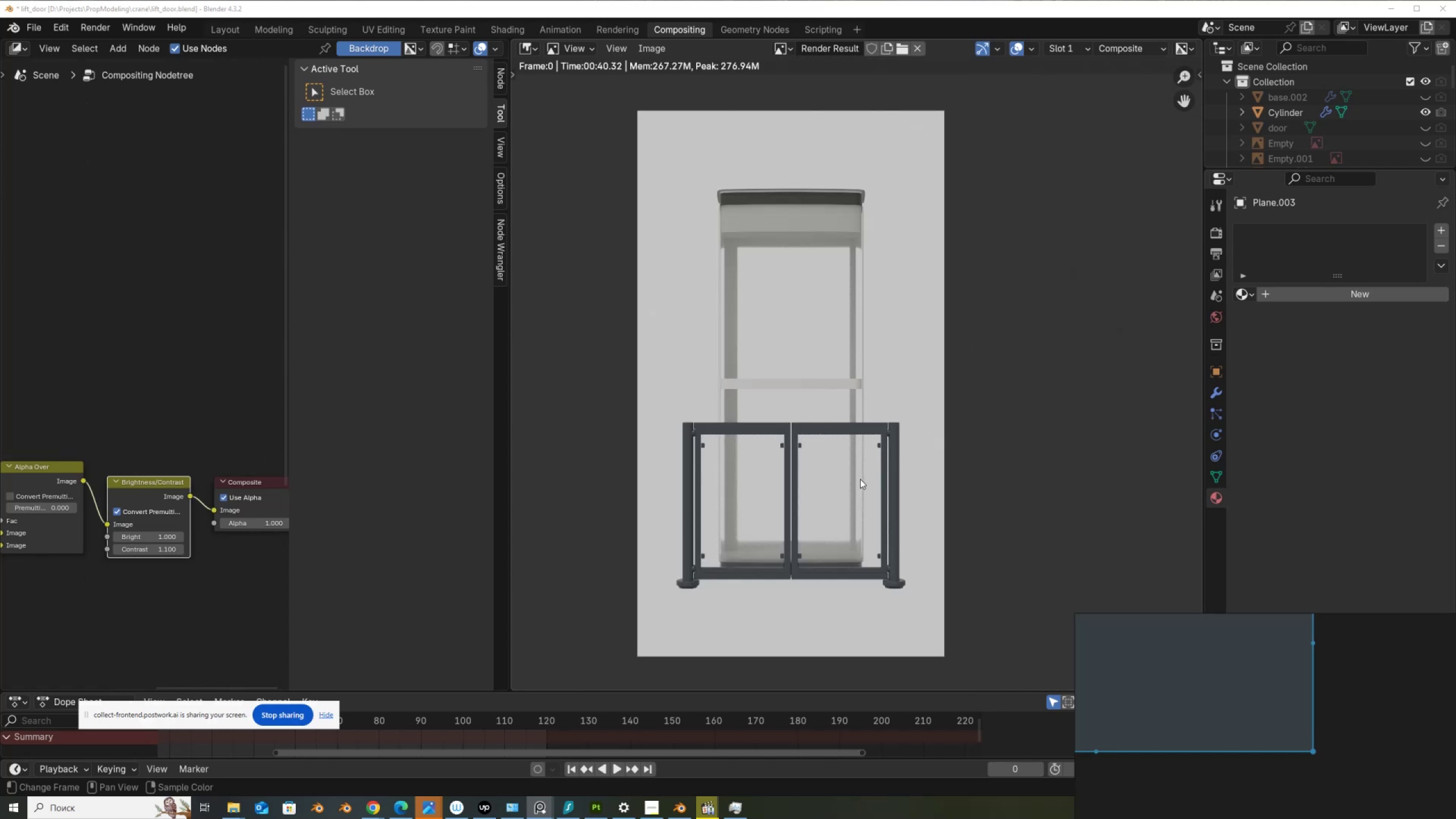 
wait(5.5)
 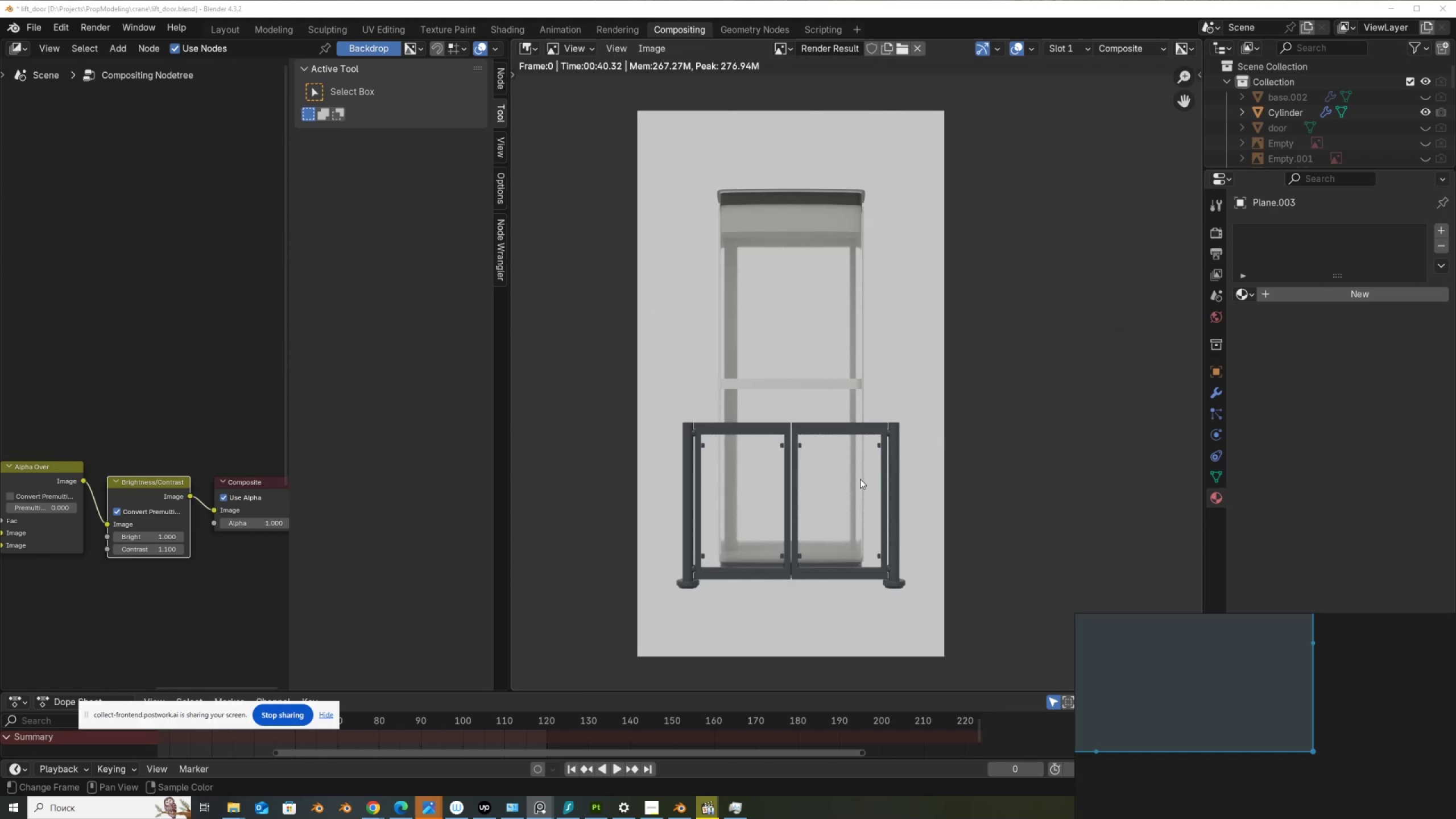 
scroll: coordinate [211, 378], scroll_direction: down, amount: 3.0
 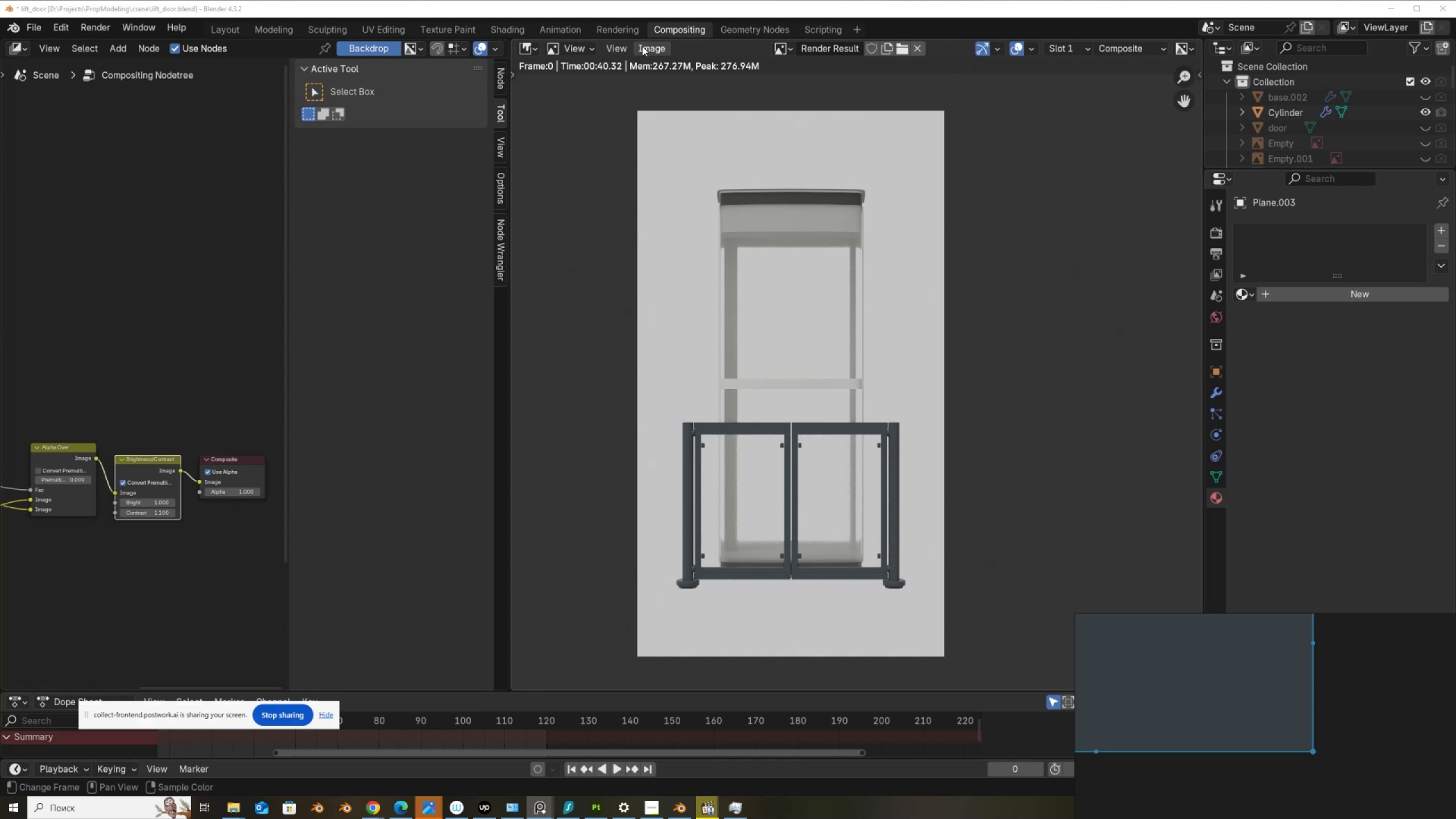 
wait(6.65)
 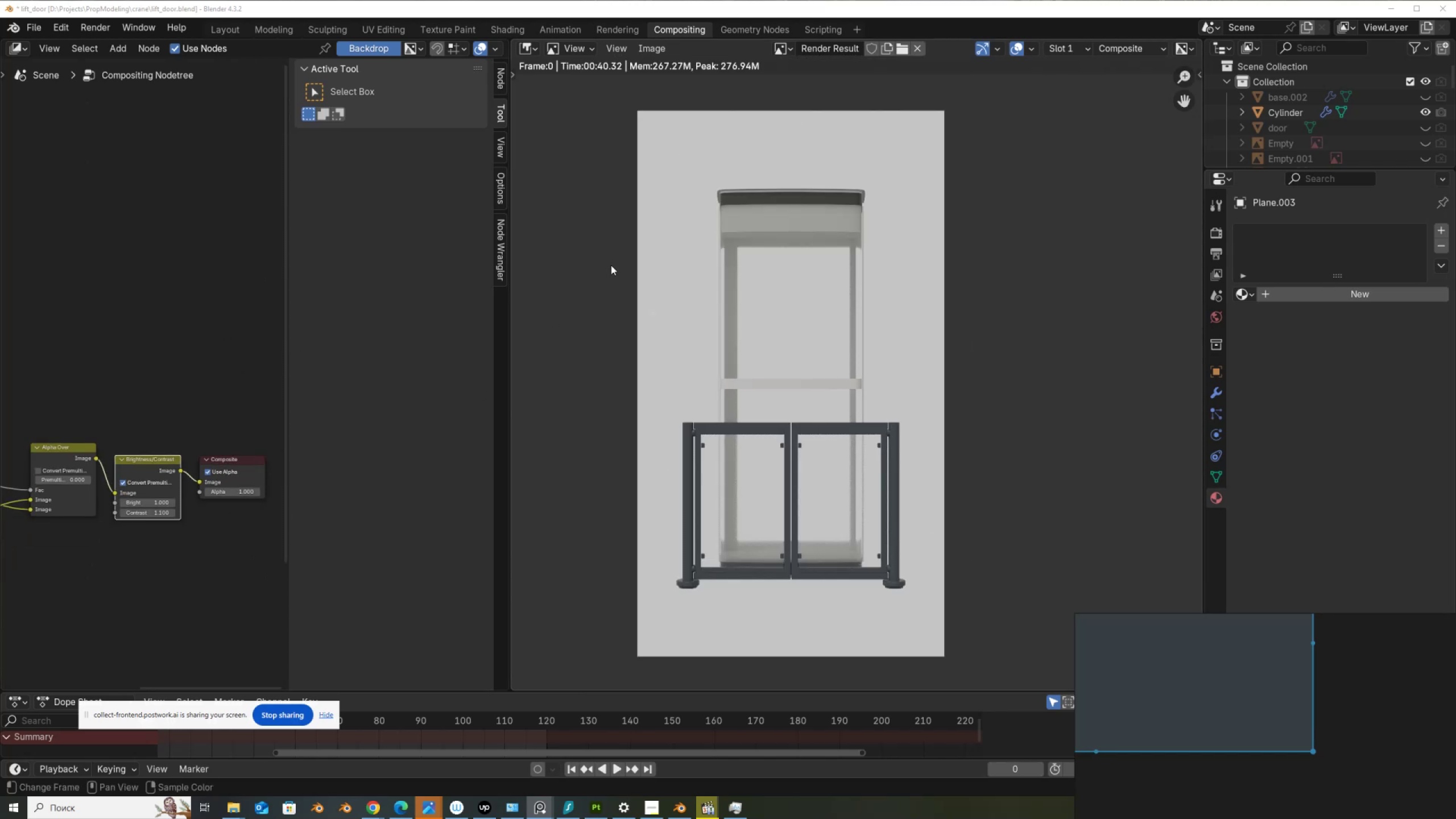 
left_click([648, 48])
 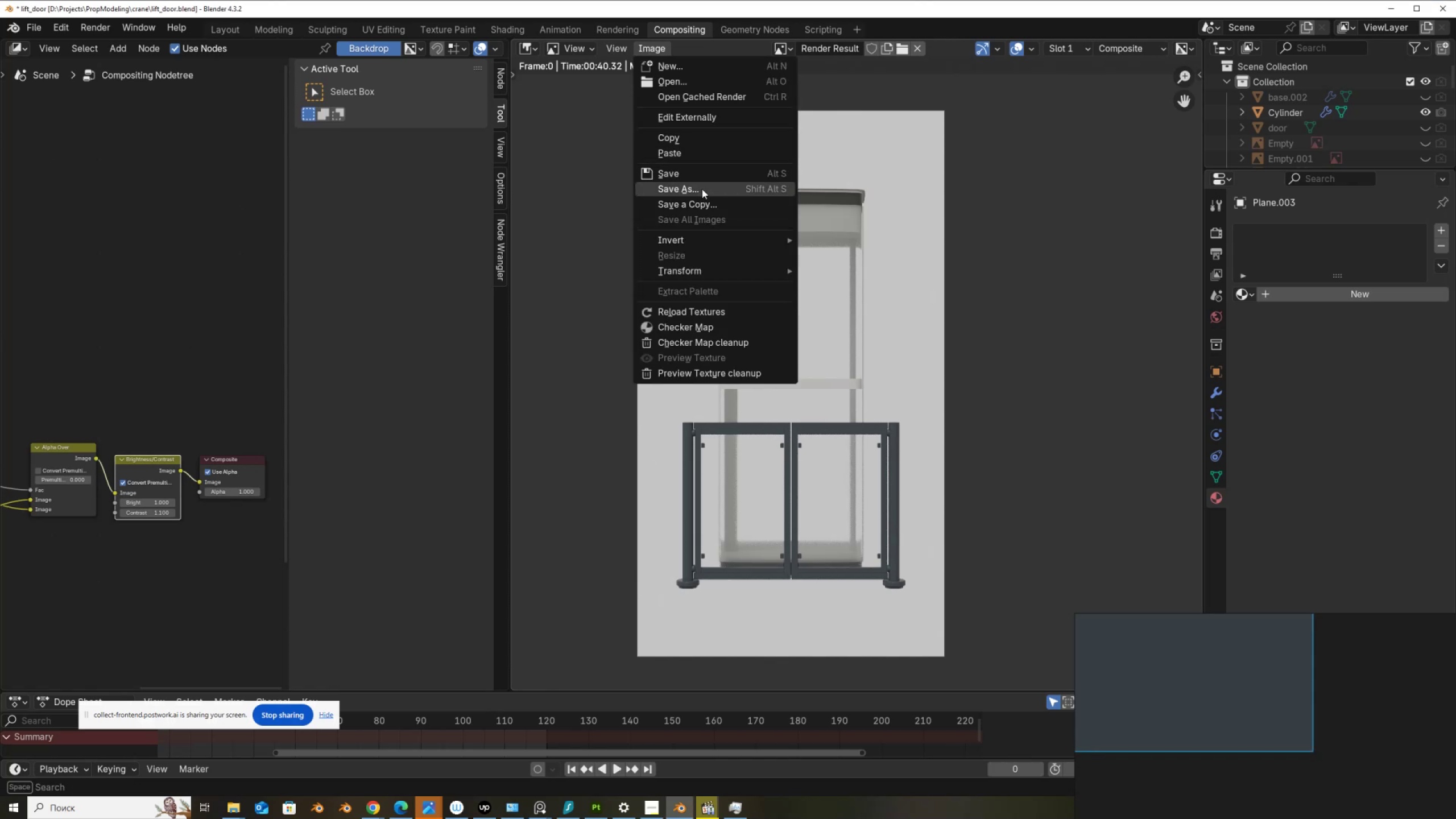 
left_click([702, 189])
 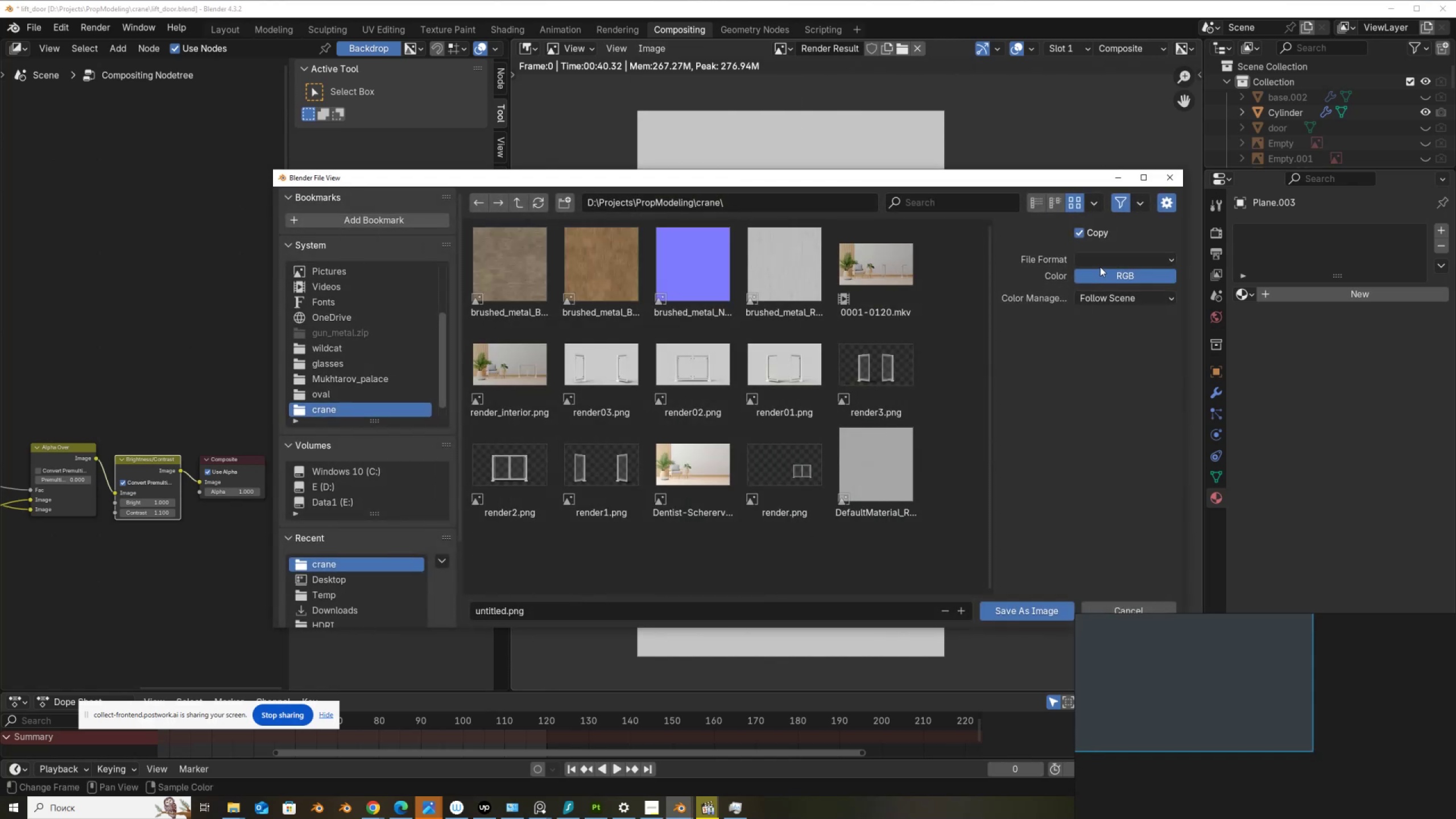 
left_click([1102, 263])
 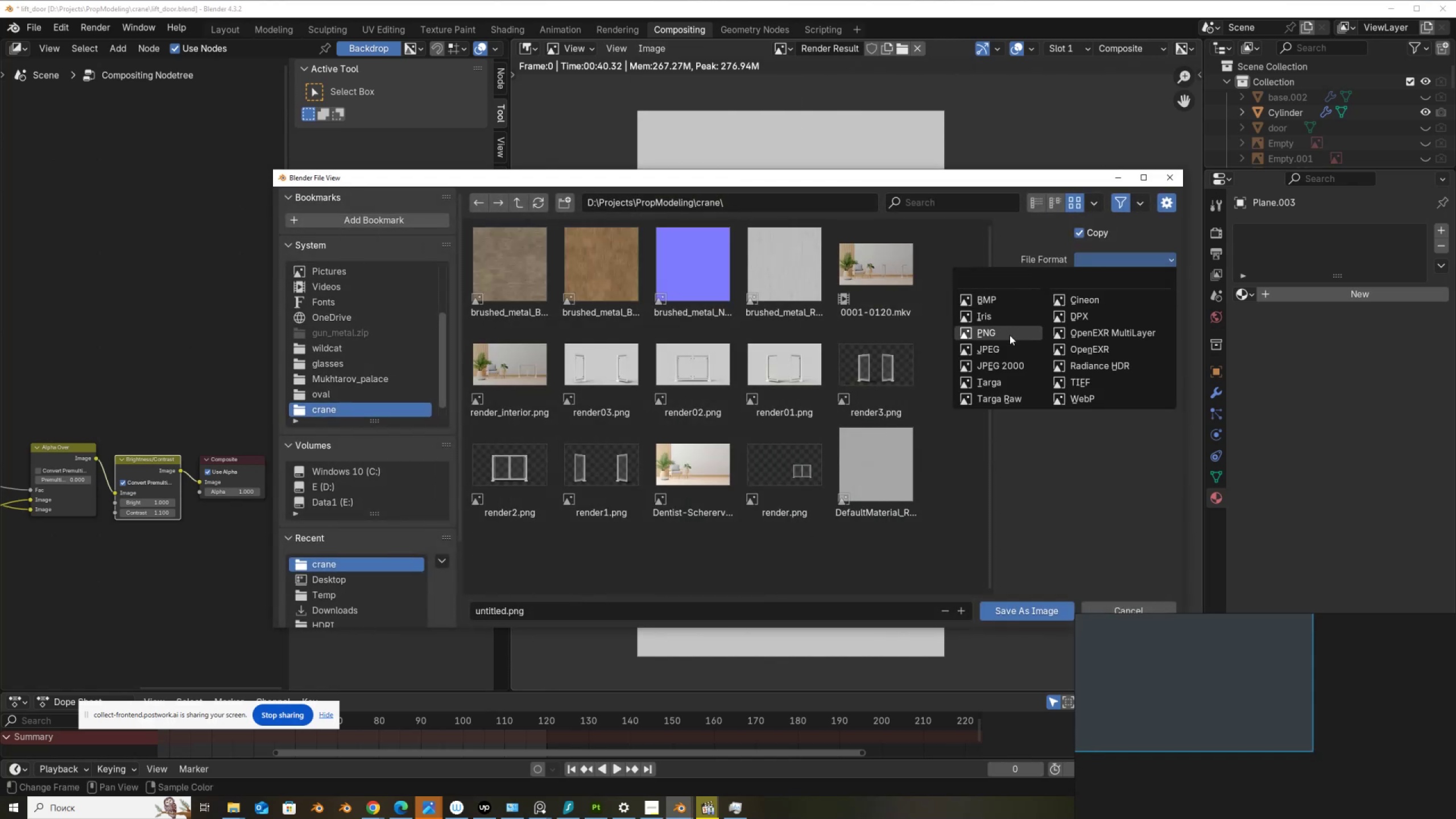 
left_click([1010, 349])
 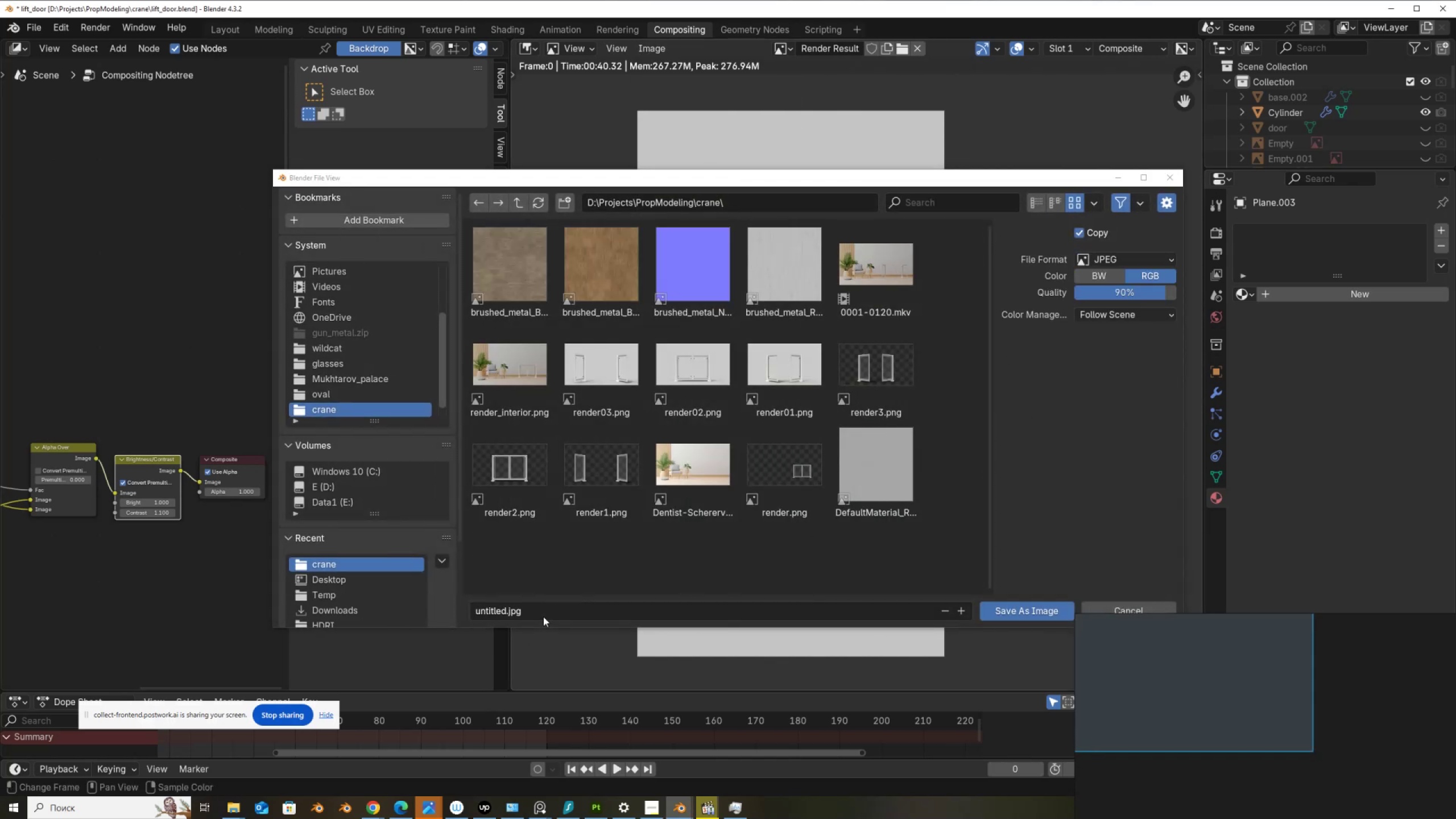 
left_click([540, 613])
 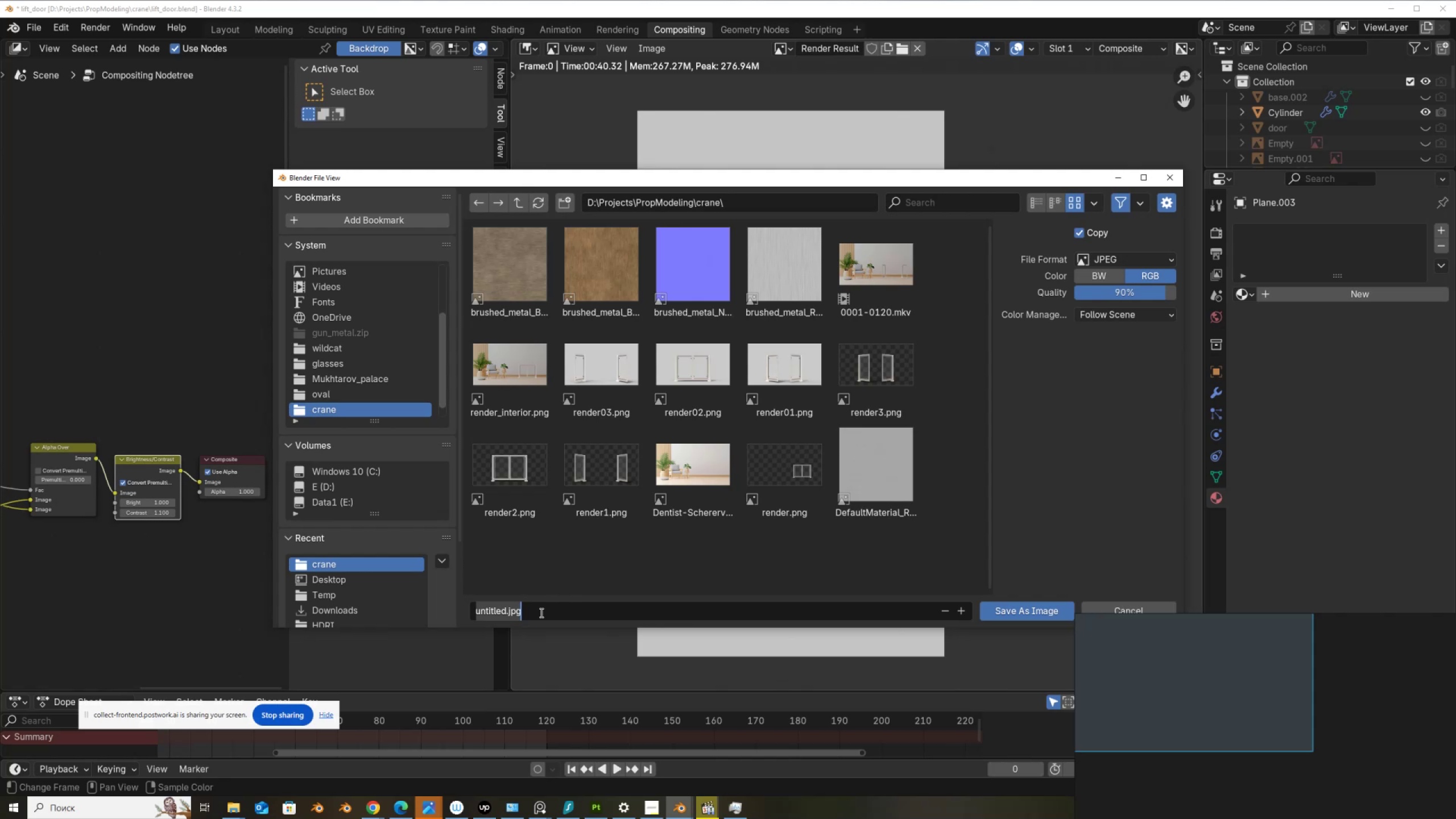 
type(l)
key(Backspace)
key(Backspace)
type(elevator_render_003)
 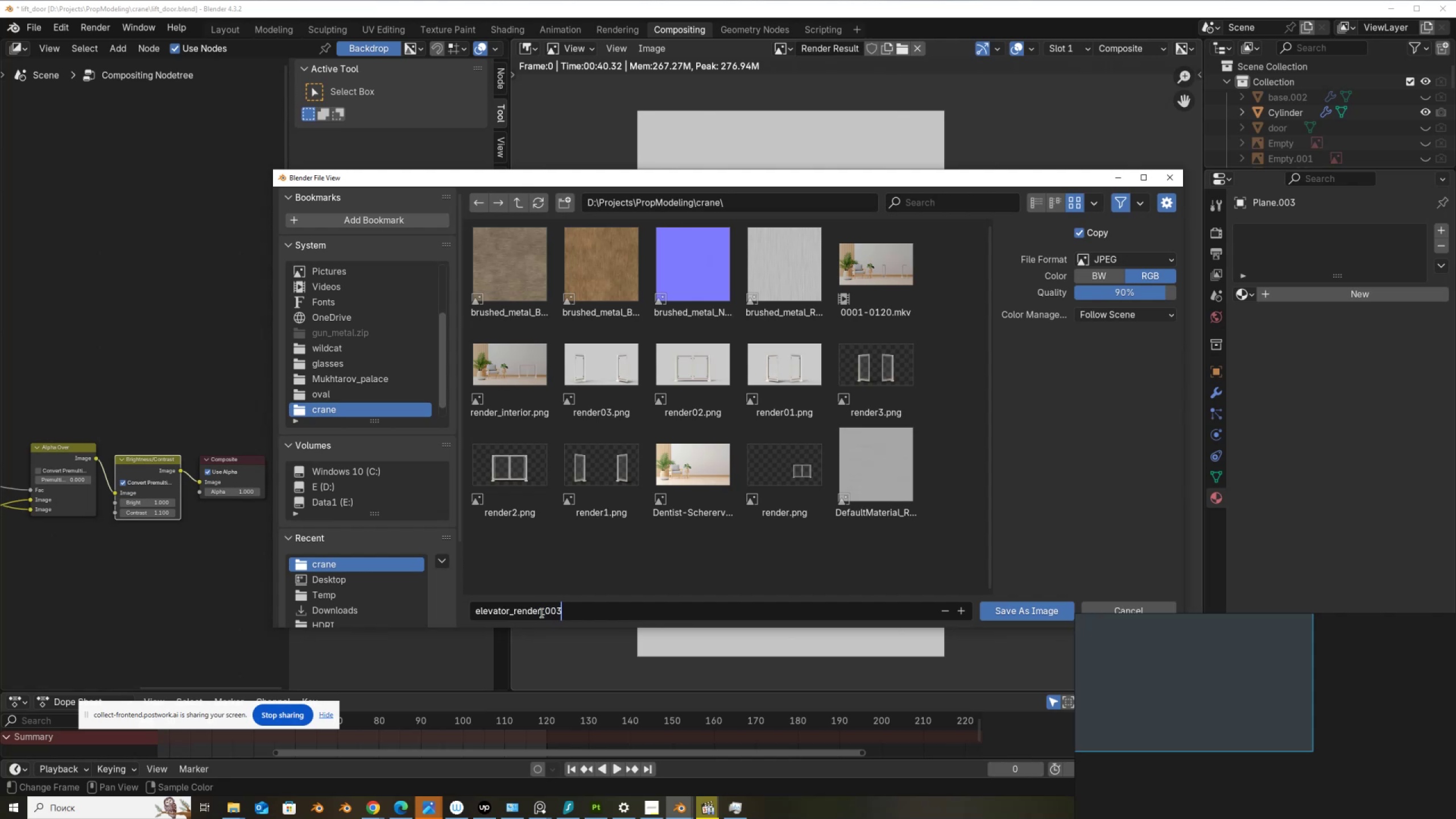 
key(NumpadEnter)
 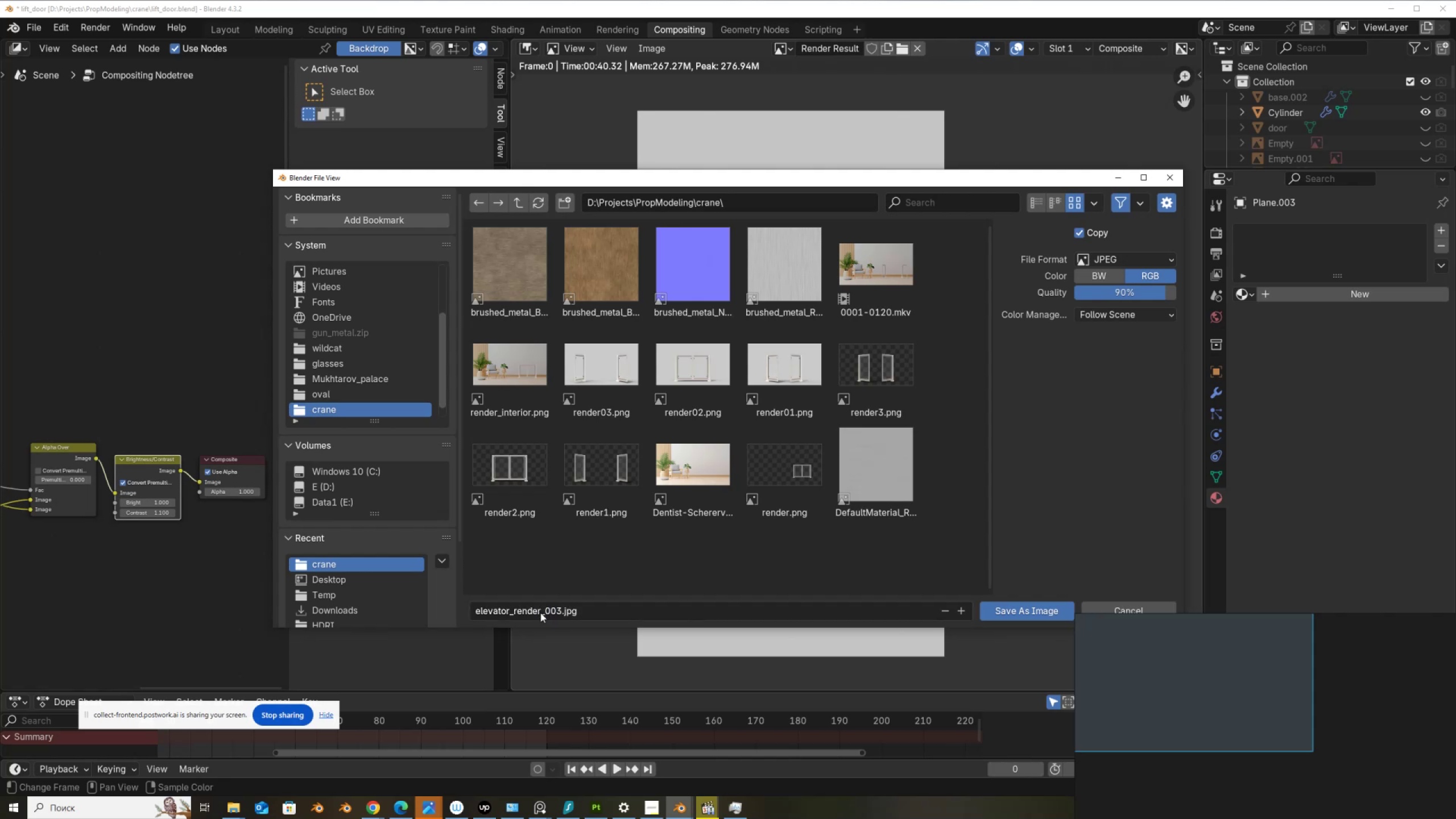 
key(NumpadEnter)
 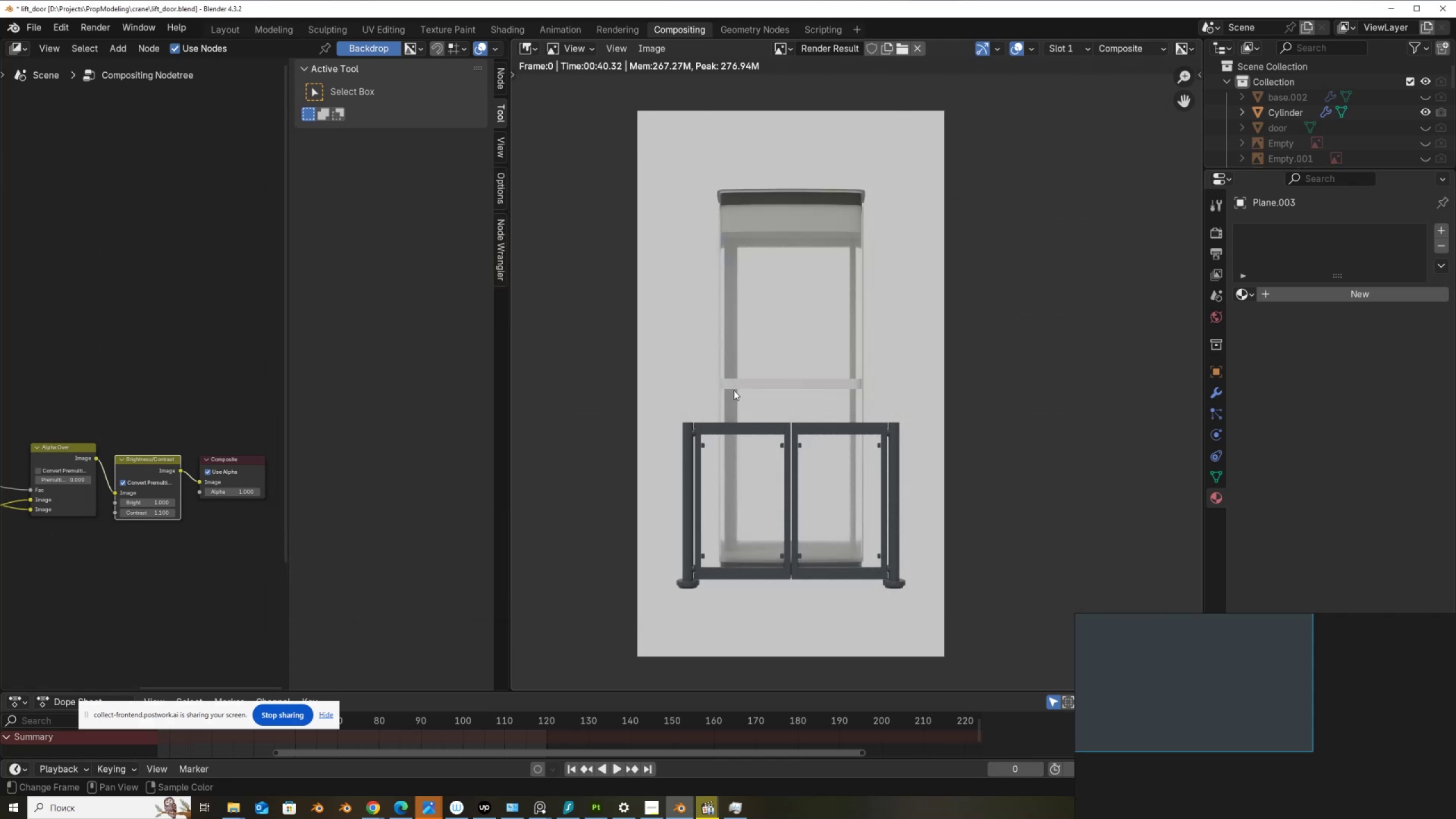 
scroll: coordinate [155, 511], scroll_direction: down, amount: 4.0
 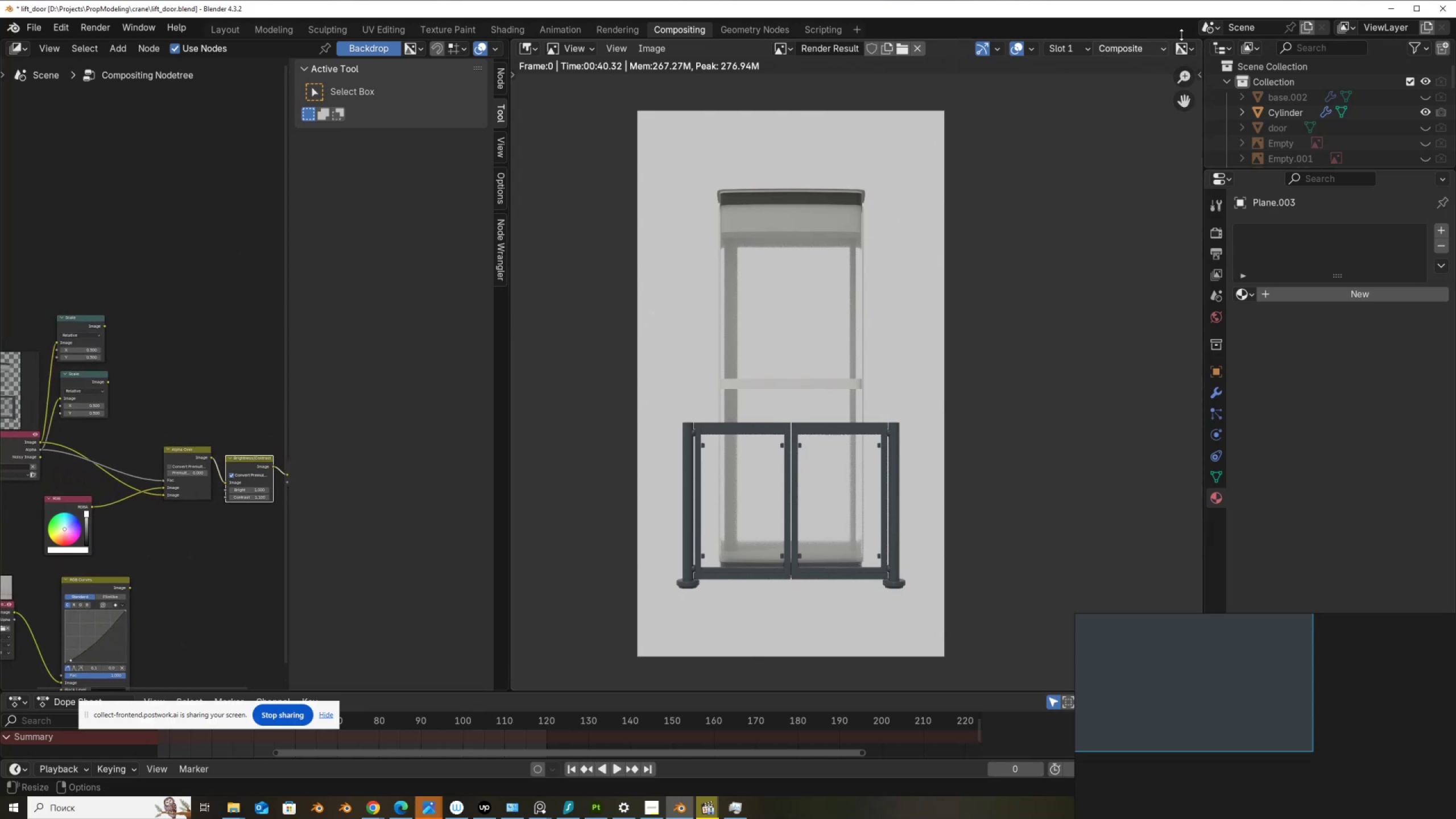 
left_click([1139, 50])
 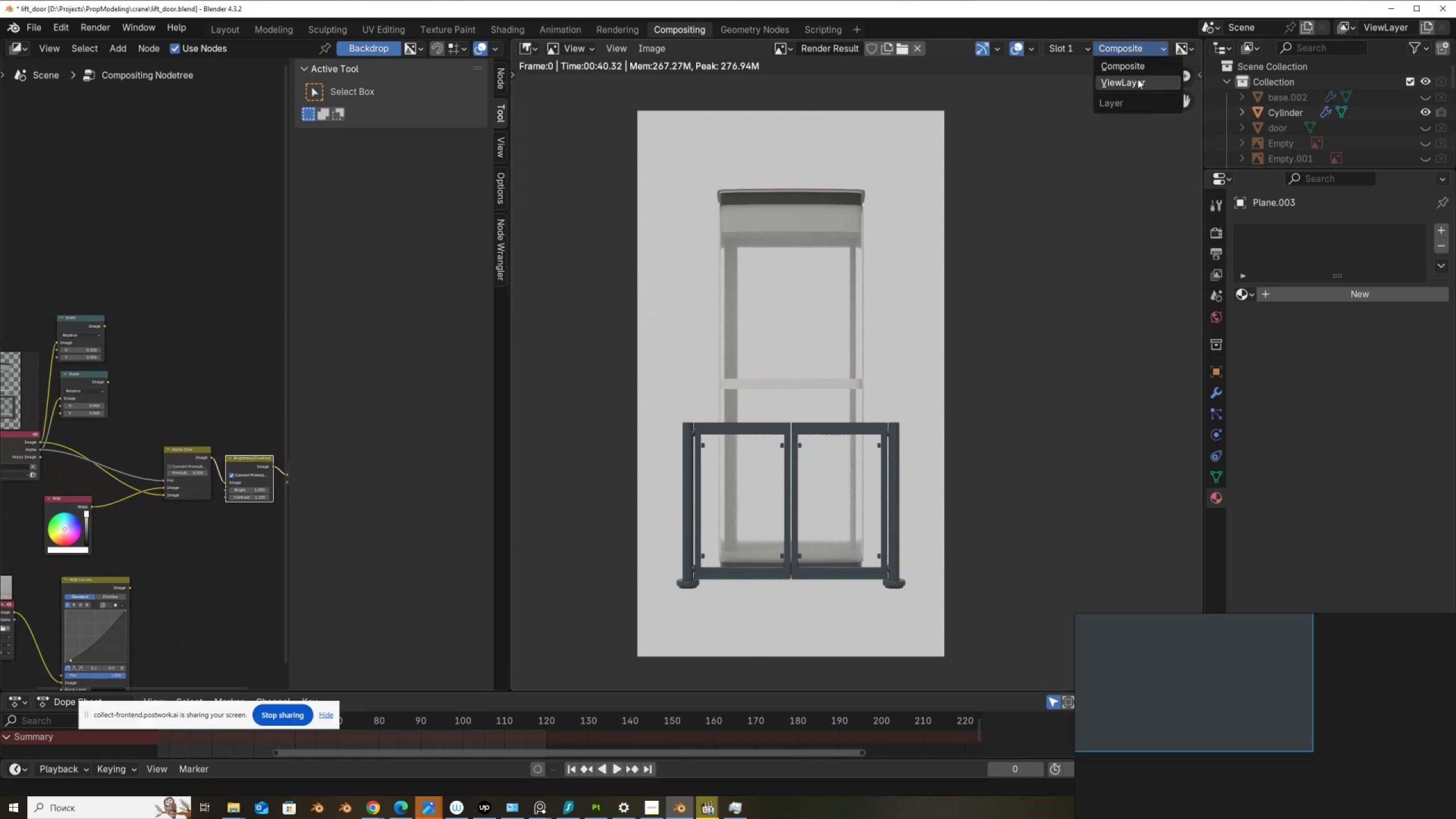 
left_click([1138, 81])
 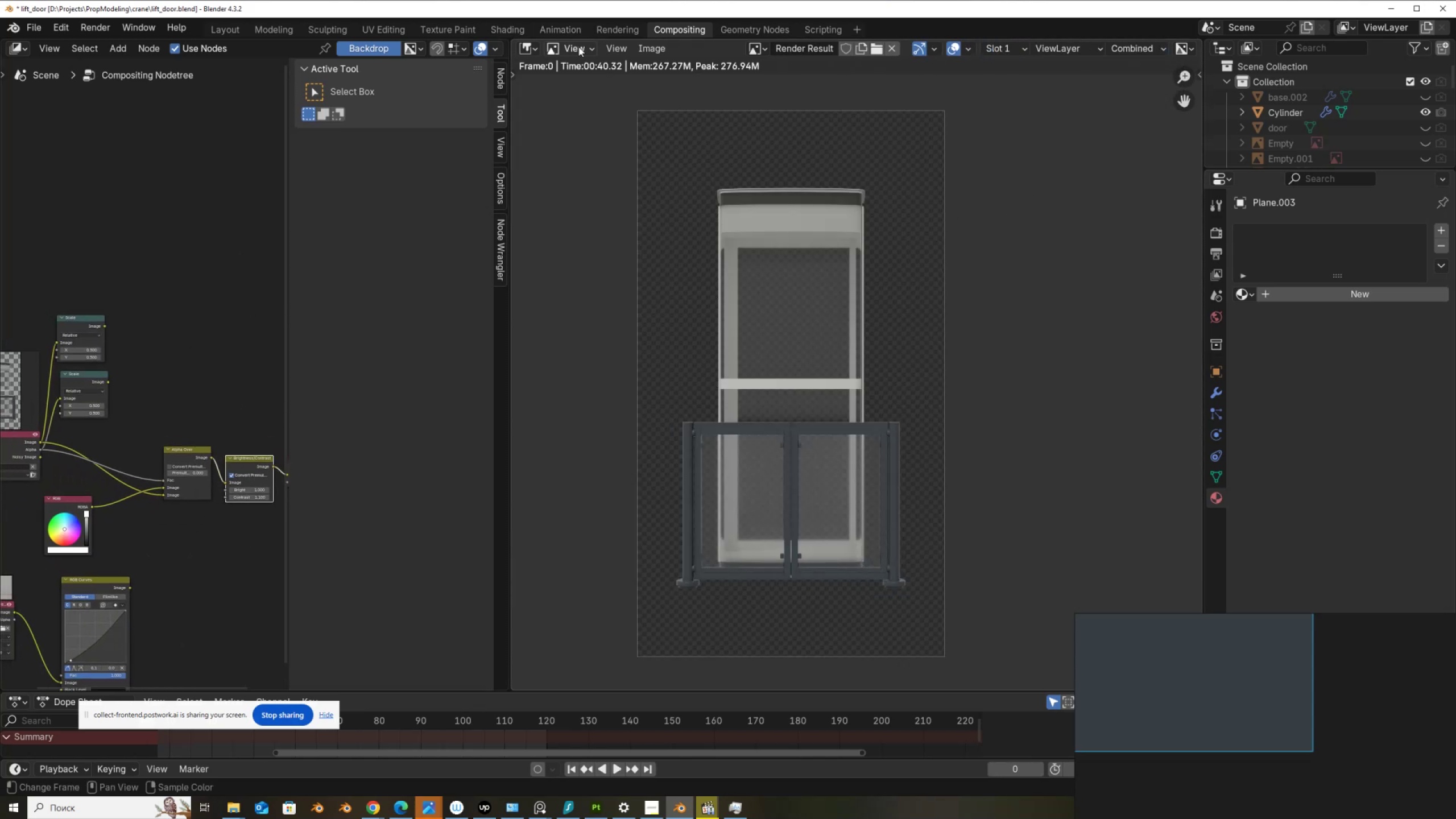 
left_click([652, 48])
 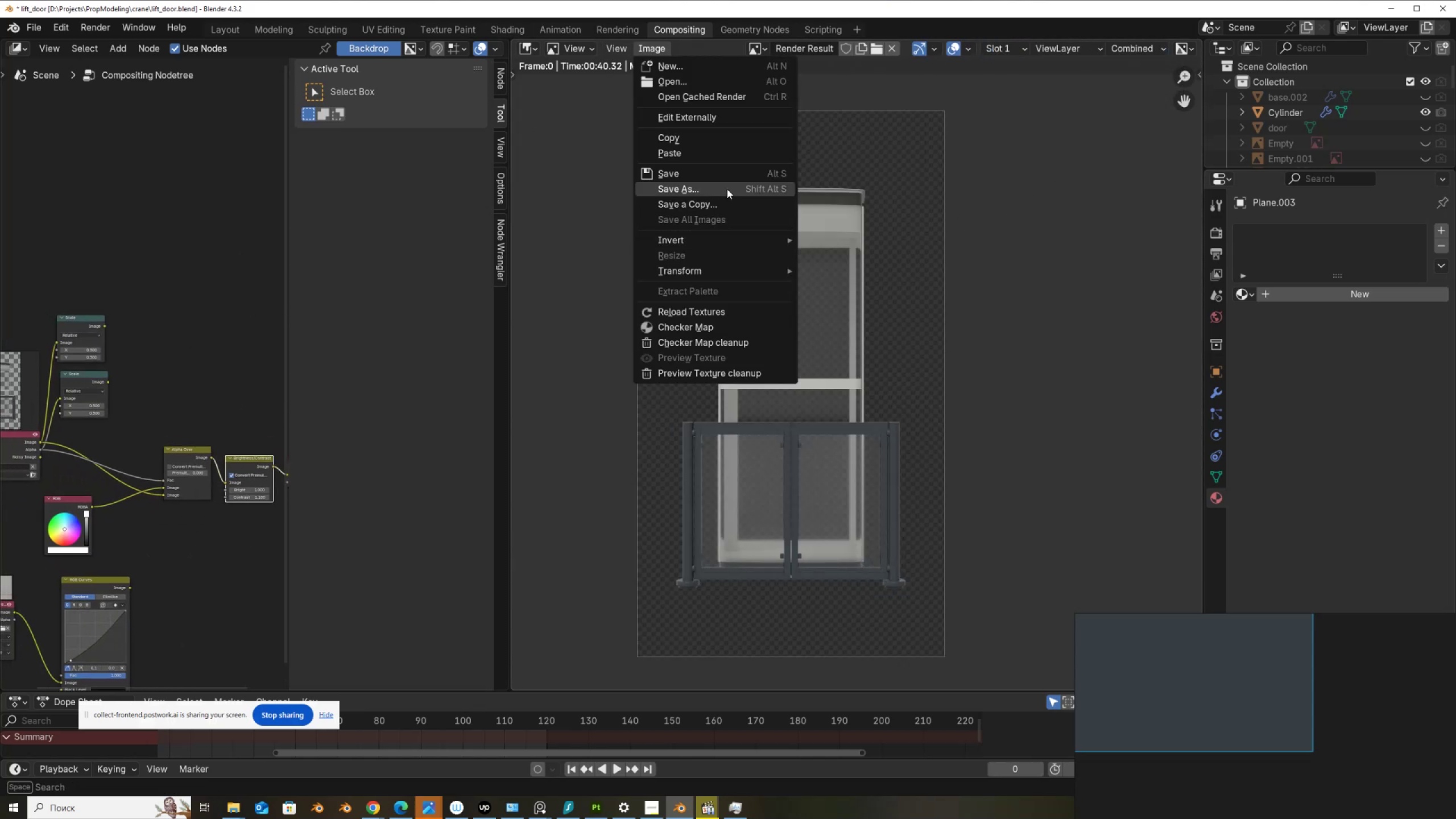 
left_click([727, 188])
 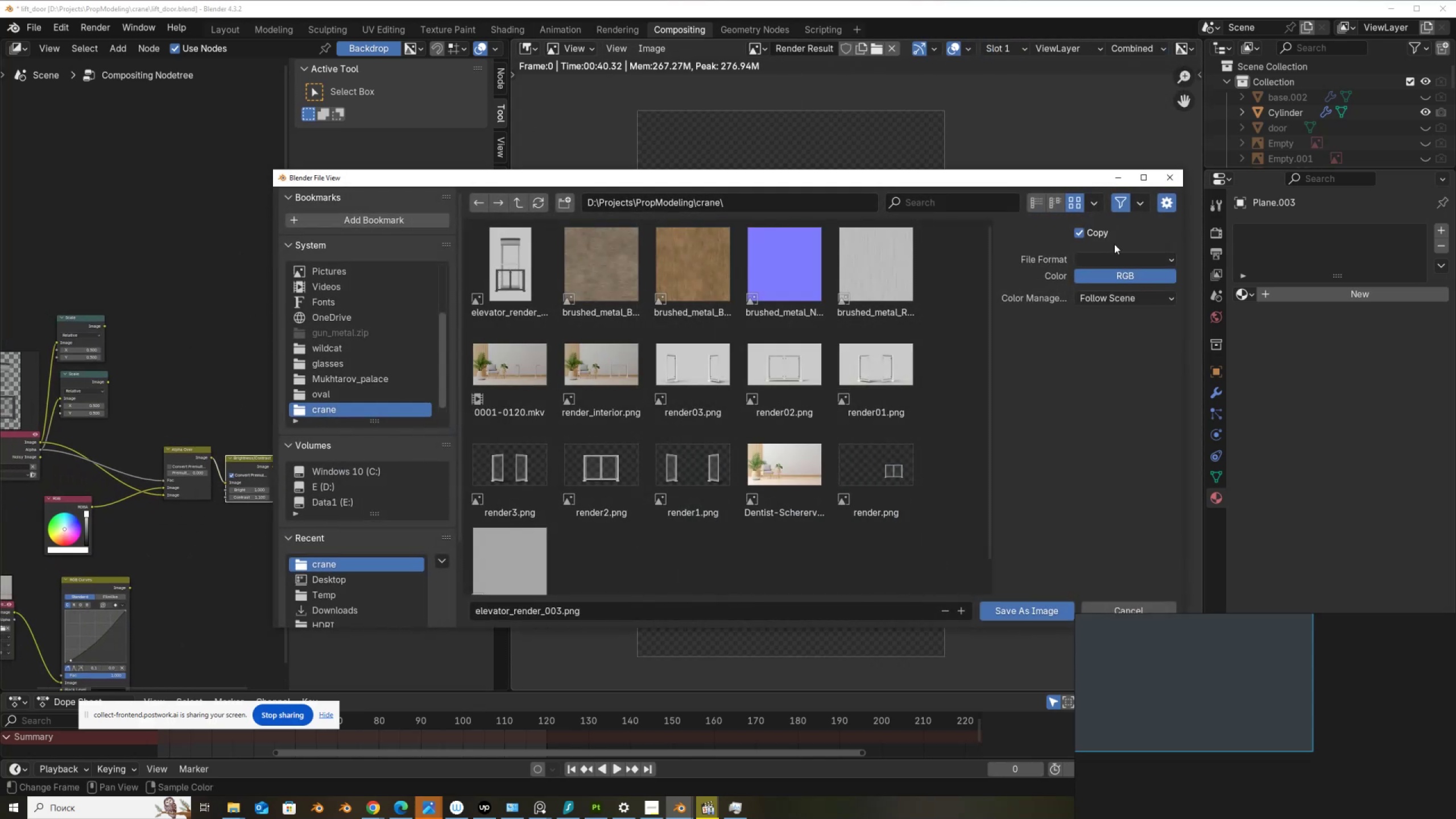 
left_click([1118, 255])
 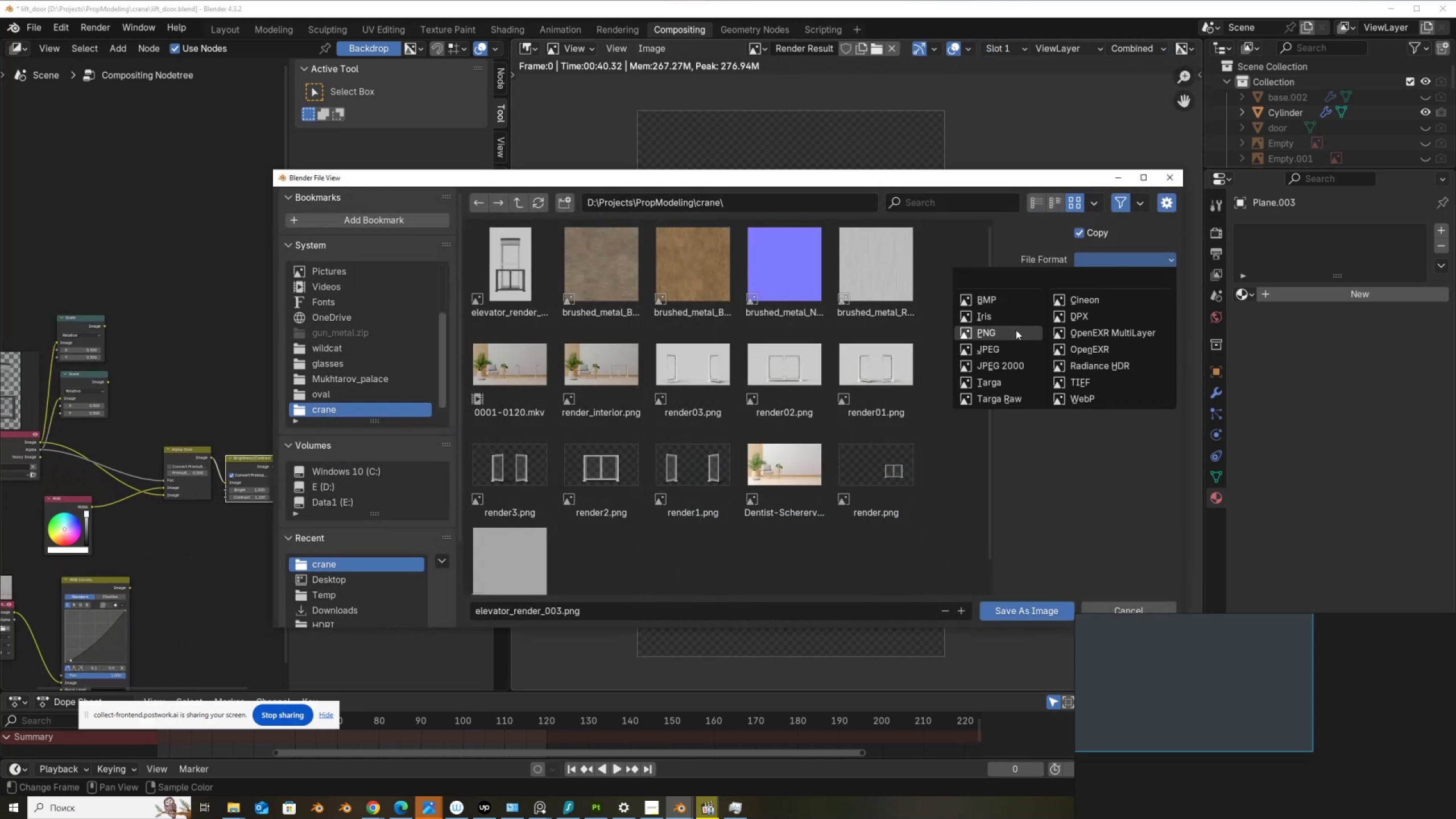 
left_click([1016, 331])
 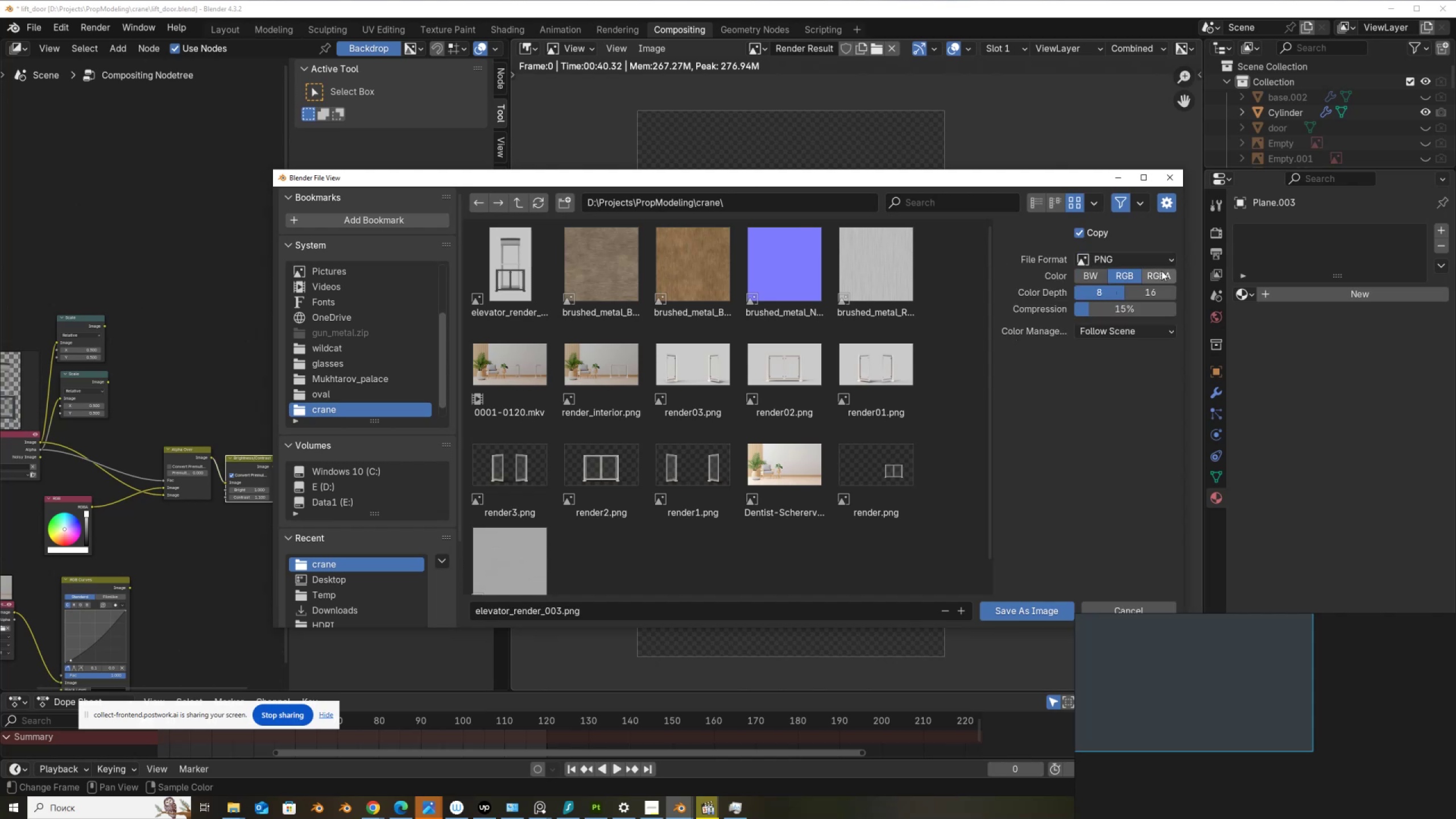 
left_click([1161, 272])
 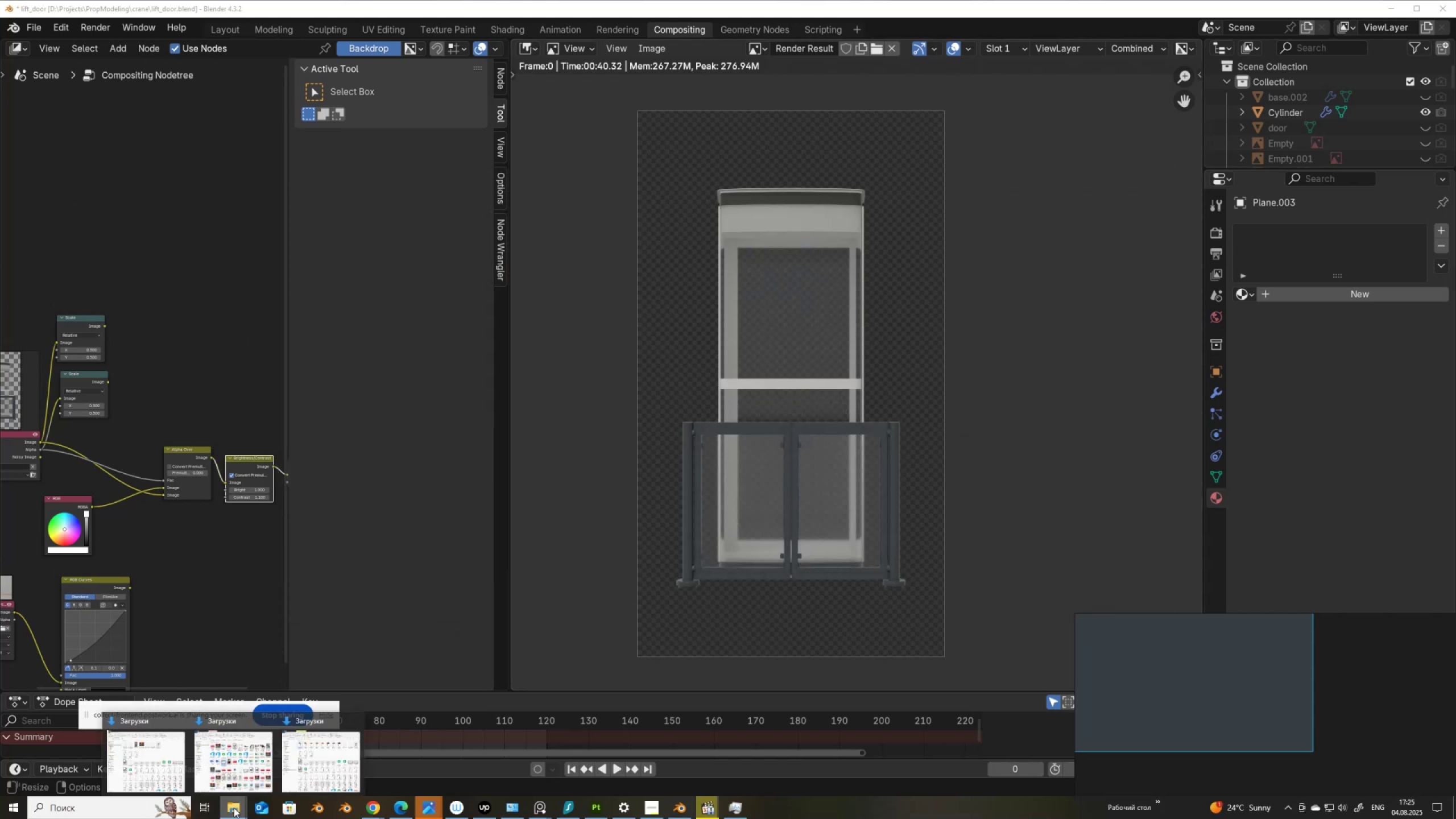 
wait(5.4)
 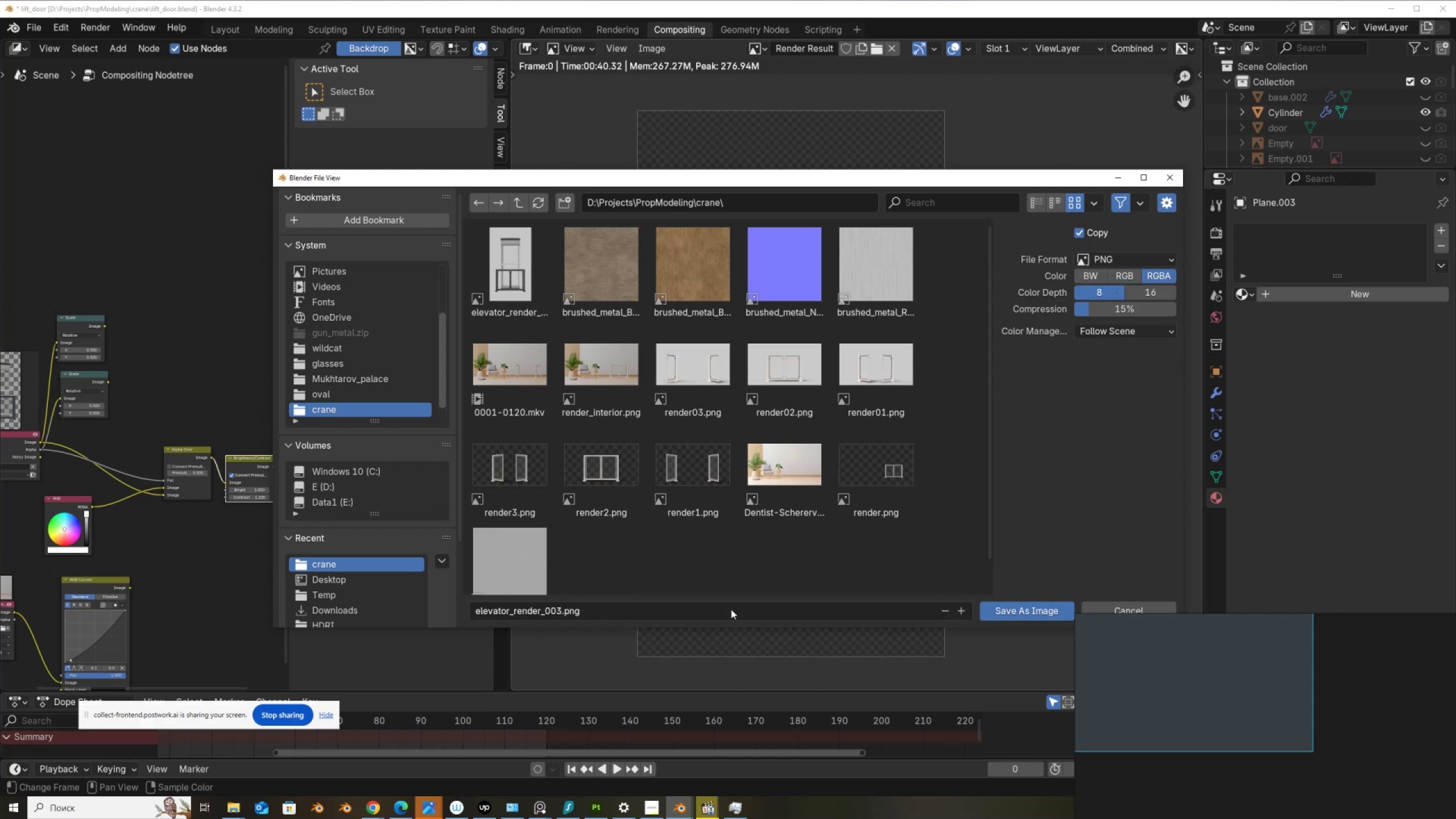 
left_click([169, 772])
 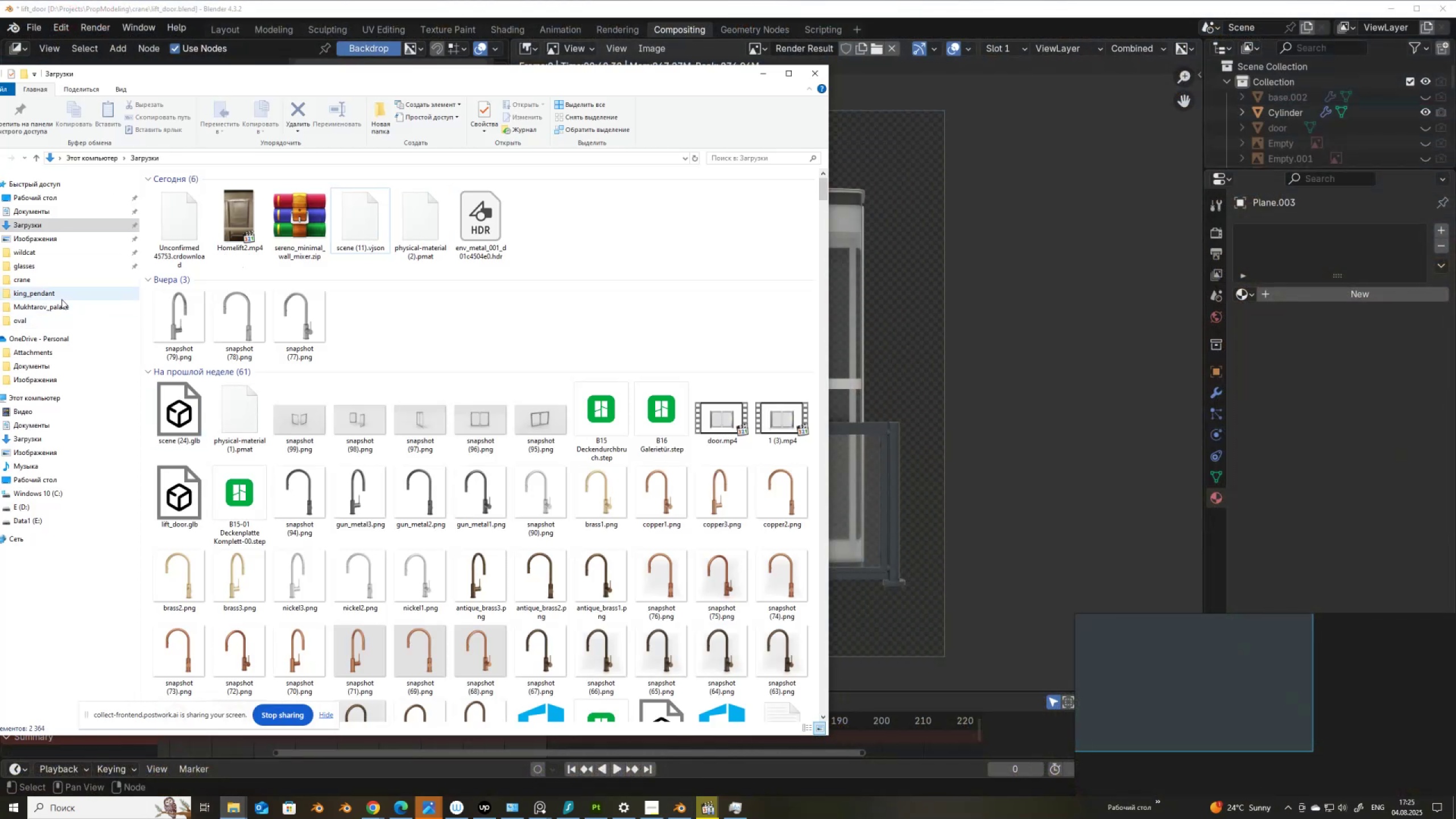 
left_click([52, 283])
 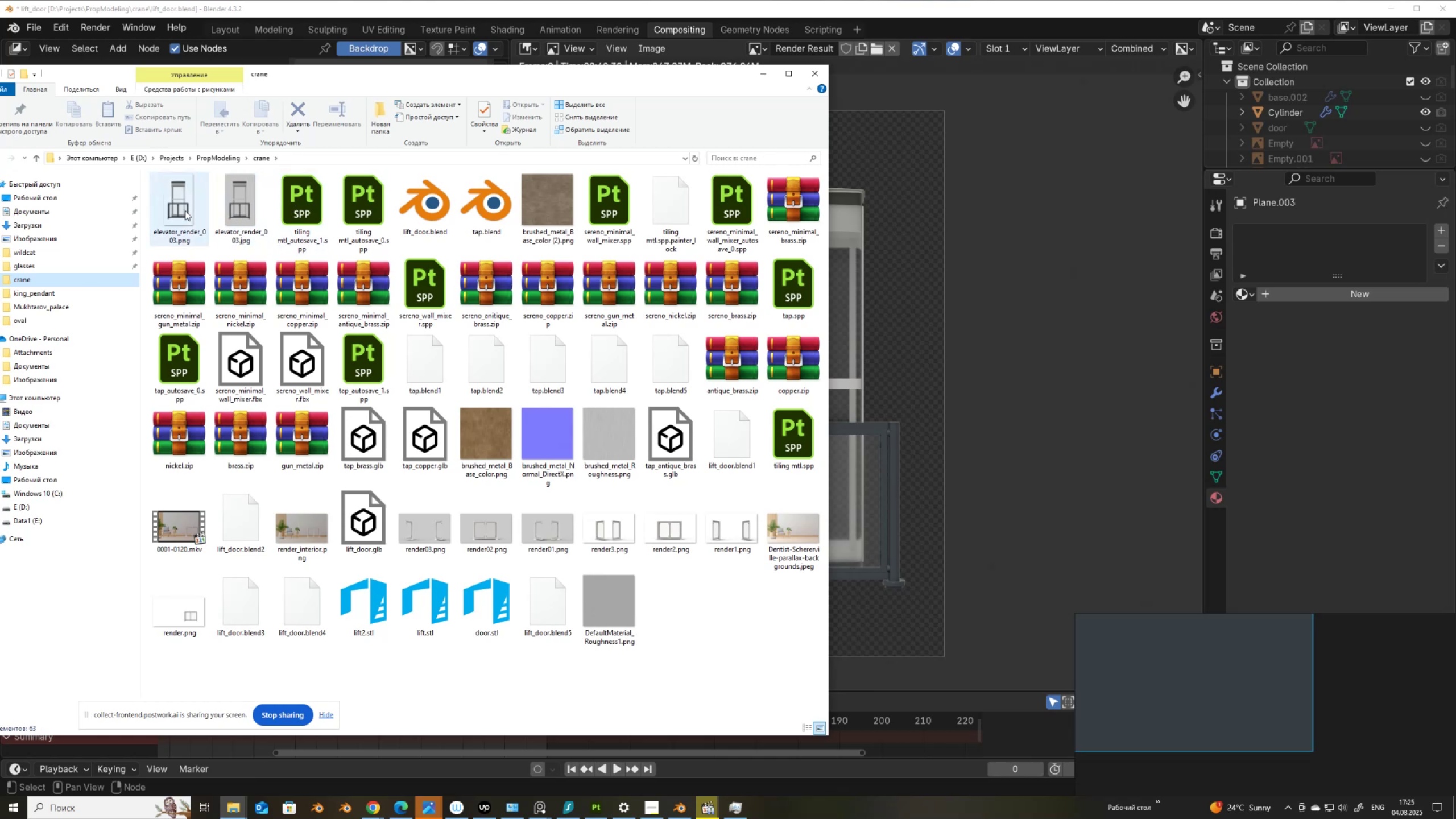 
double_click([181, 212])
 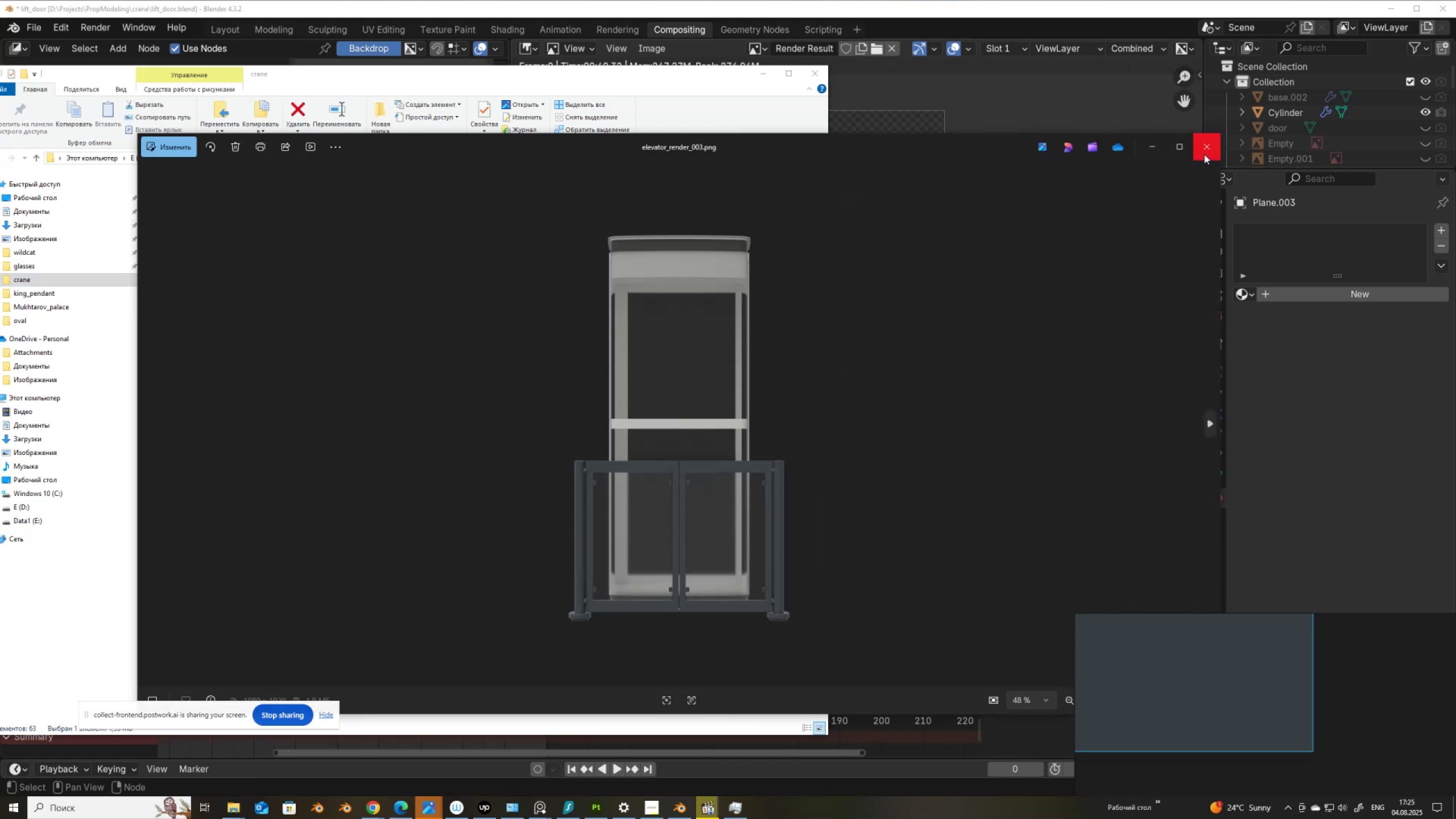 
left_click([1204, 154])
 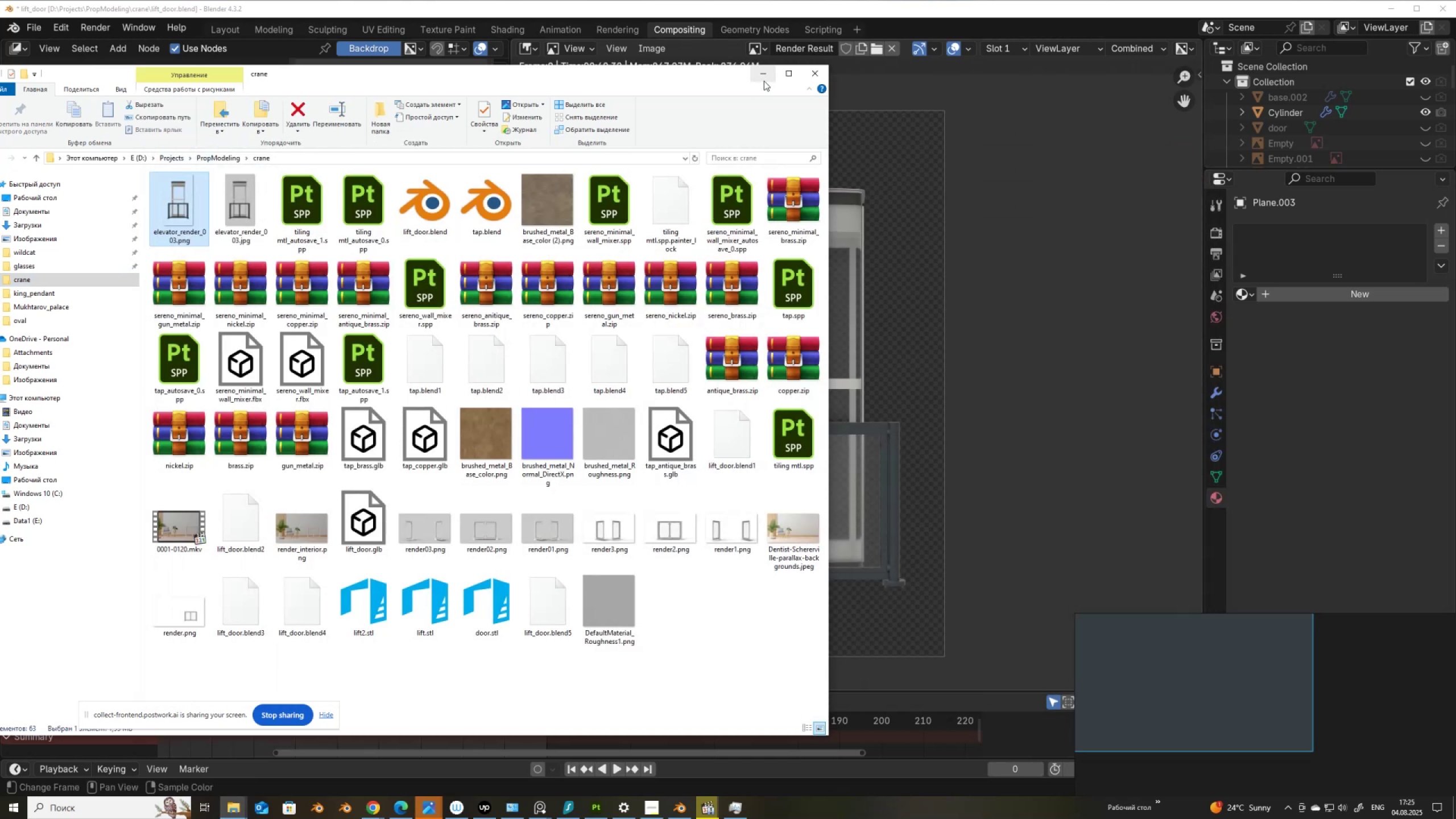 
left_click([764, 75])
 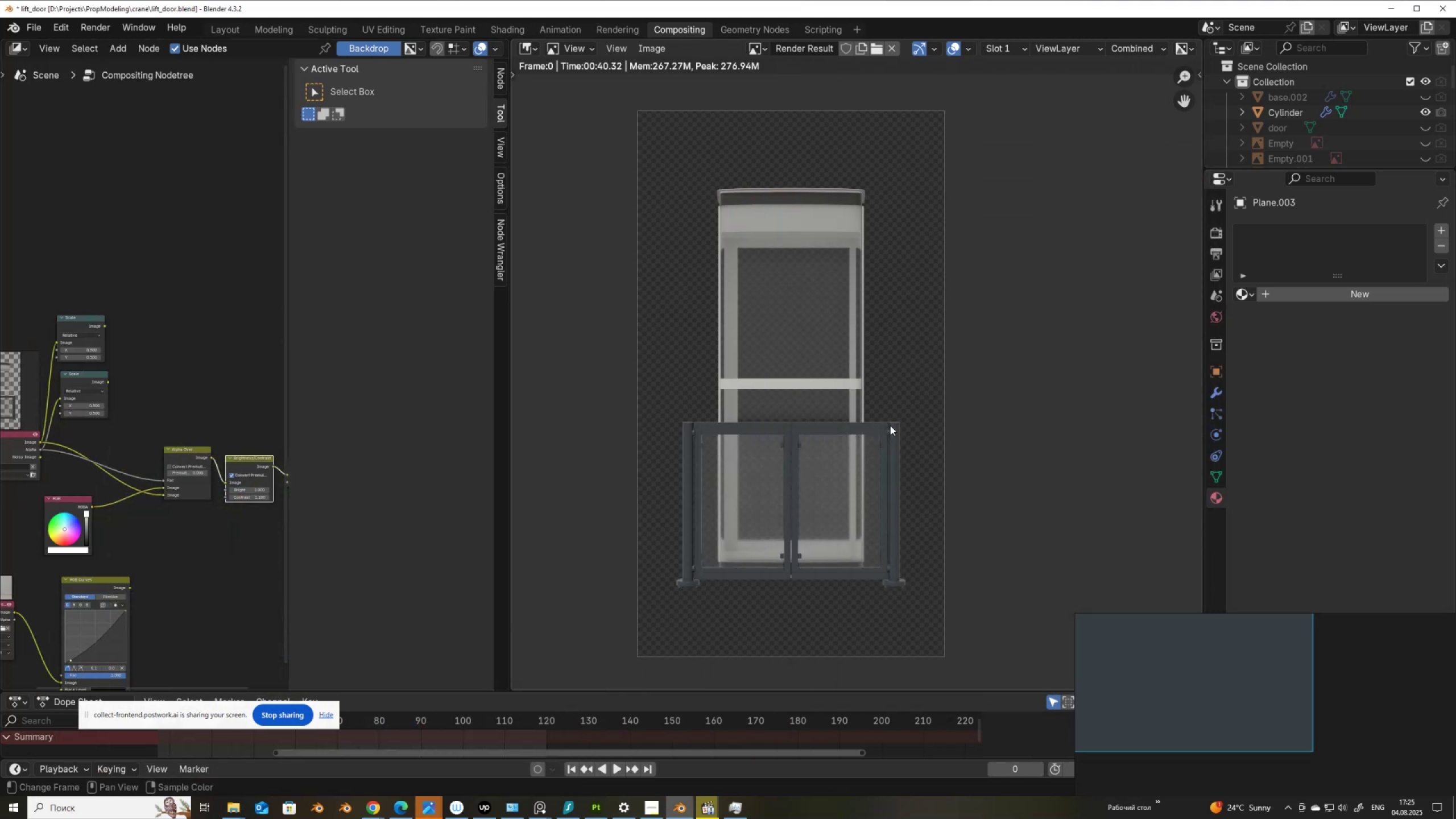 
left_click([890, 425])
 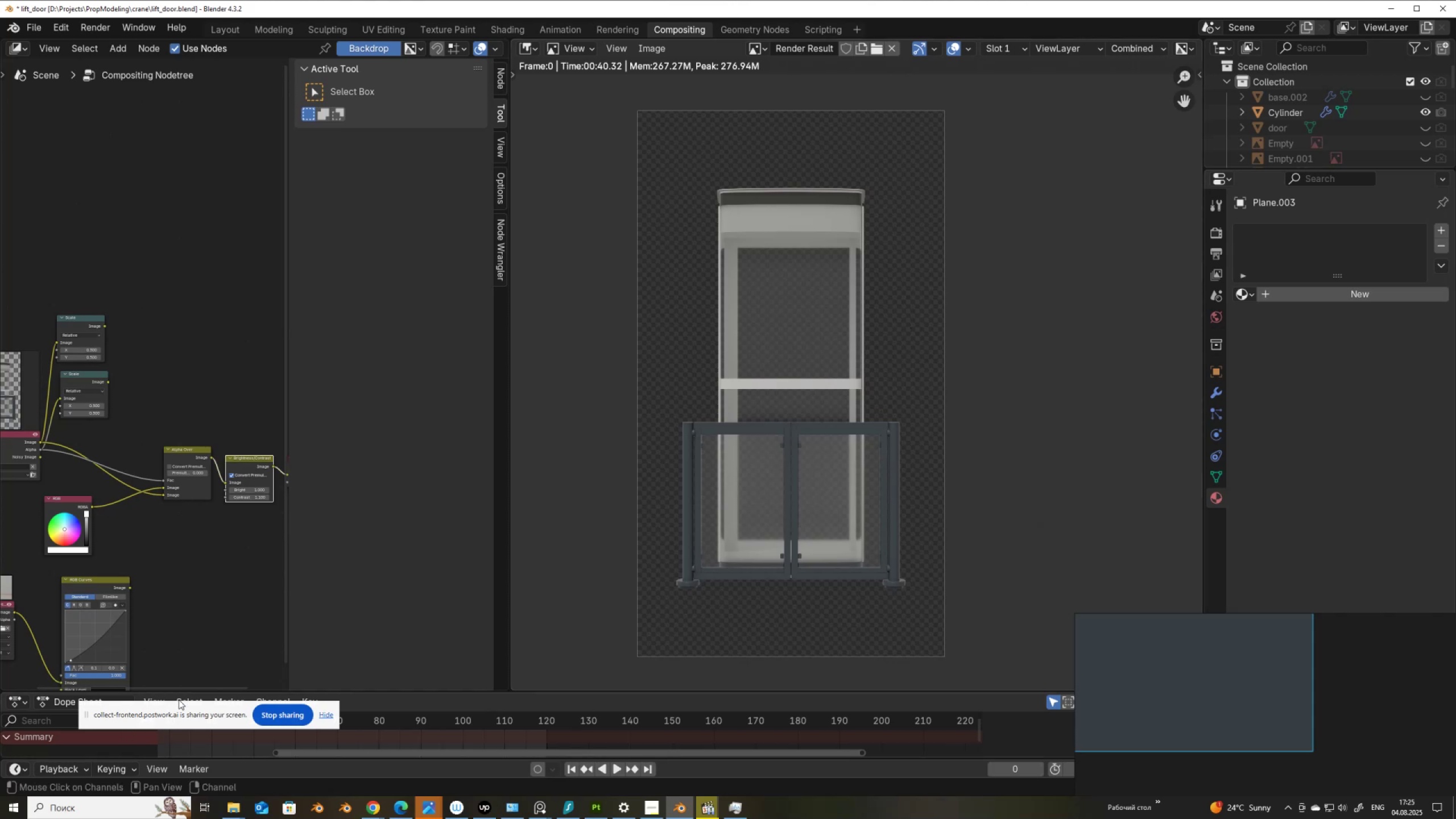 
left_click_drag(start_coordinate=[200, 708], to_coordinate=[182, 765])
 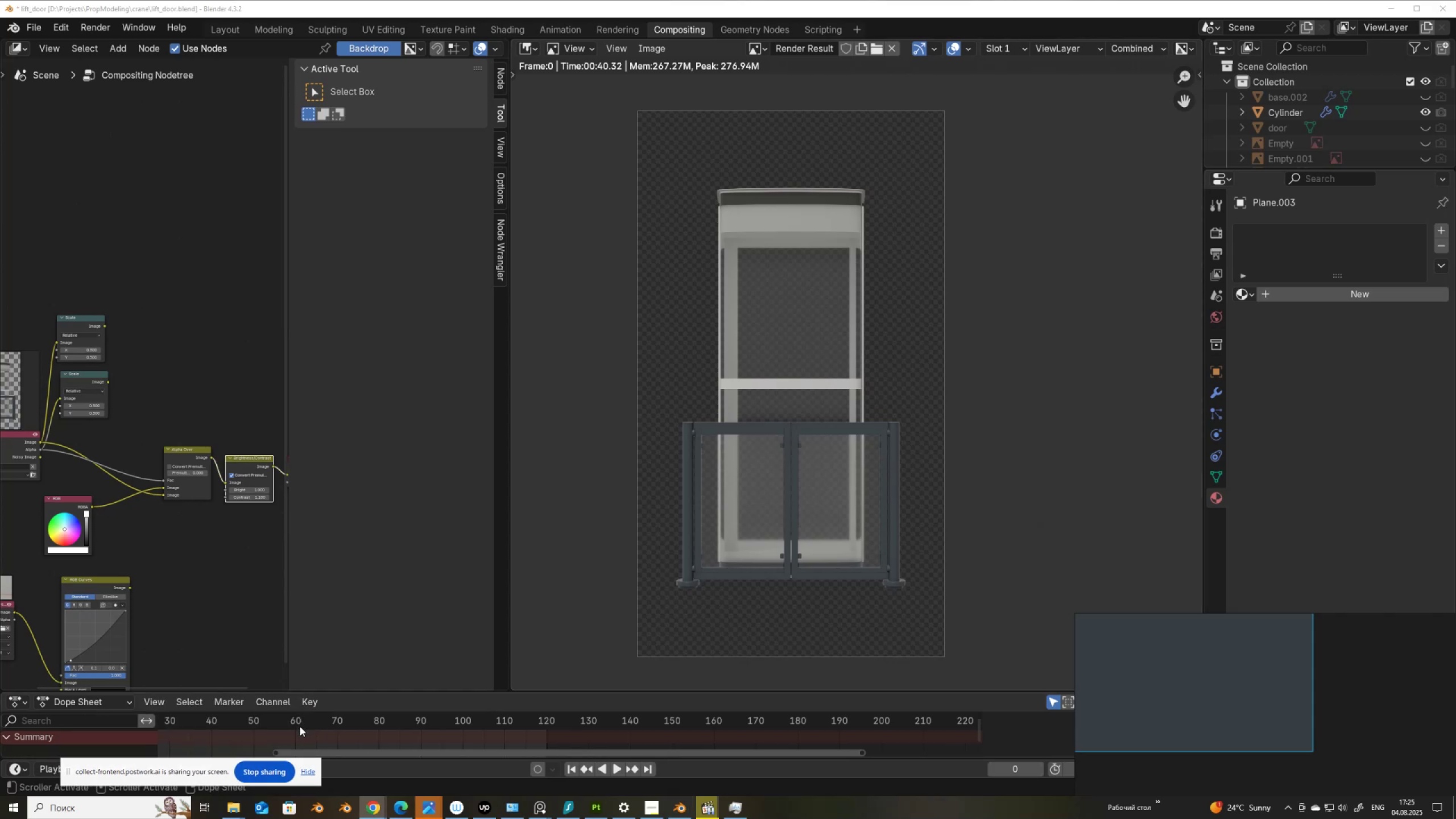 
scroll: coordinate [308, 727], scroll_direction: down, amount: 4.0
 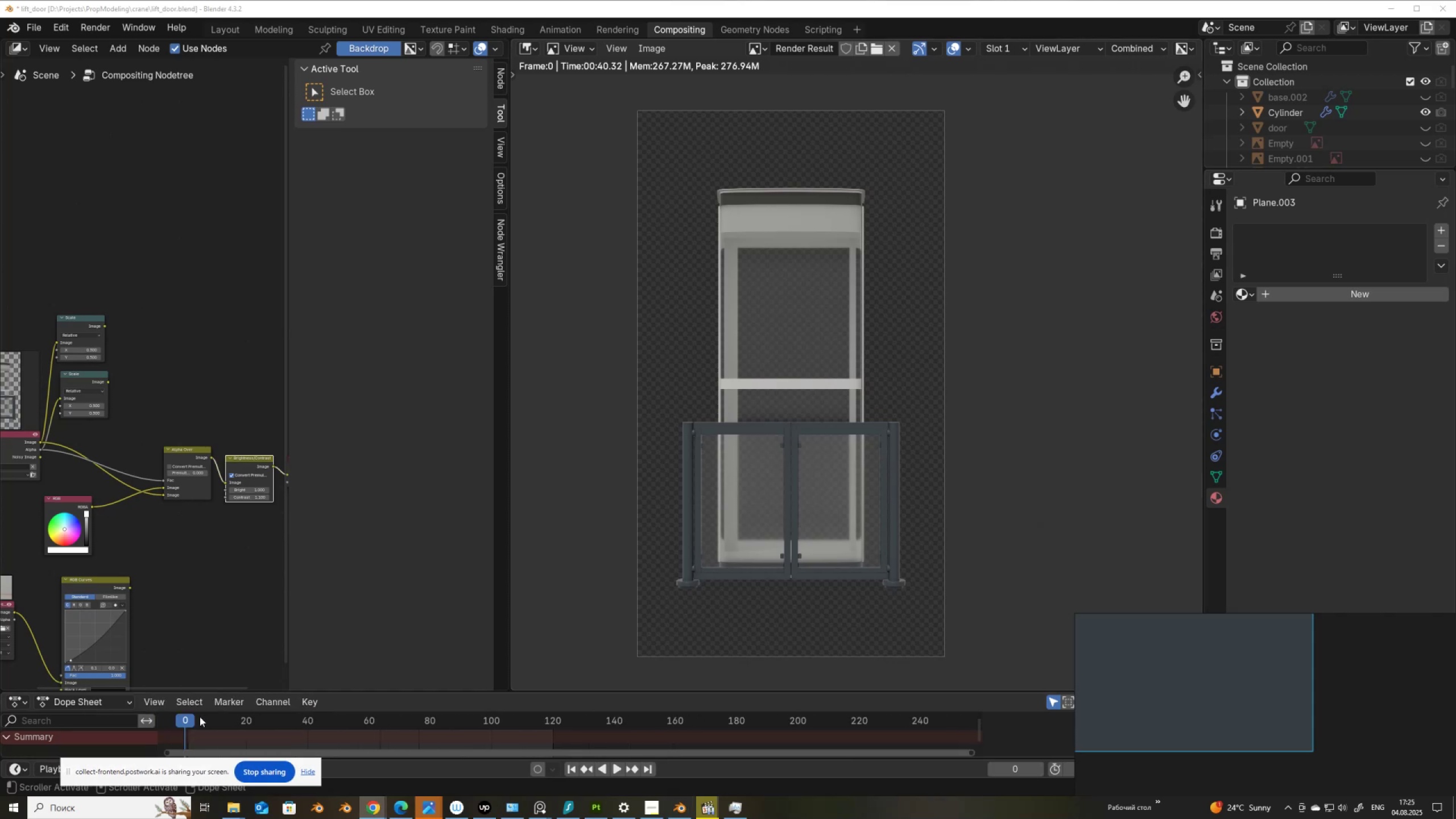 
left_click_drag(start_coordinate=[195, 718], to_coordinate=[652, 721])
 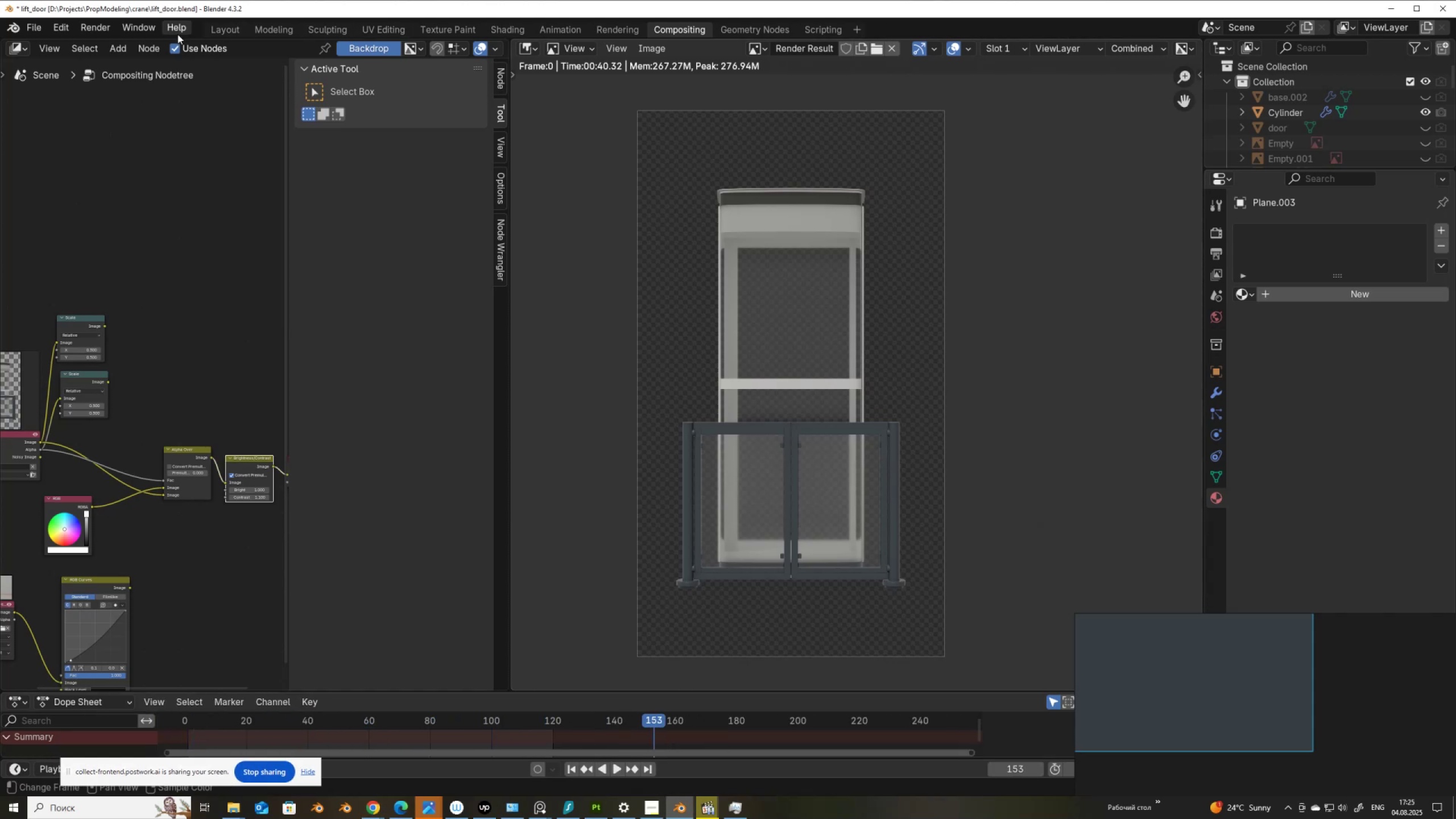 
left_click([220, 33])
 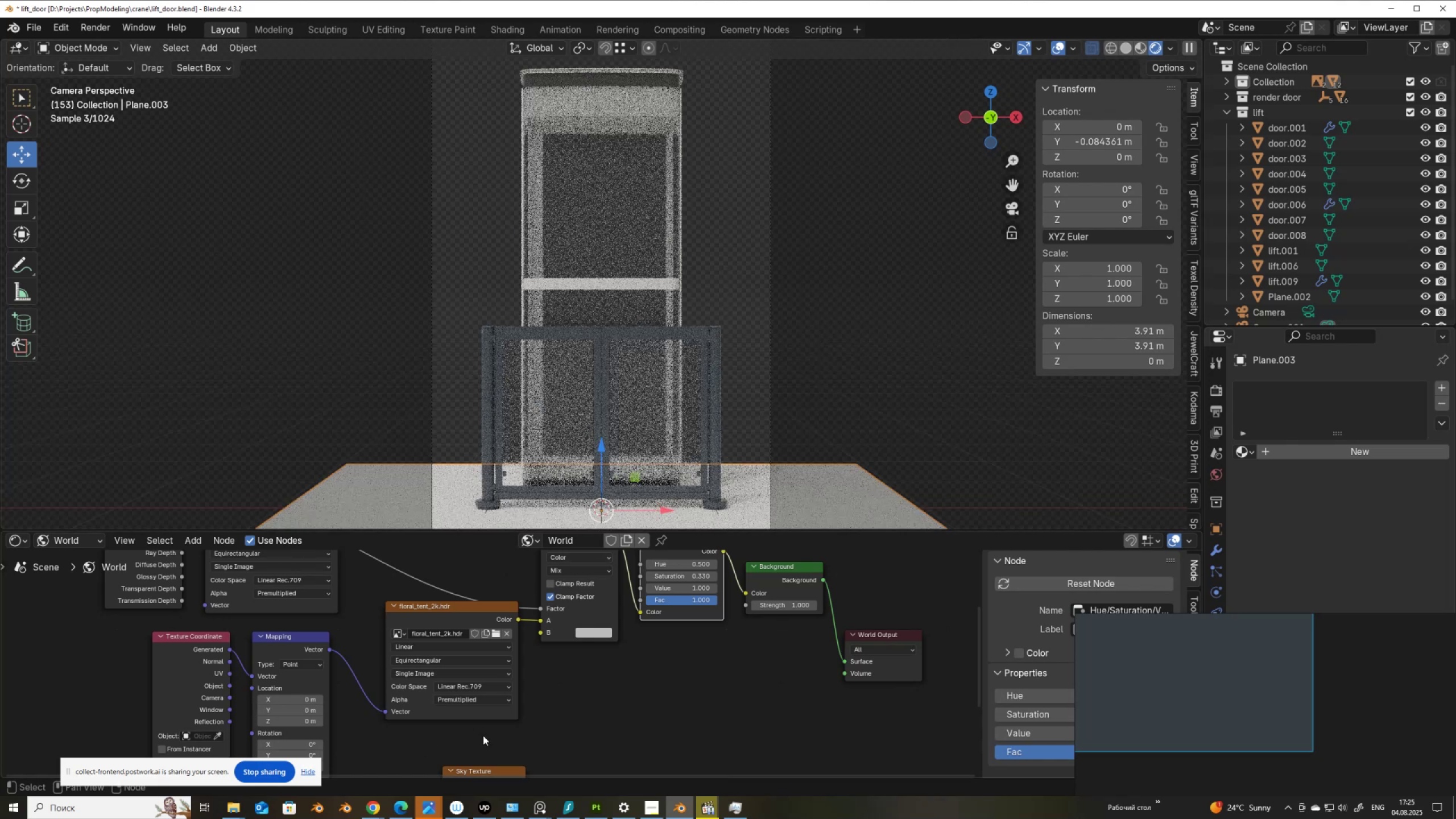 
scroll: coordinate [667, 697], scroll_direction: down, amount: 3.0
 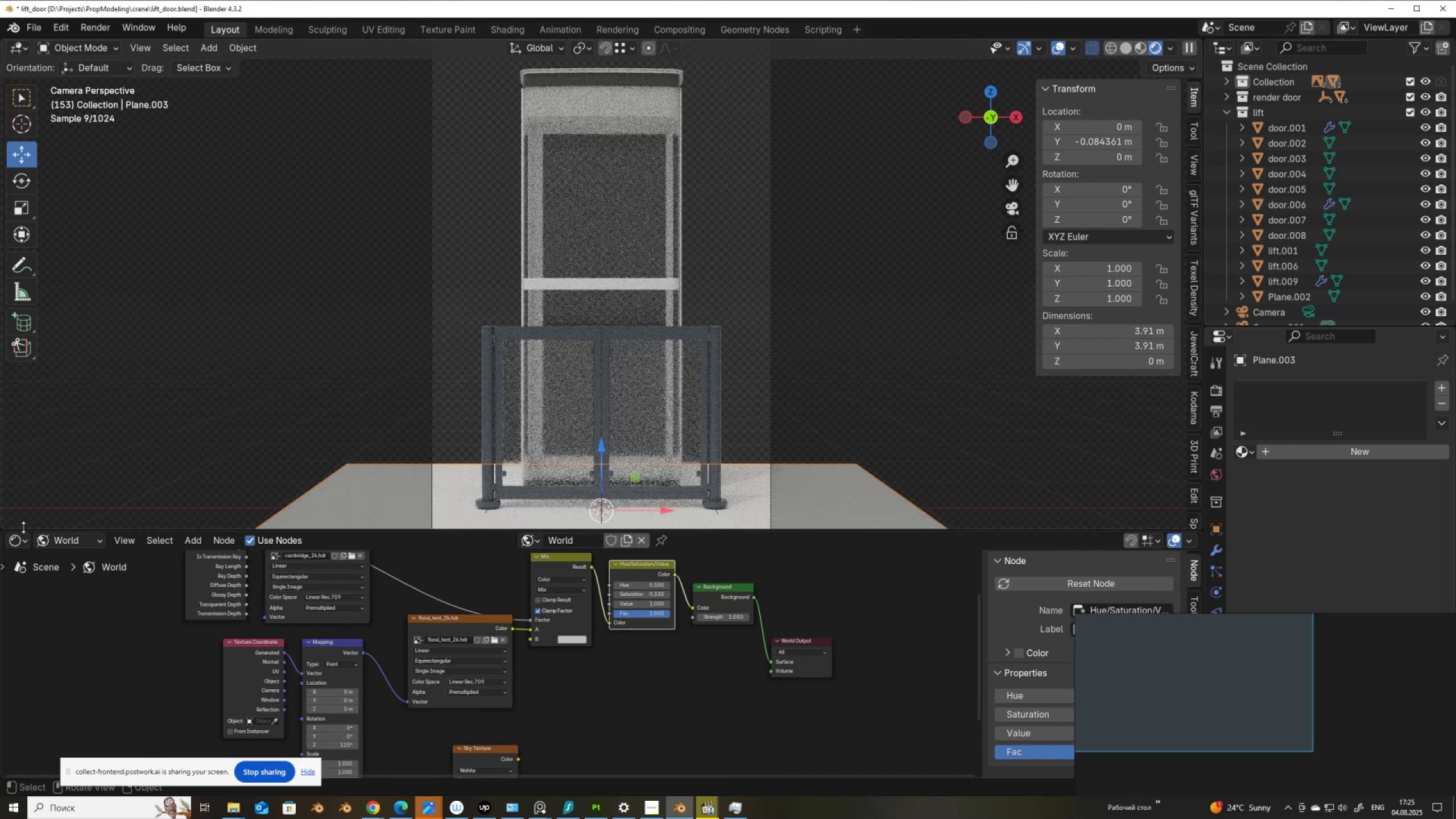 
left_click([26, 541])
 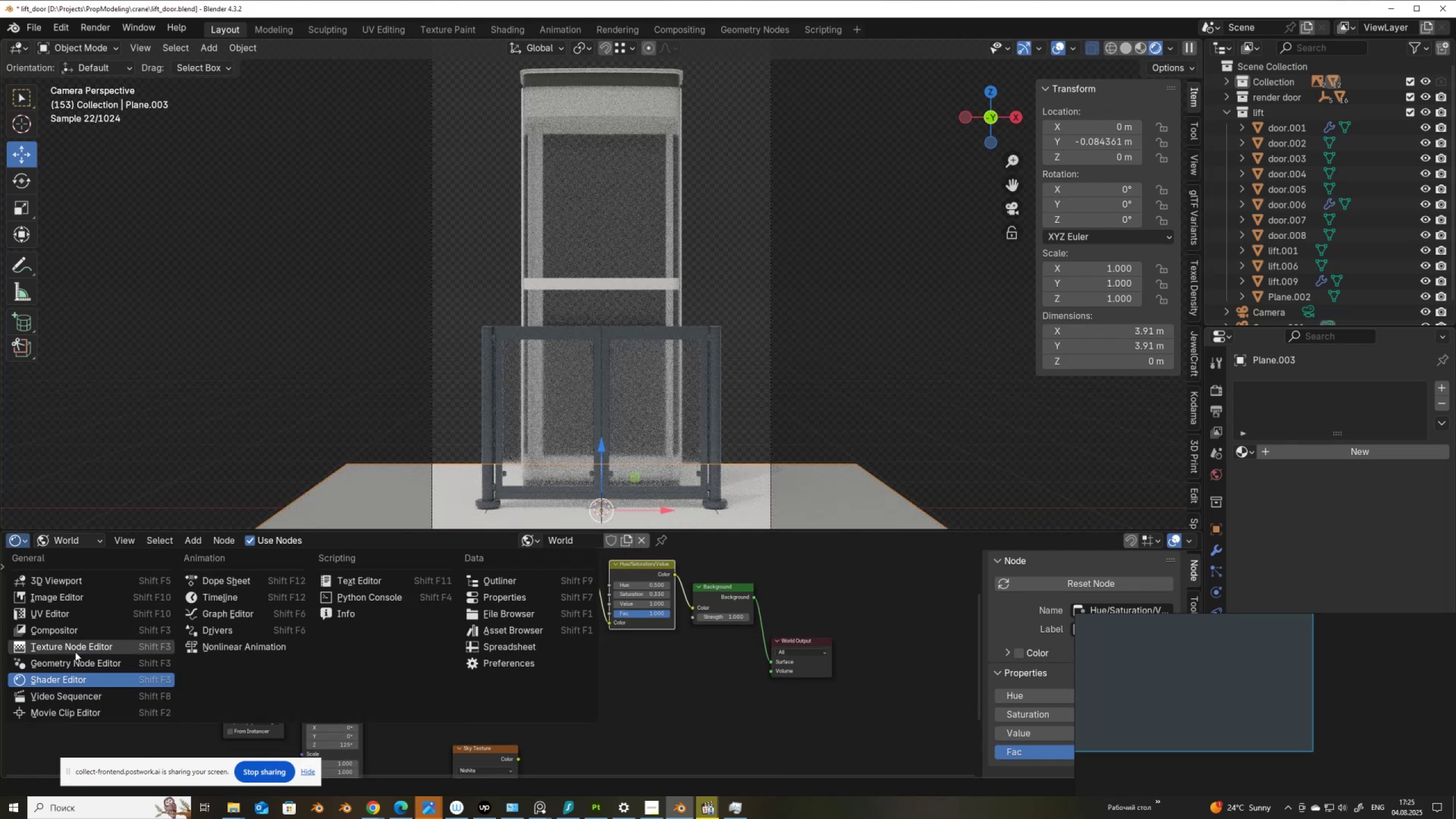 
wait(5.73)
 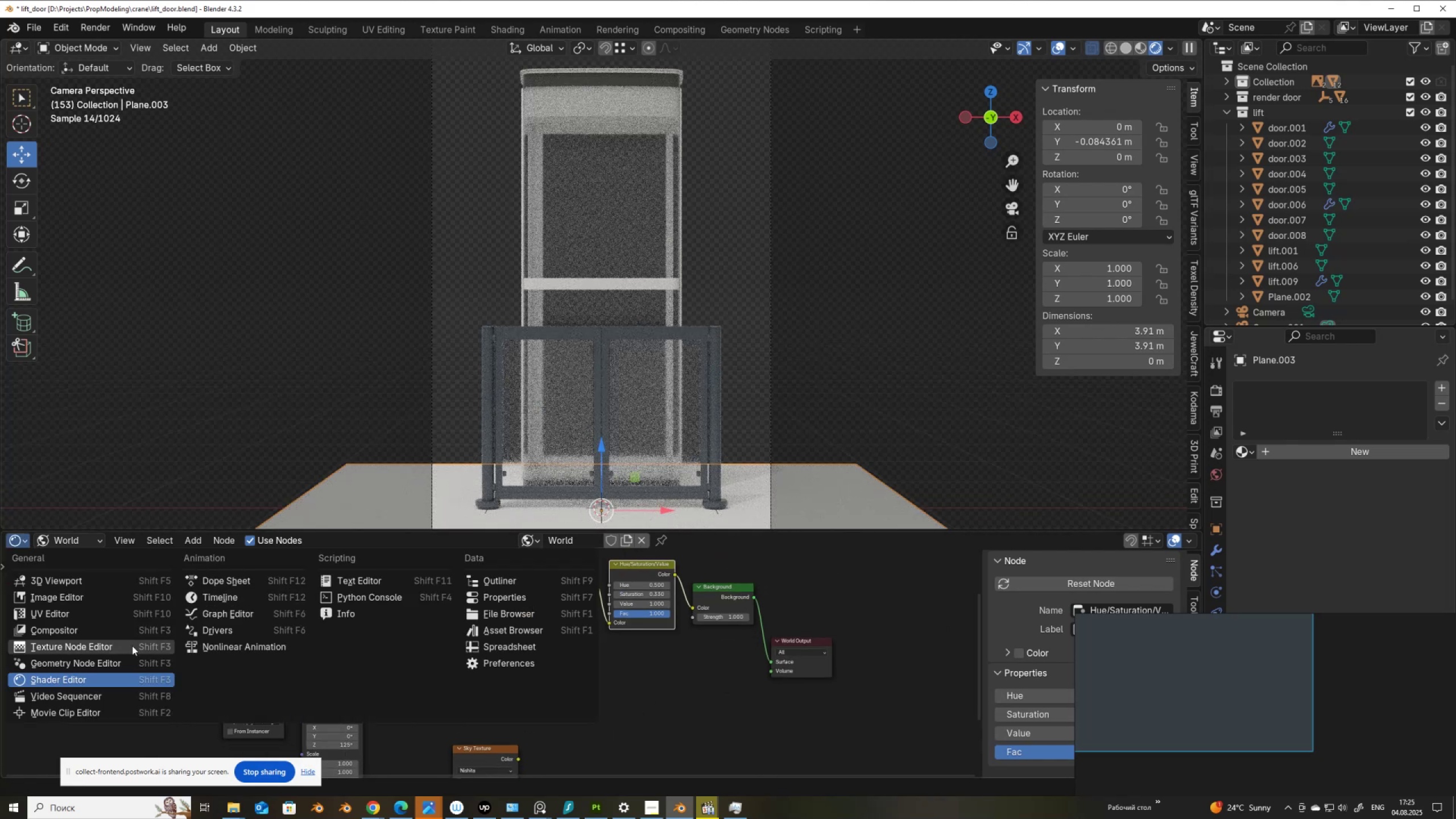 
left_click([214, 597])
 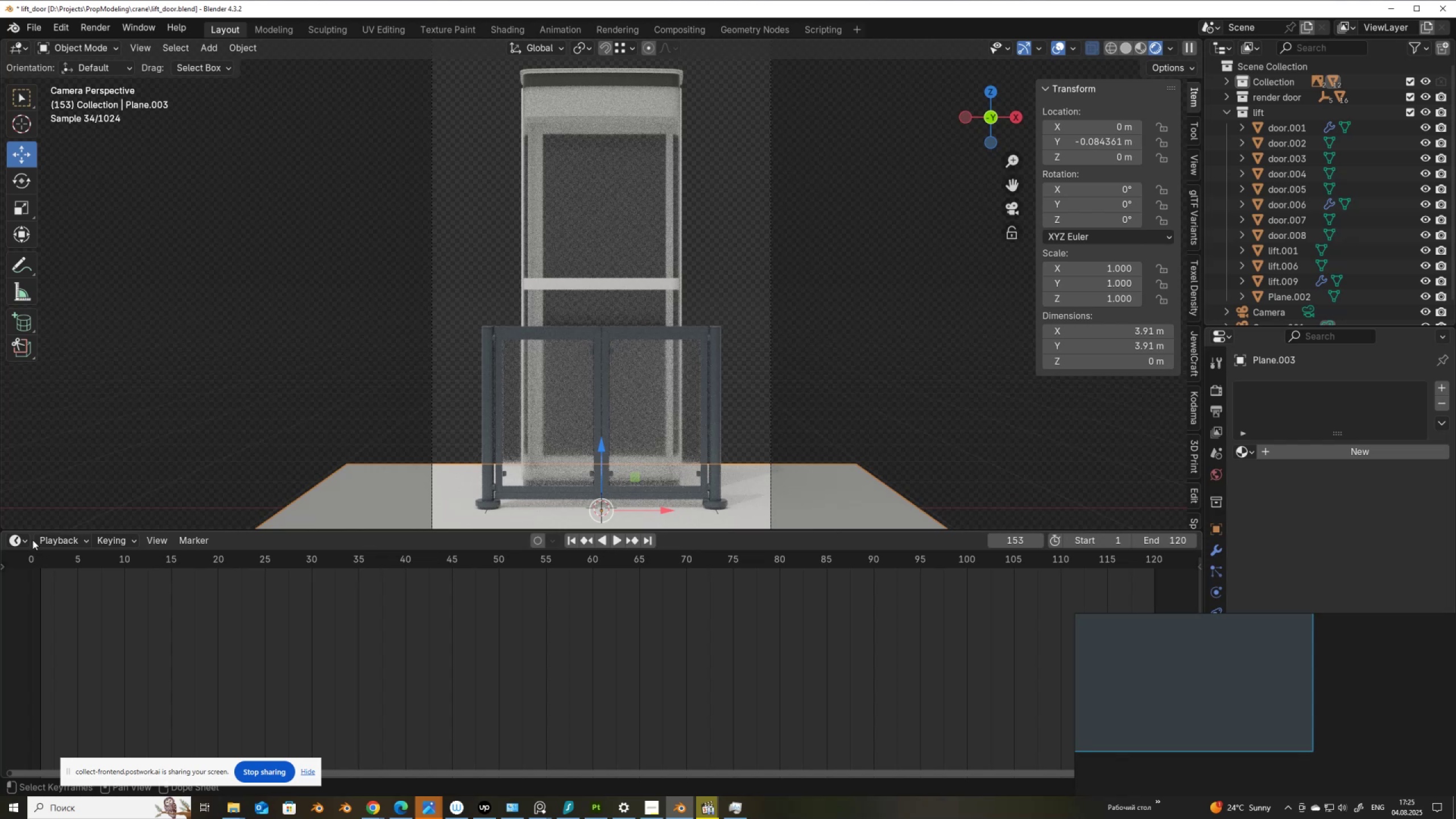 
left_click([28, 539])
 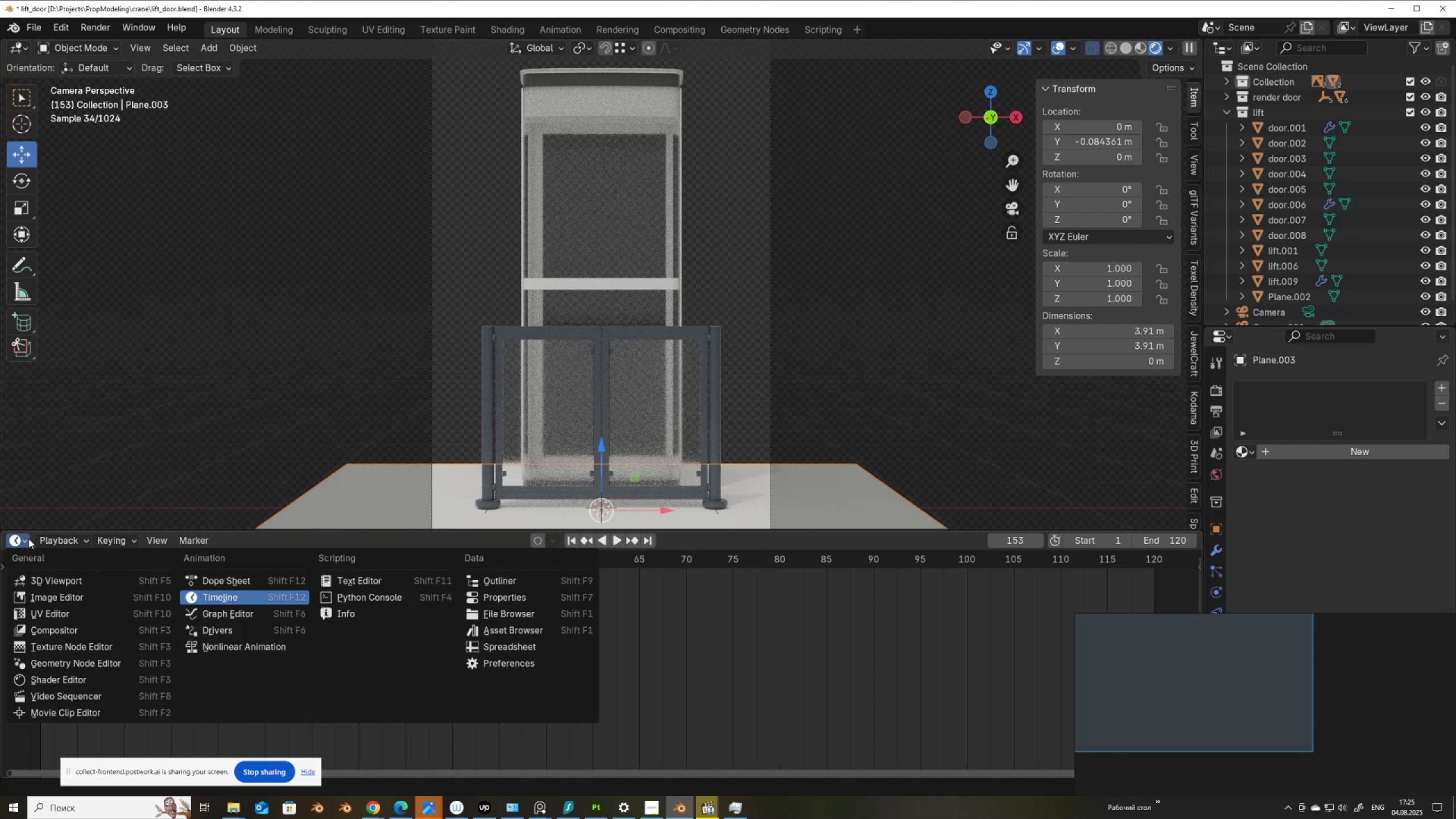 
scroll: coordinate [624, 664], scroll_direction: down, amount: 2.0
 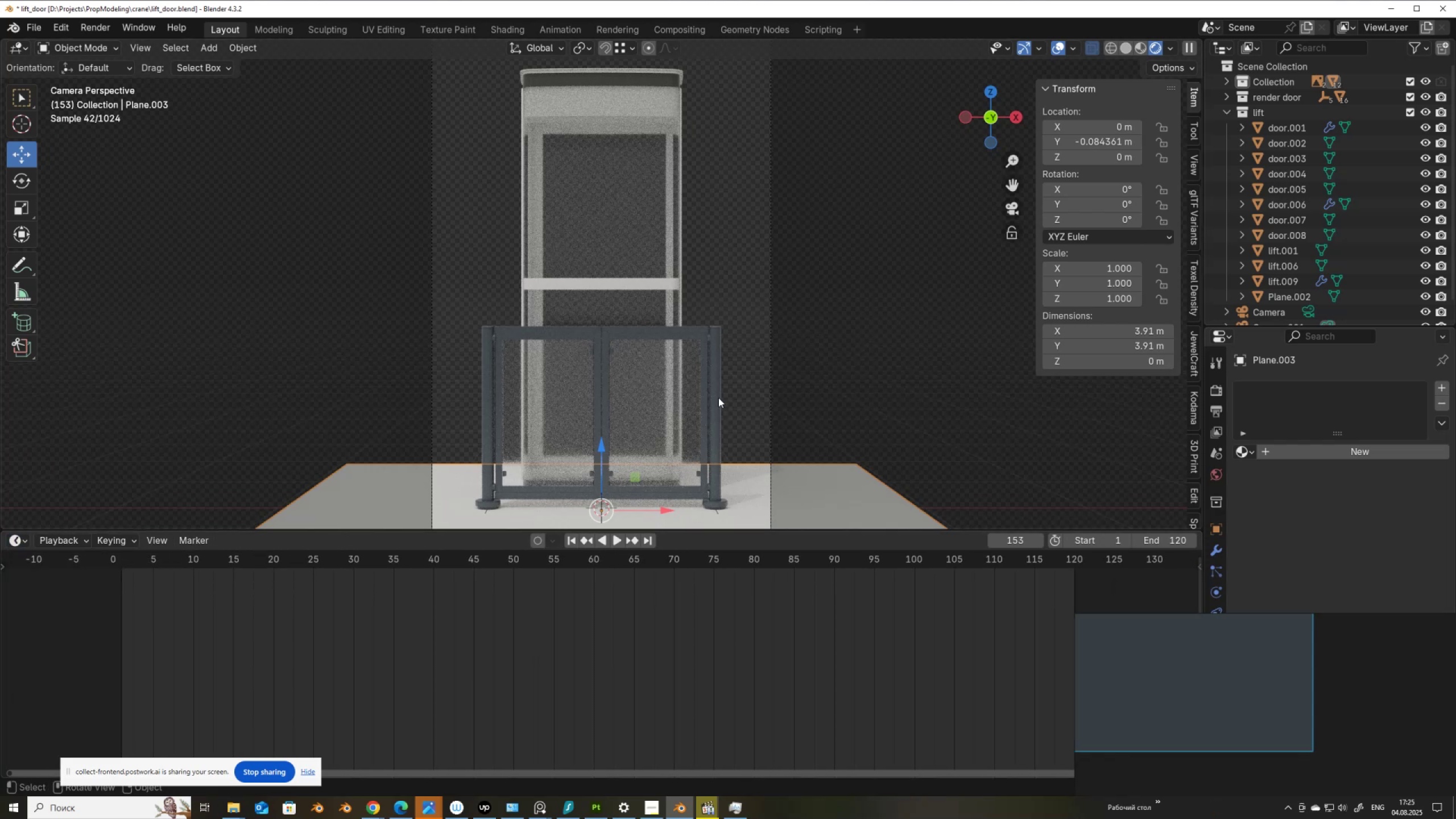 
left_click([713, 383])
 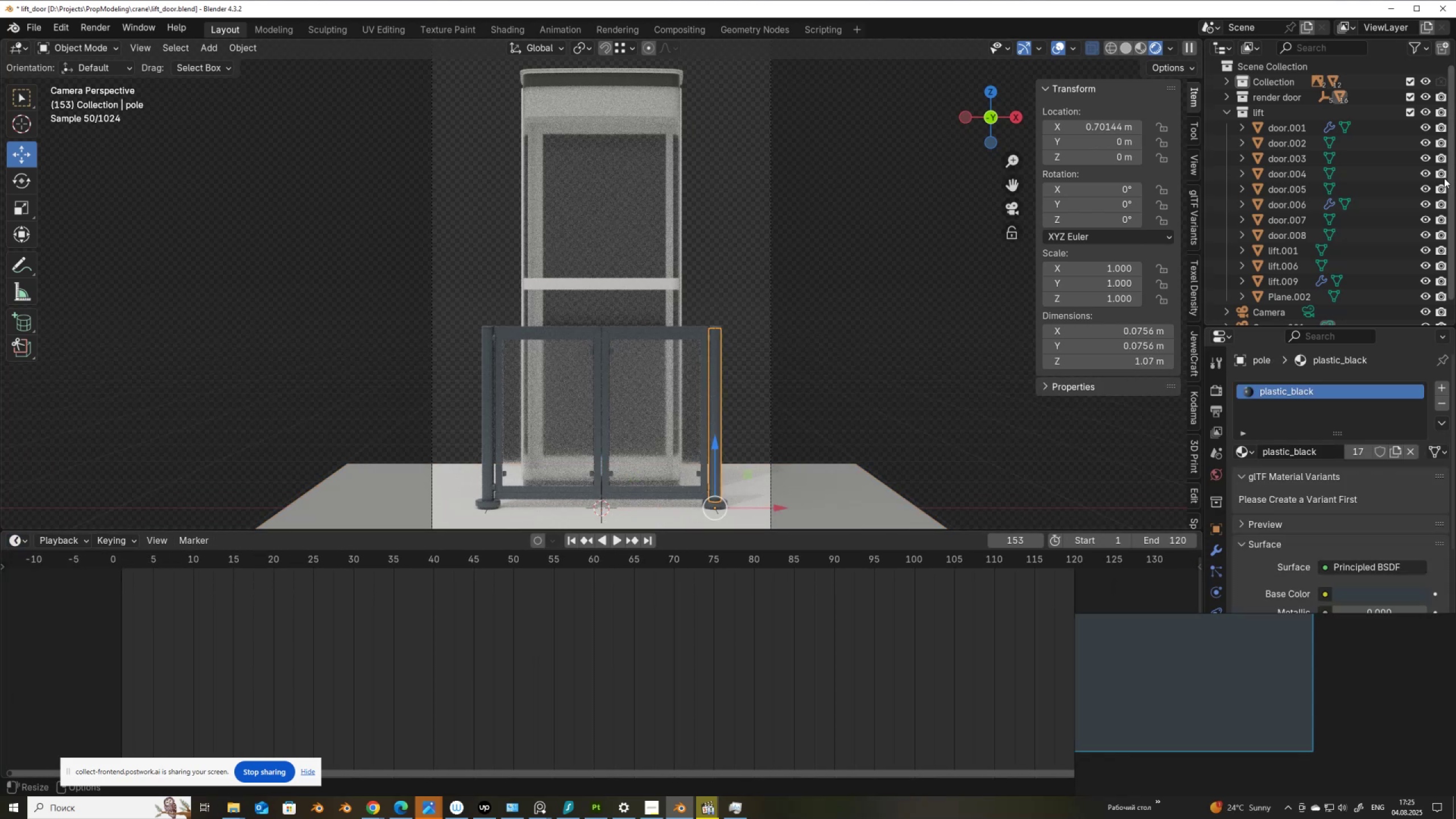 
key(NumpadDecimal)
 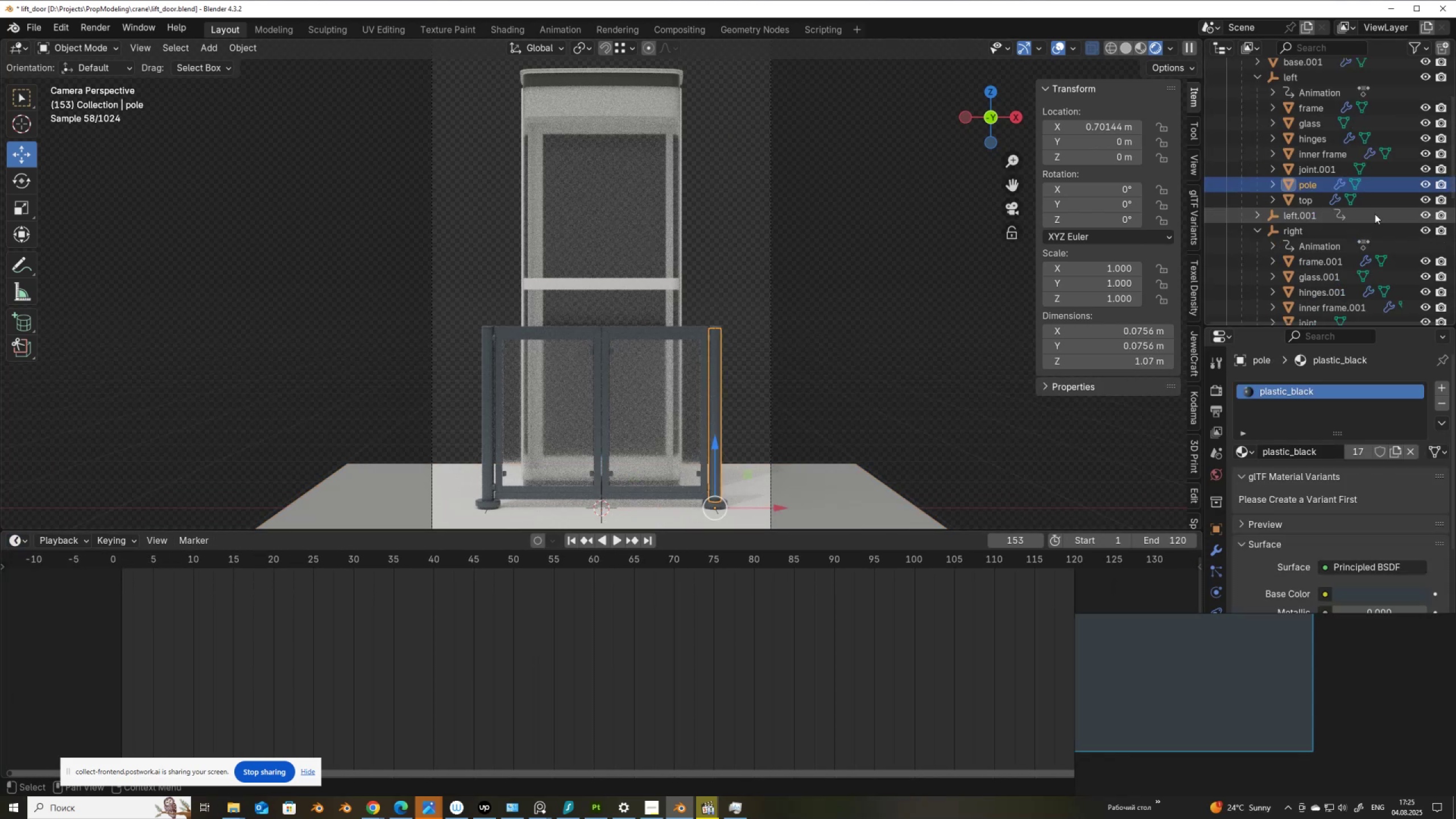 
left_click([1363, 212])
 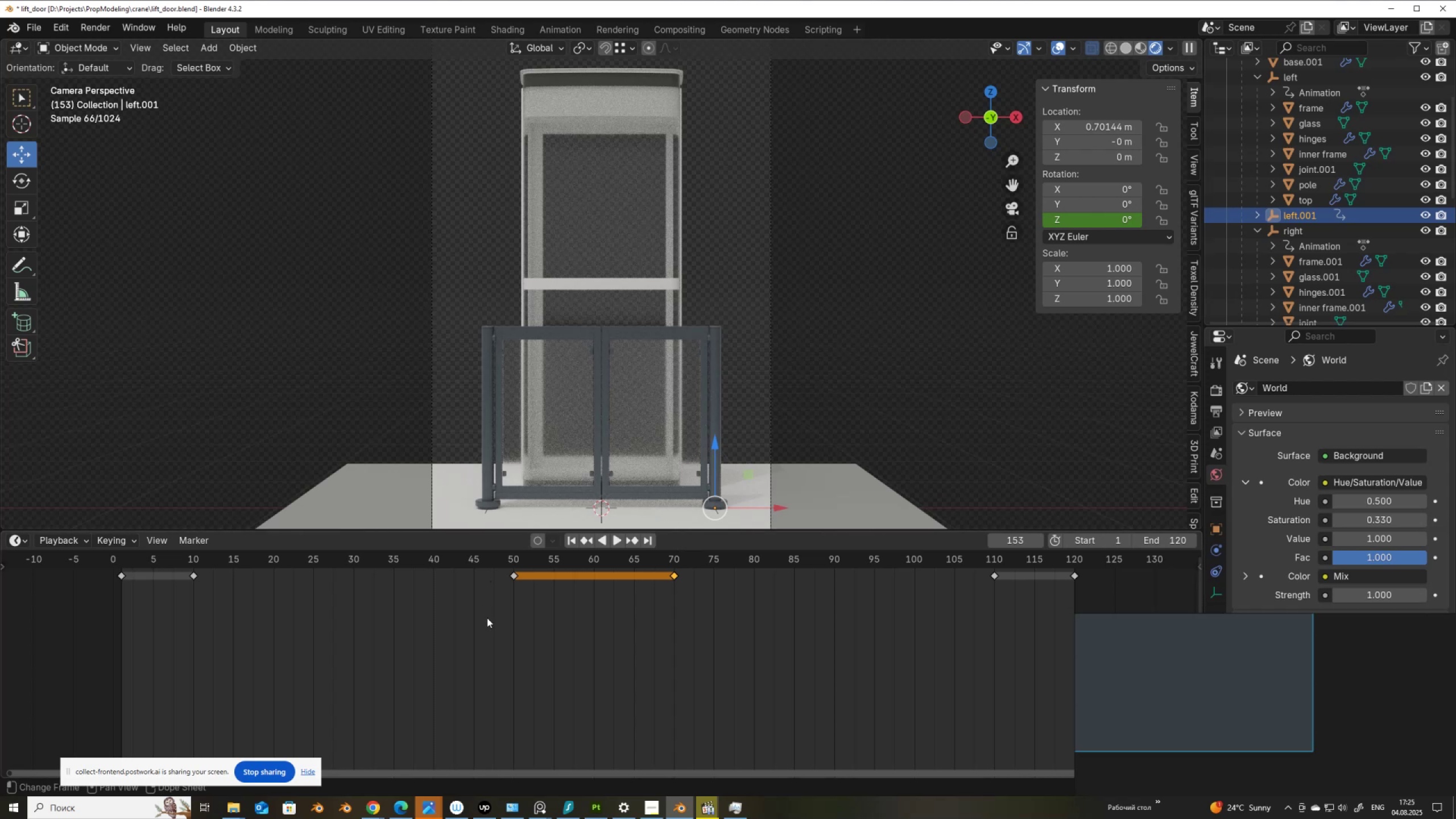 
scroll: coordinate [758, 672], scroll_direction: down, amount: 4.0
 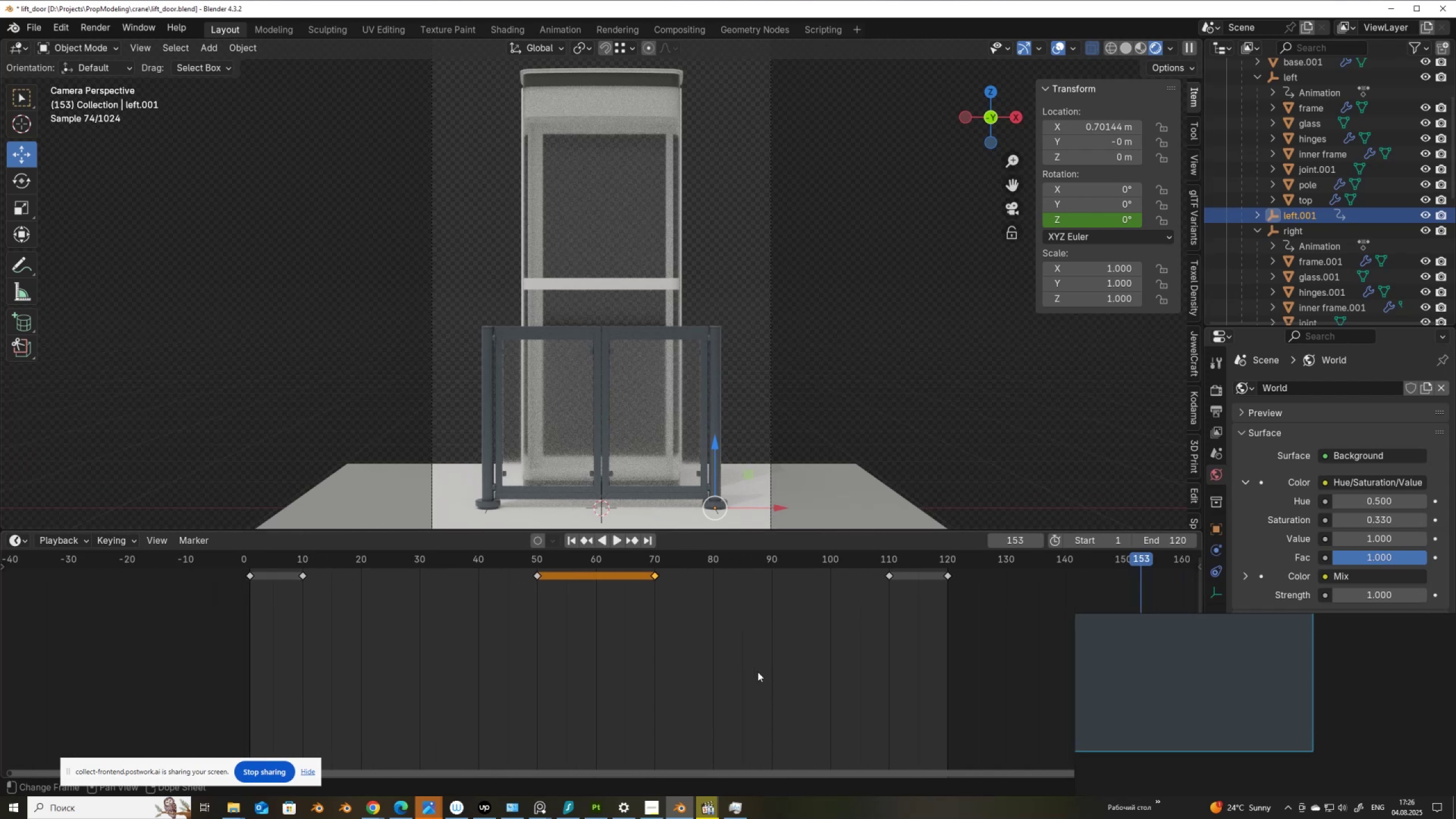 
key(Shift+ShiftLeft)
 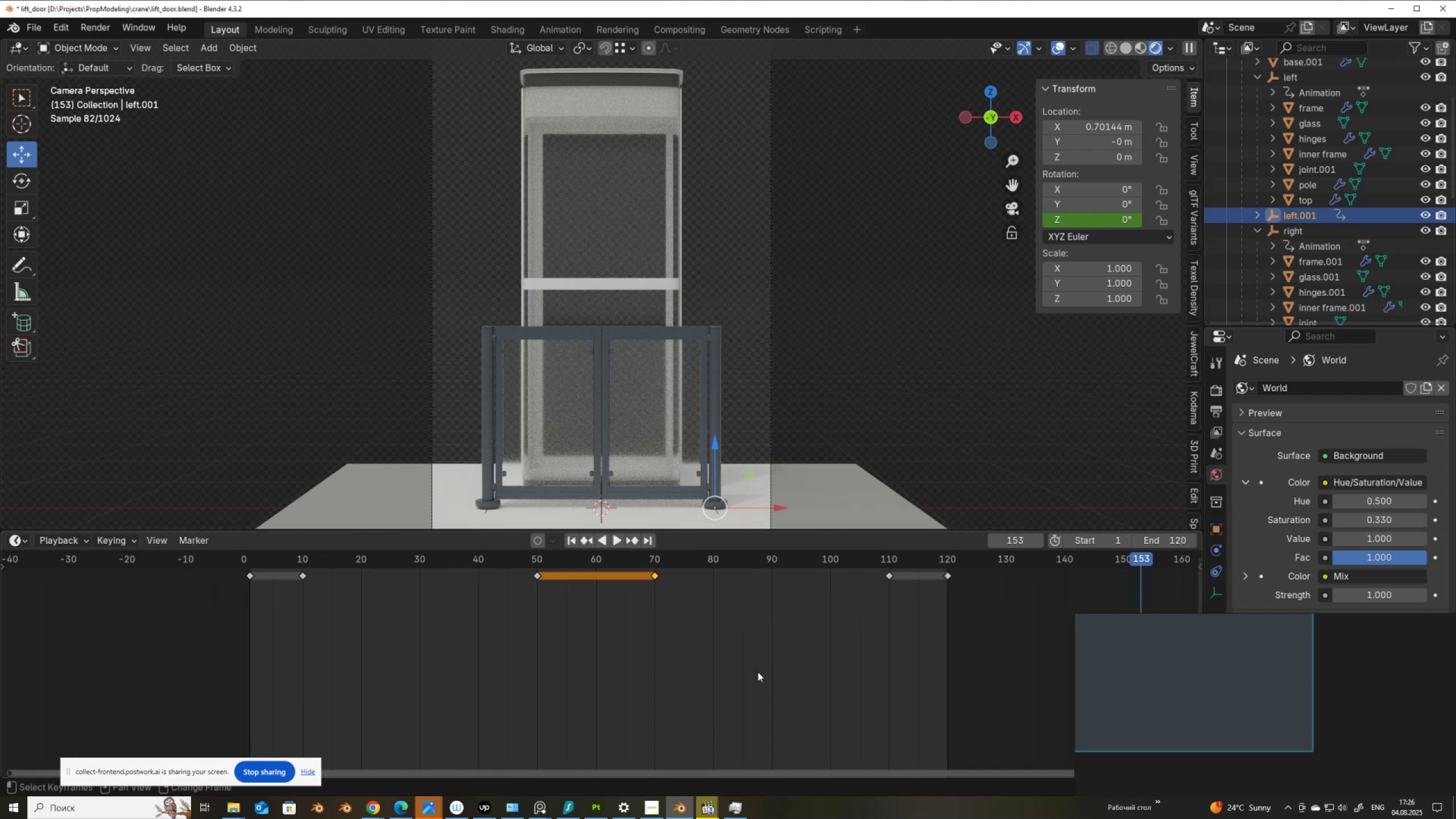 
key(Shift+ArrowLeft)
 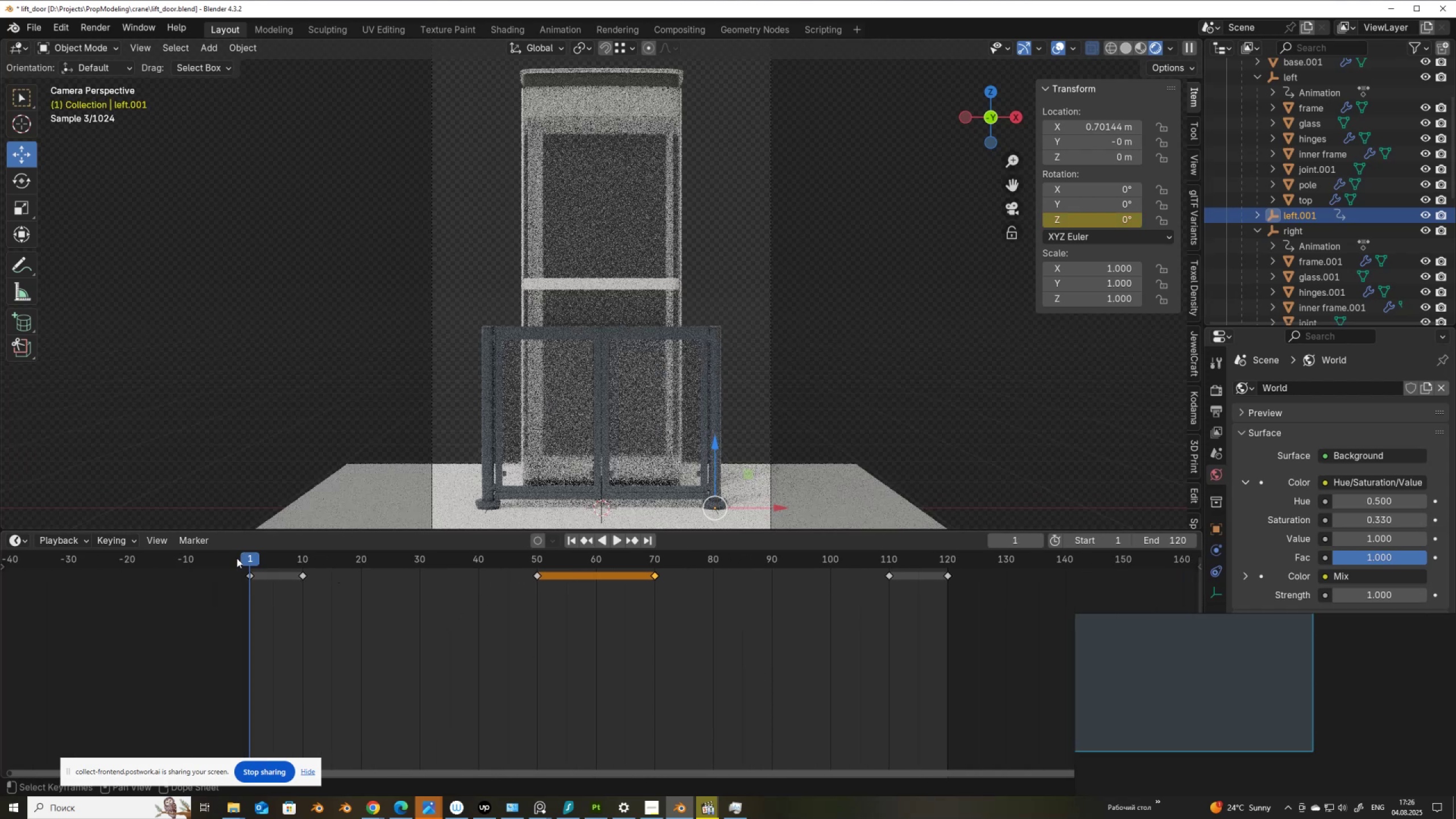 
left_click_drag(start_coordinate=[255, 560], to_coordinate=[597, 587])
 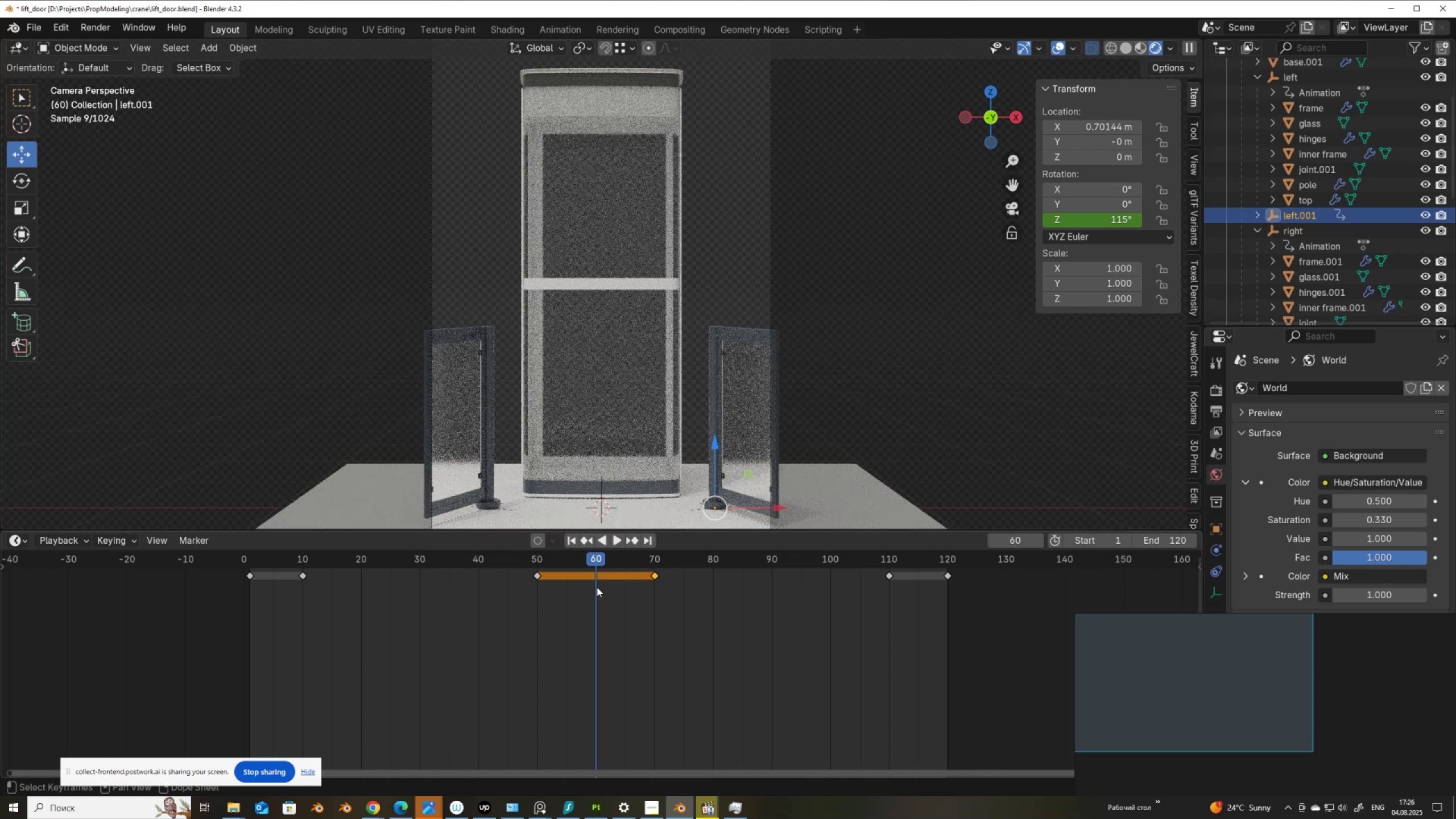 
mouse_move([1285, 522])
 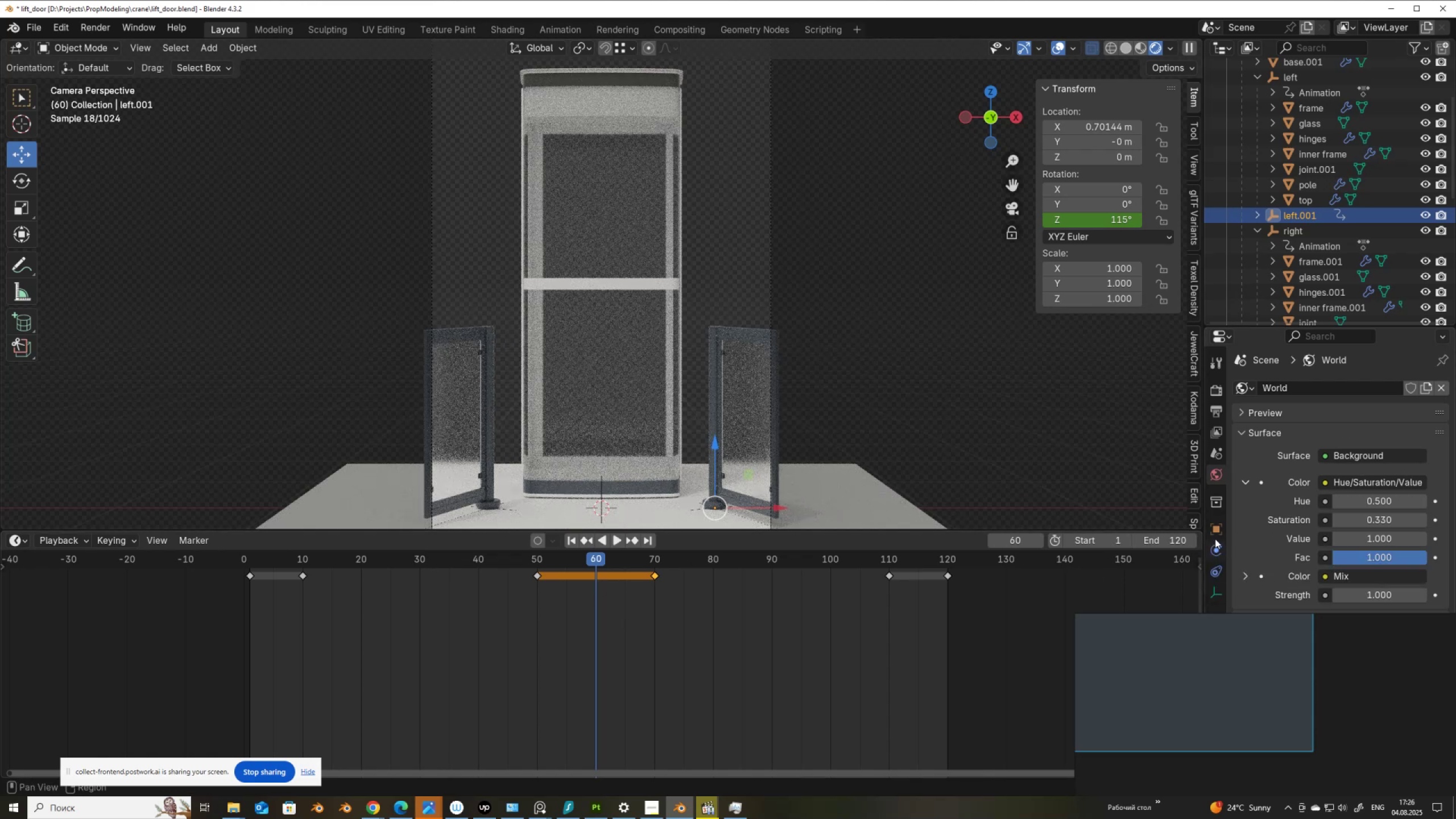 
left_click([1216, 528])
 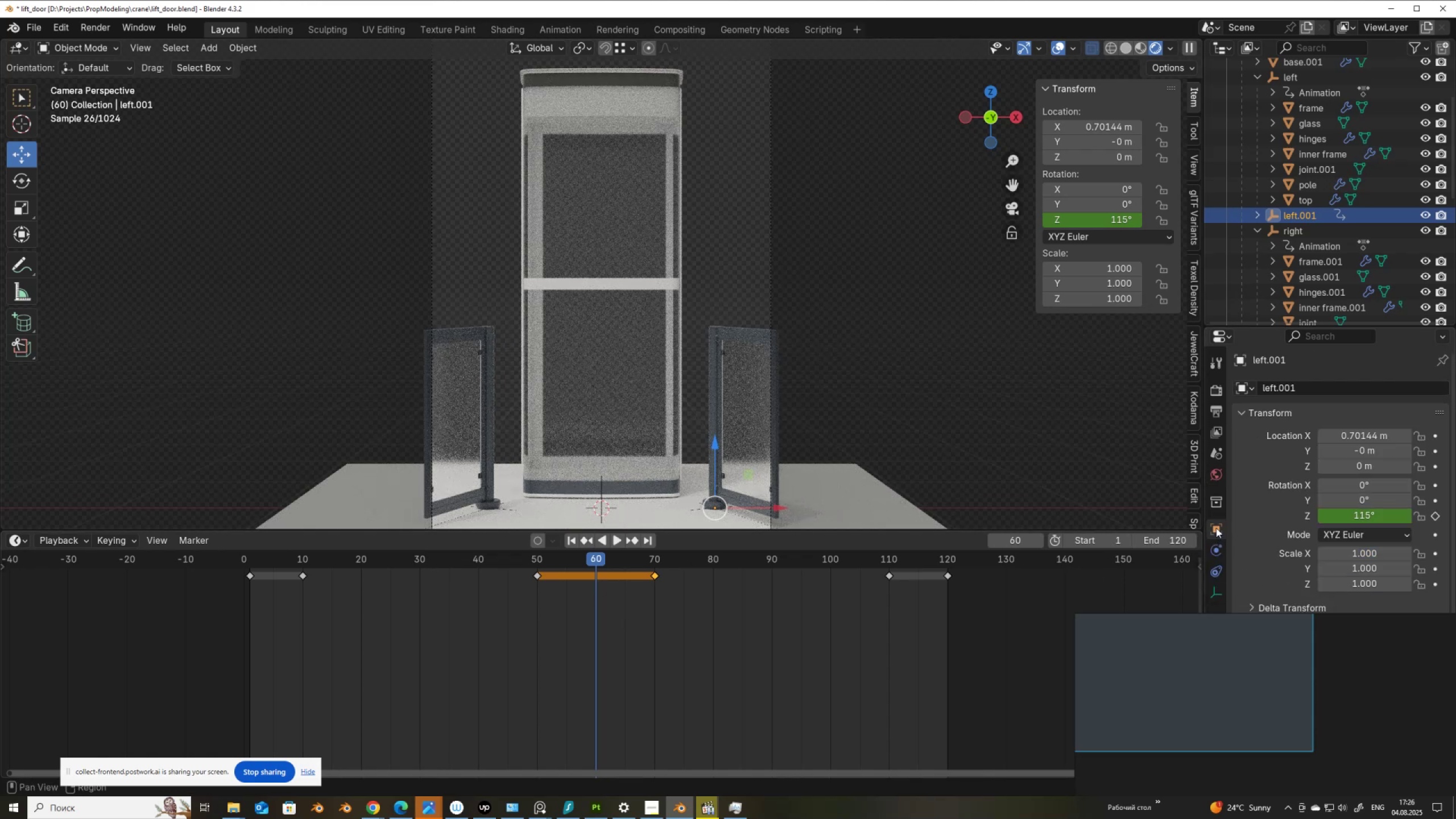 
scroll: coordinate [1216, 528], scroll_direction: down, amount: 3.0
 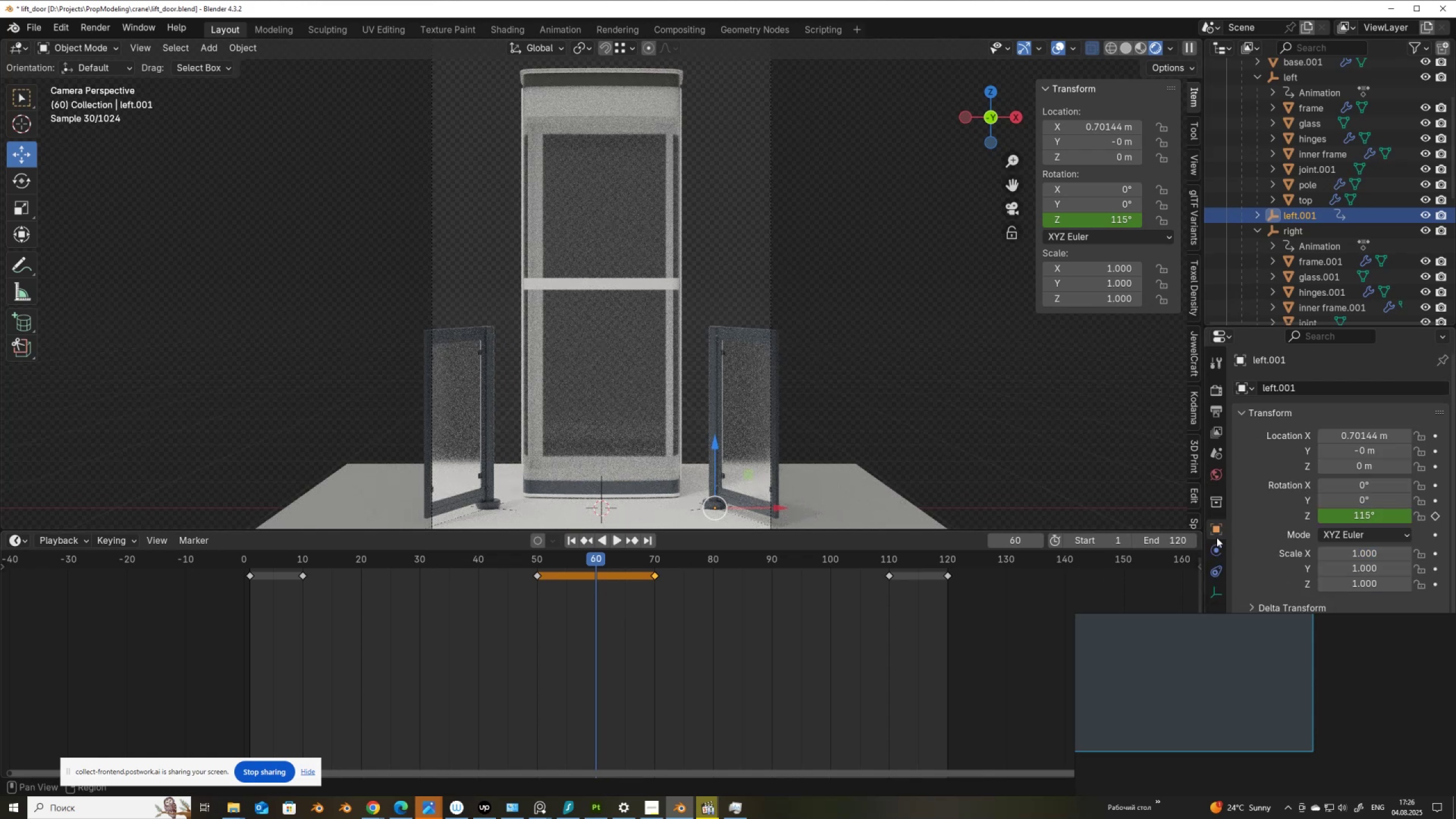 
mouse_move([1221, 537])
 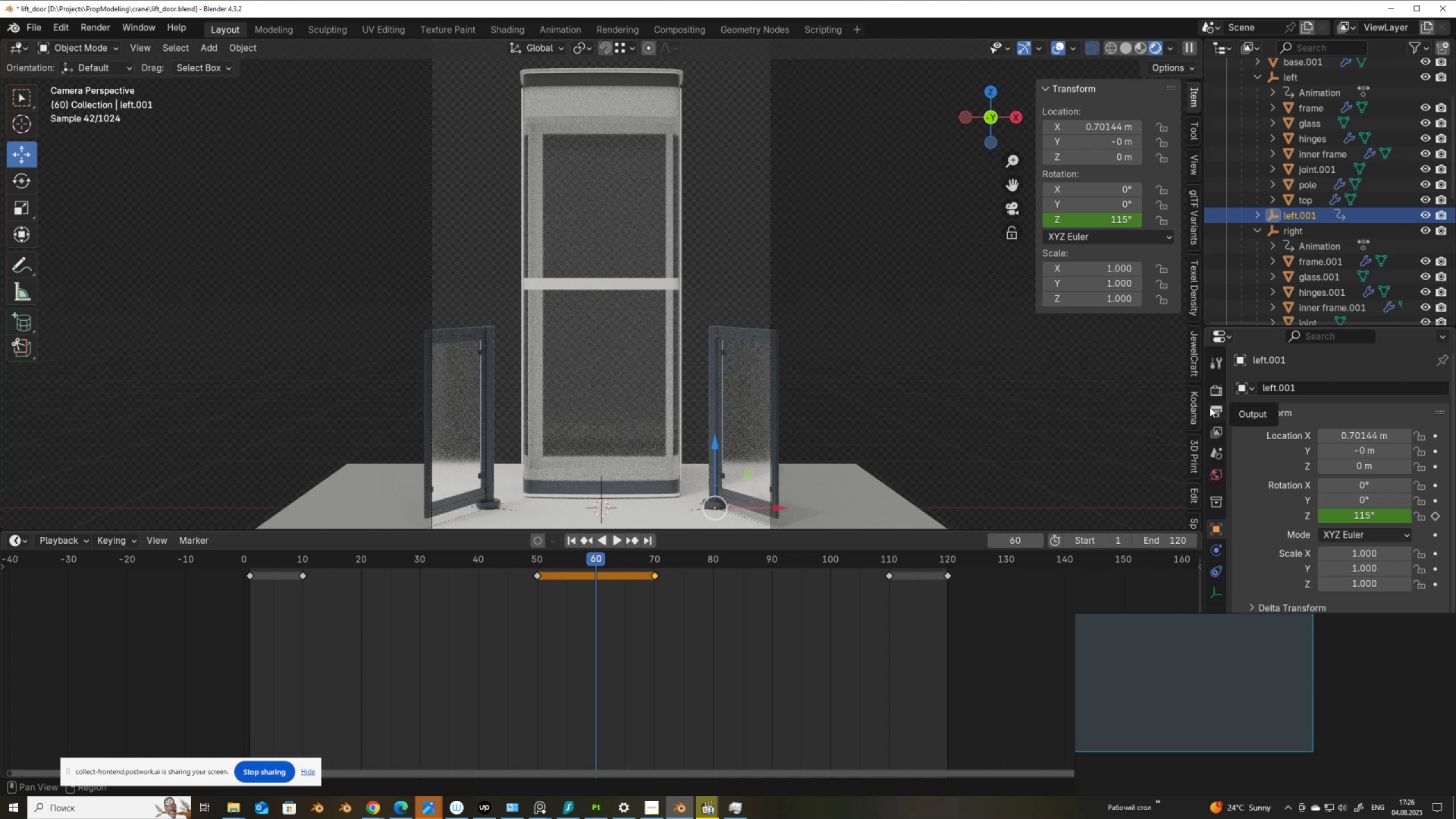 
left_click([1215, 410])
 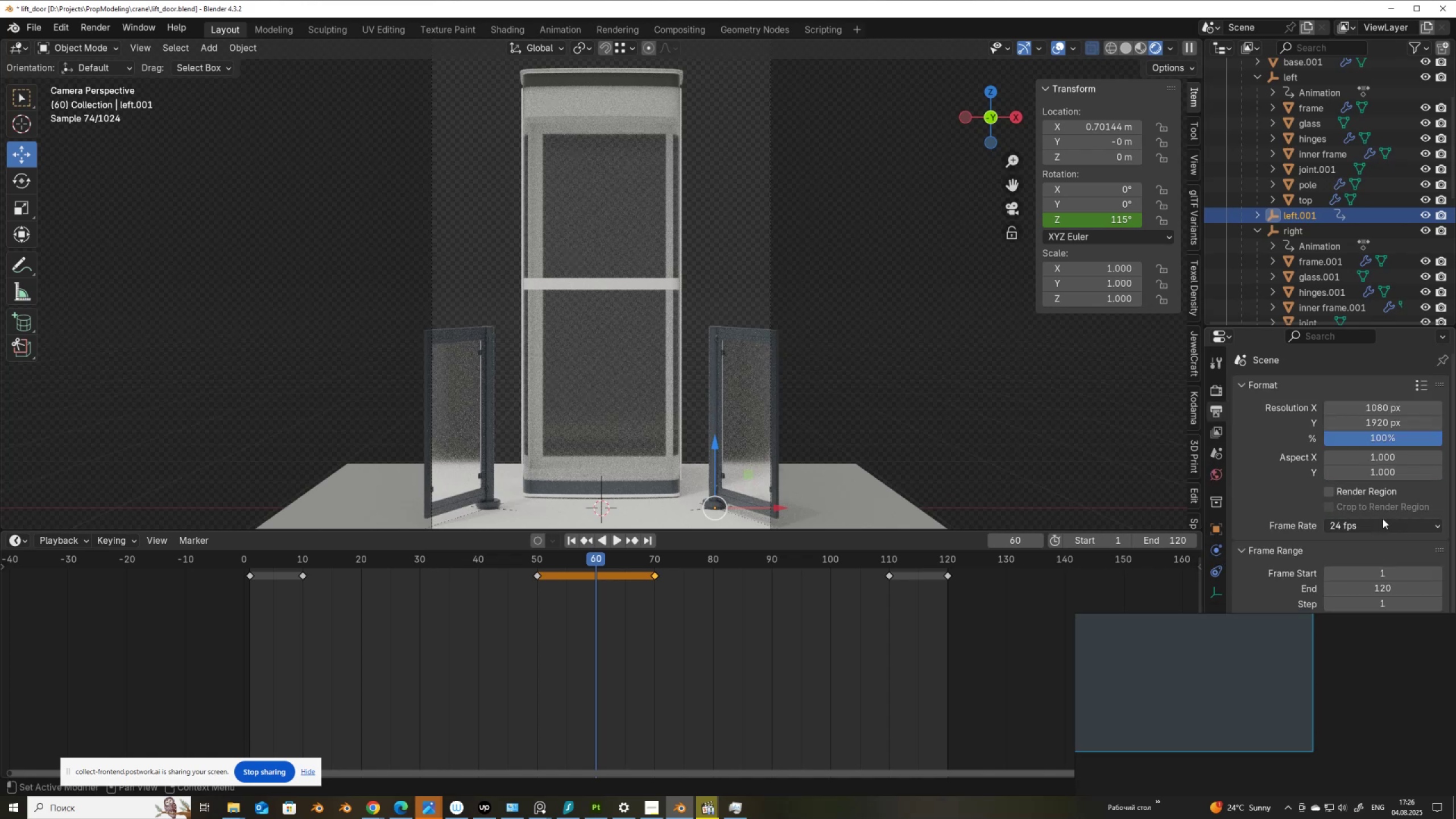 
wait(12.67)
 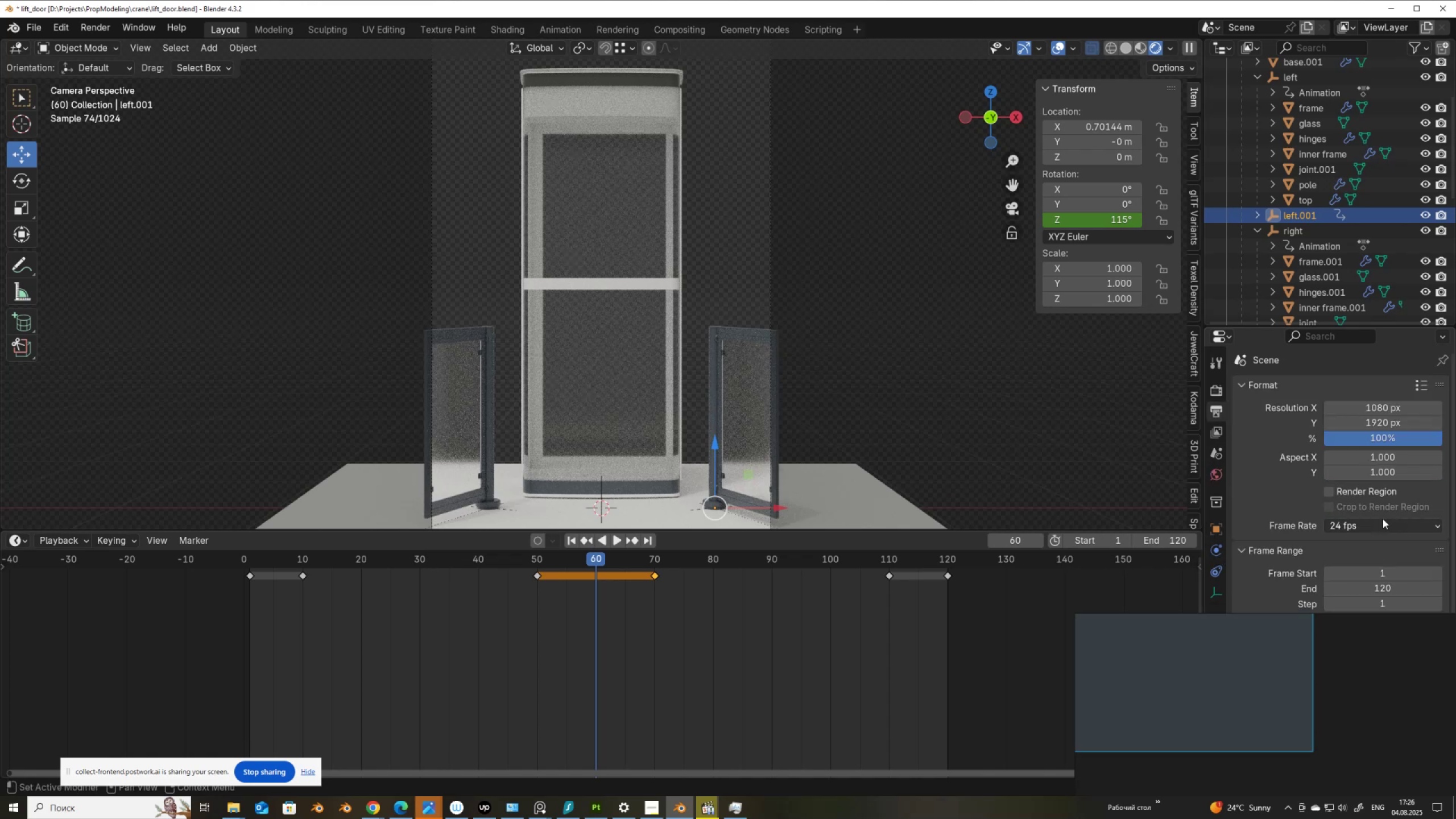 
scroll: coordinate [1298, 205], scroll_direction: down, amount: 9.0
 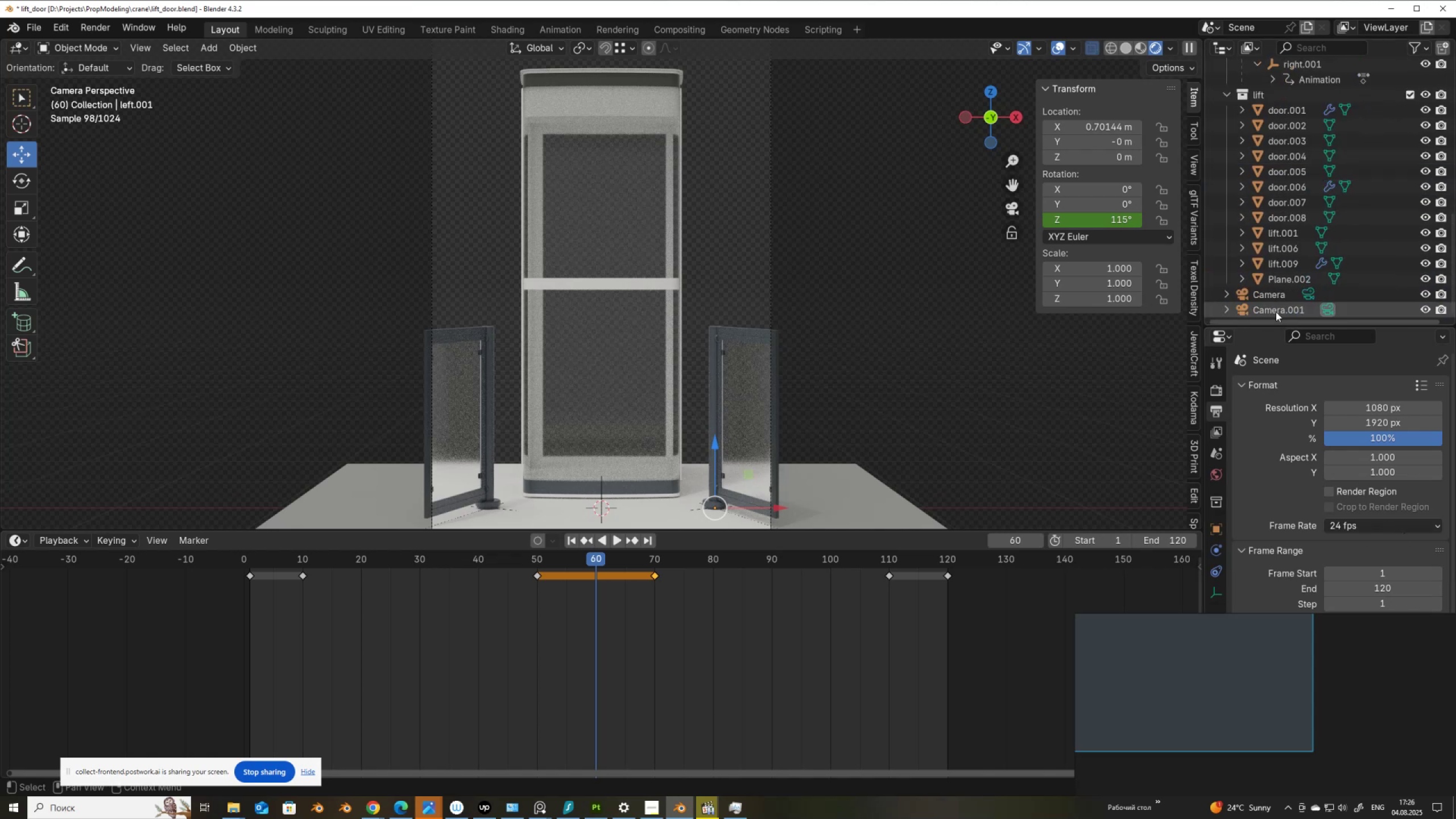 
left_click([1276, 312])
 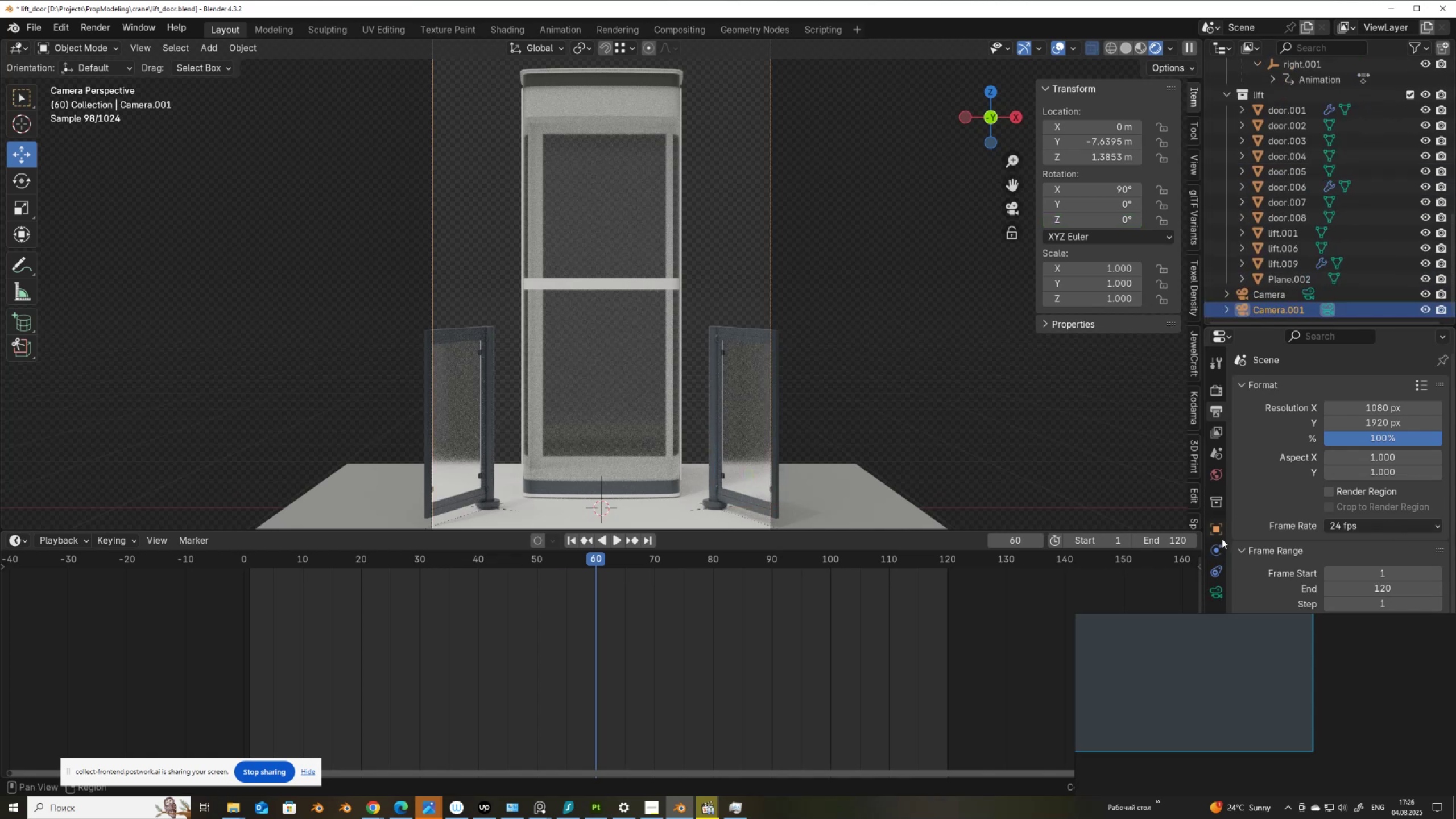 
left_click([1220, 532])
 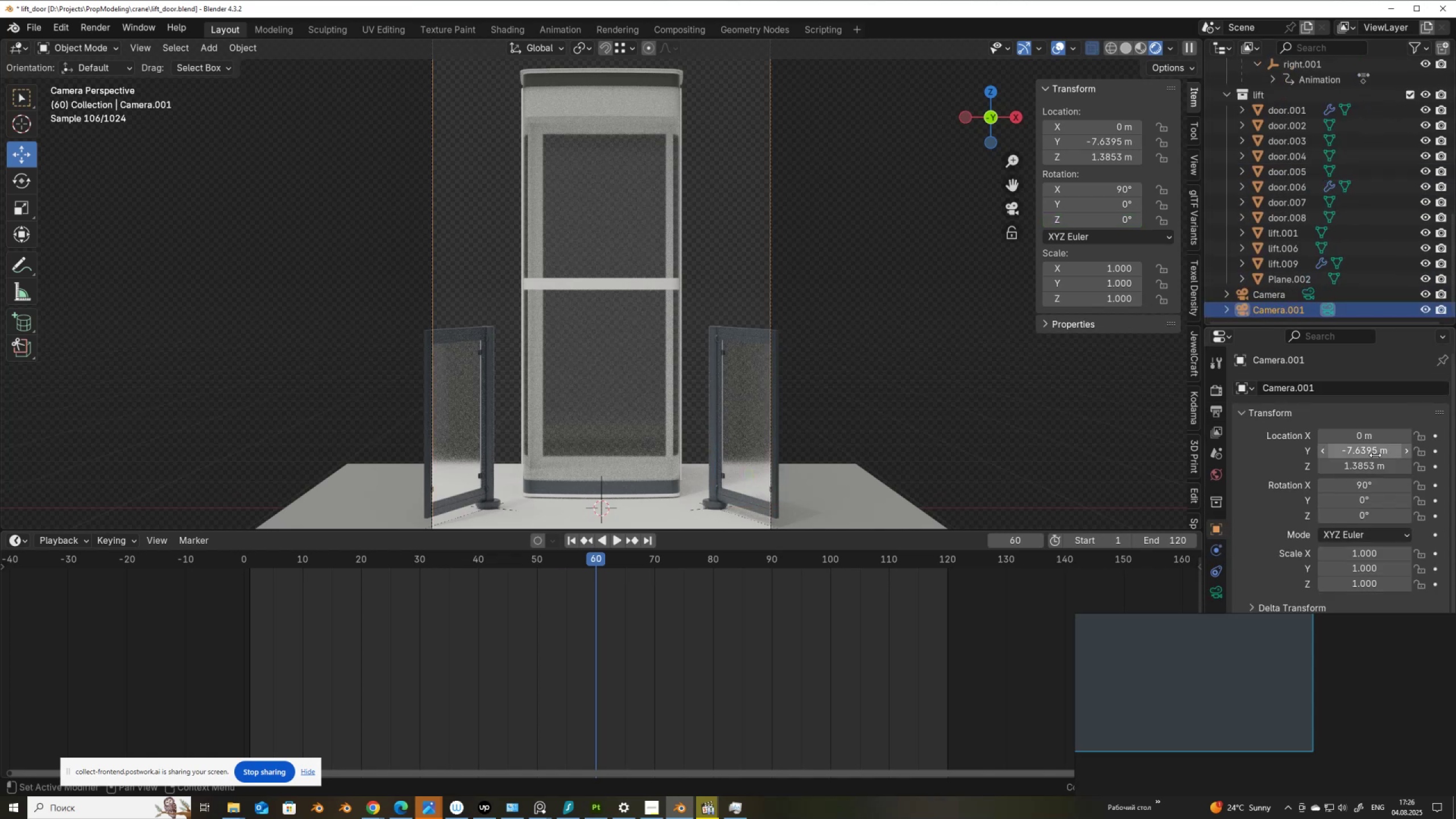 
left_click_drag(start_coordinate=[1375, 454], to_coordinate=[155, 460])
 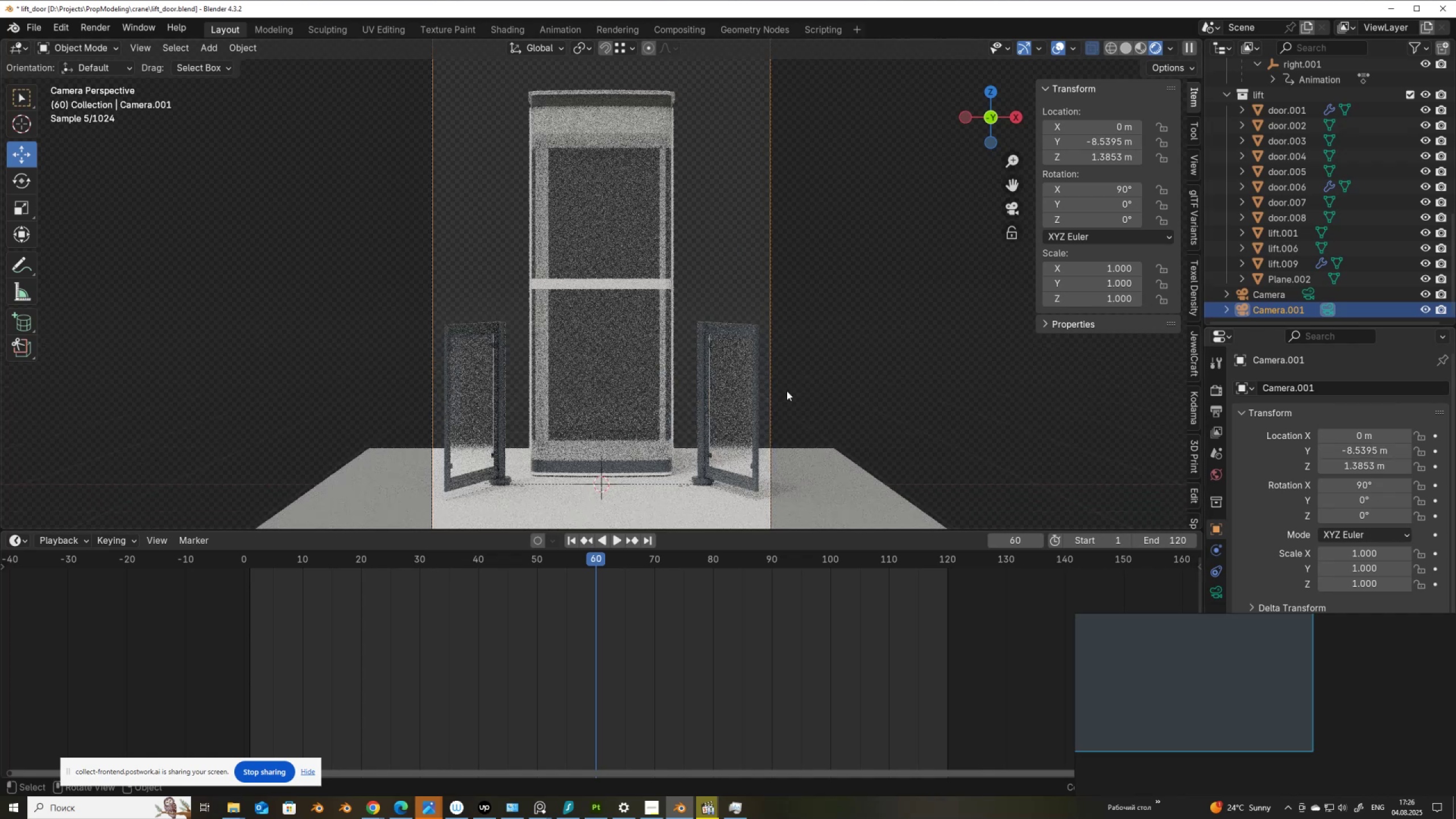 
scroll: coordinate [771, 391], scroll_direction: down, amount: 2.0
 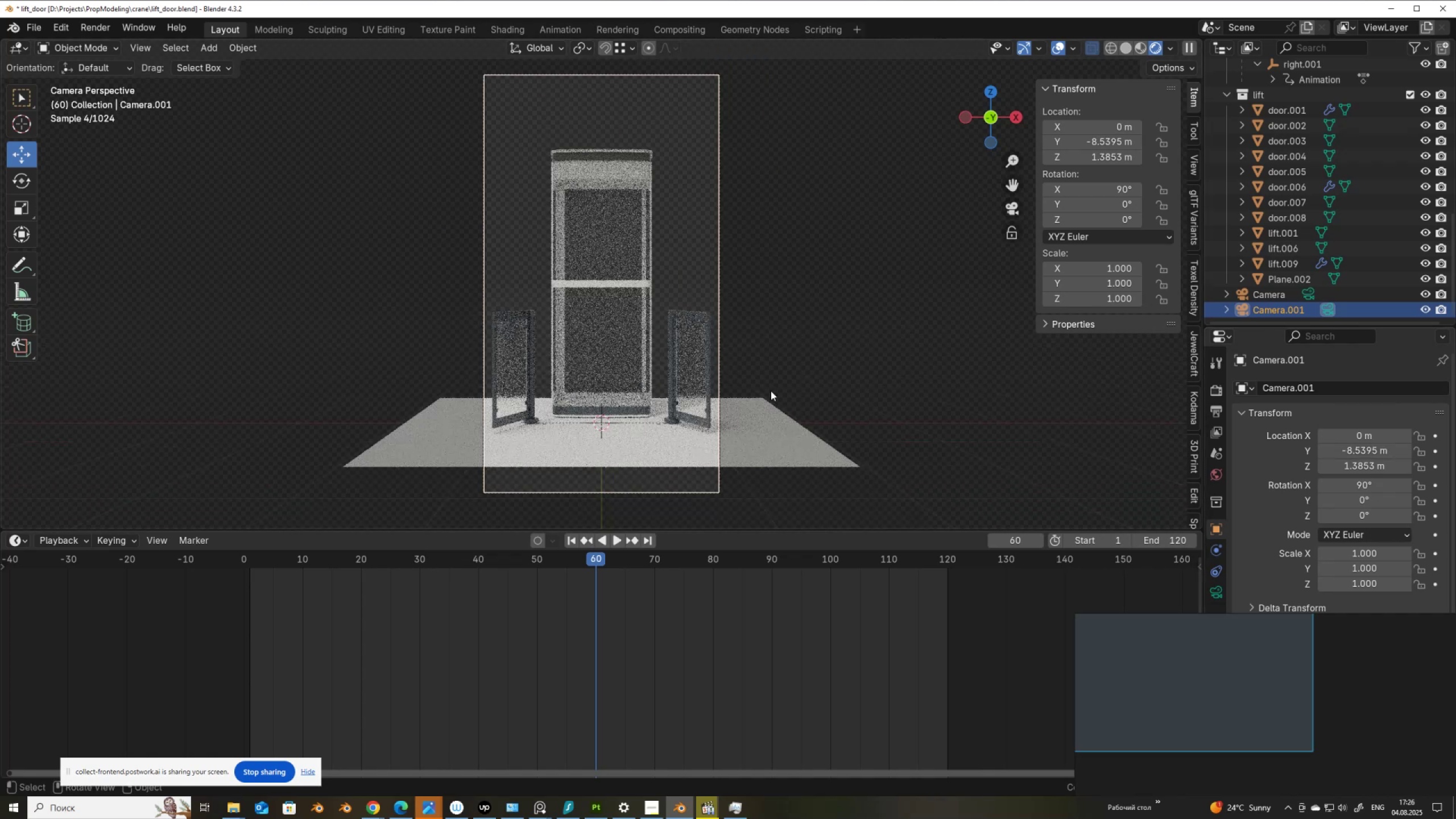 
scroll: coordinate [1349, 134], scroll_direction: up, amount: 2.0
 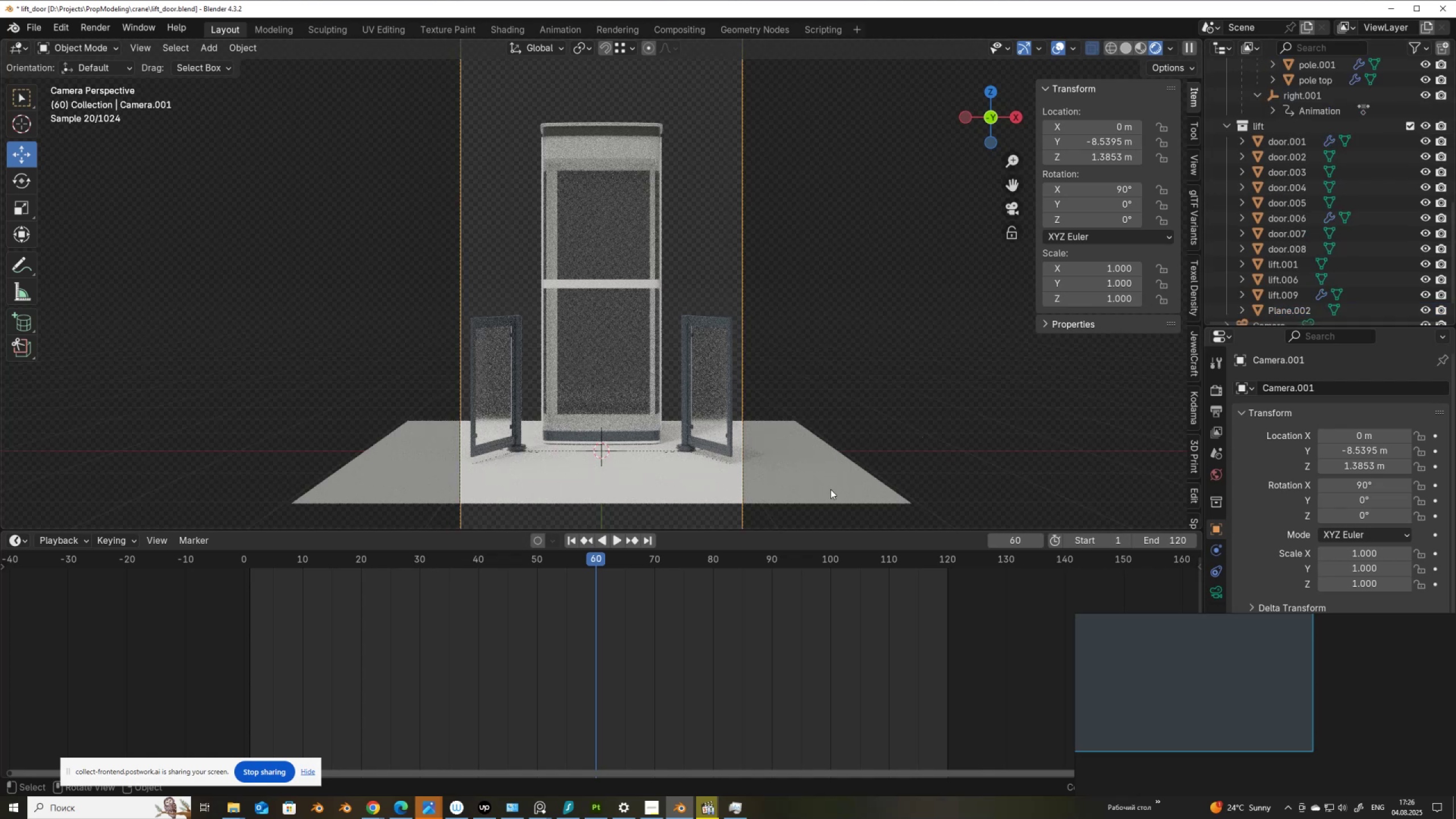 
left_click([830, 490])
 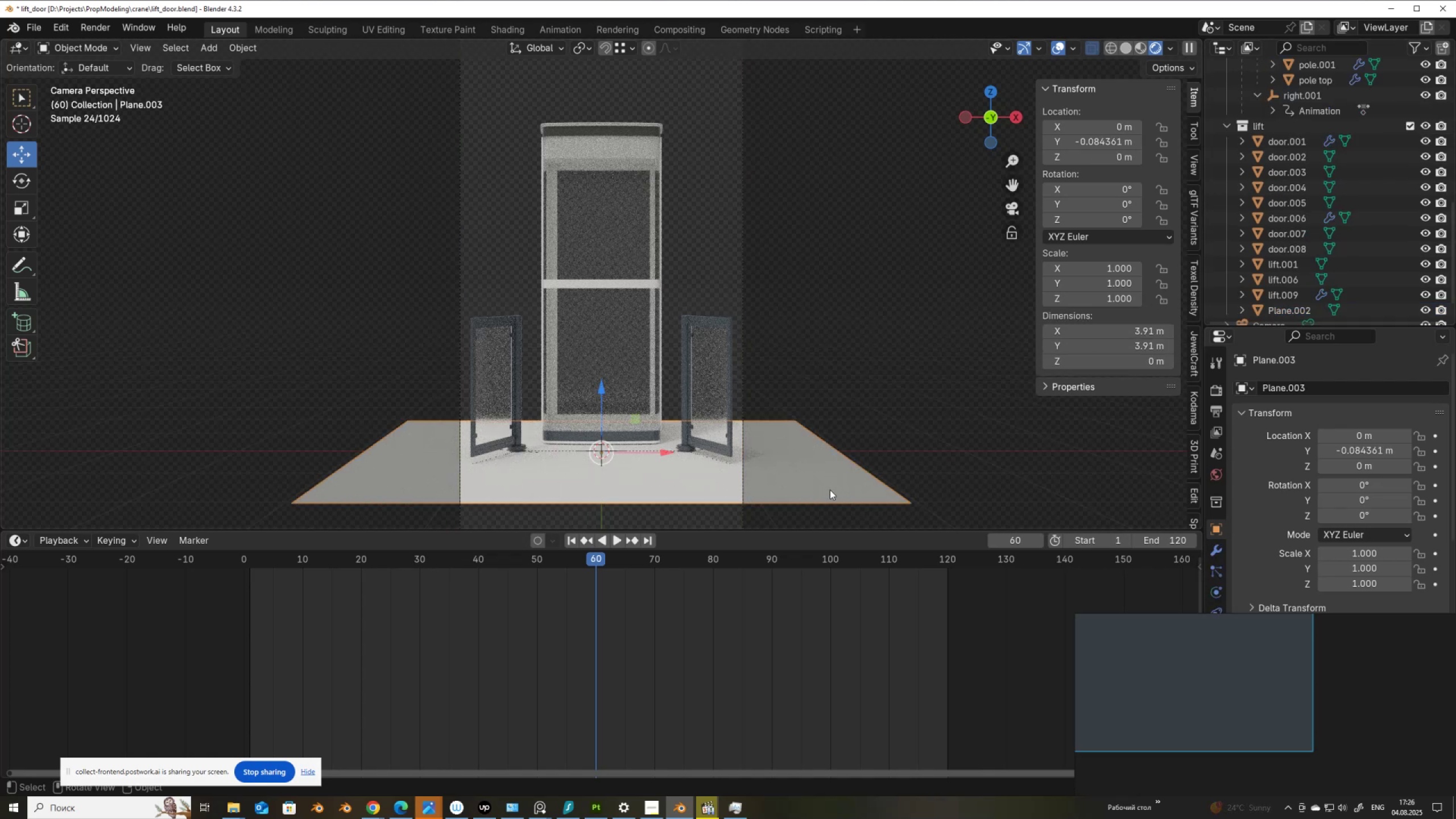 
key(H)
 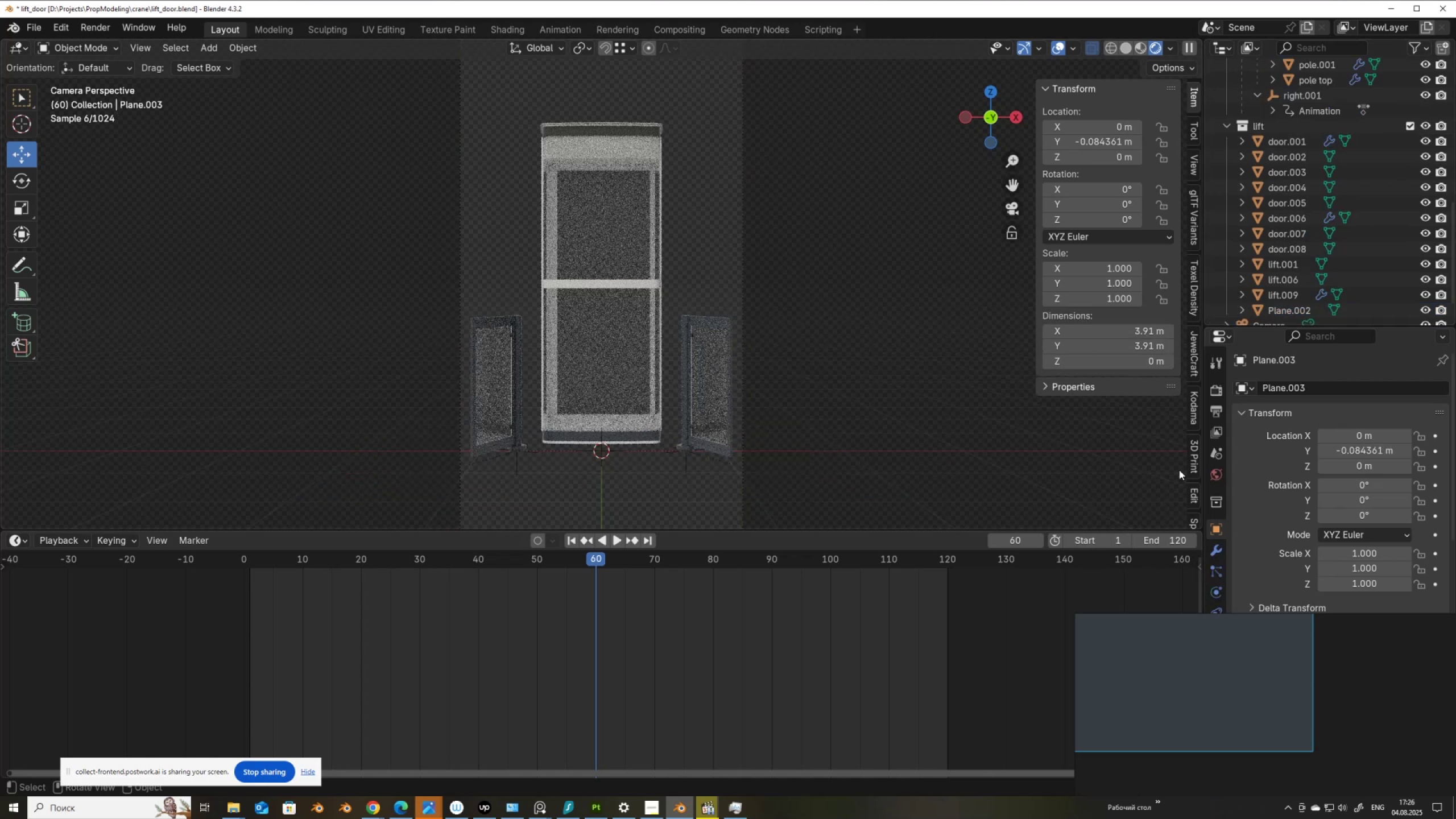 
mouse_move([1404, 489])
 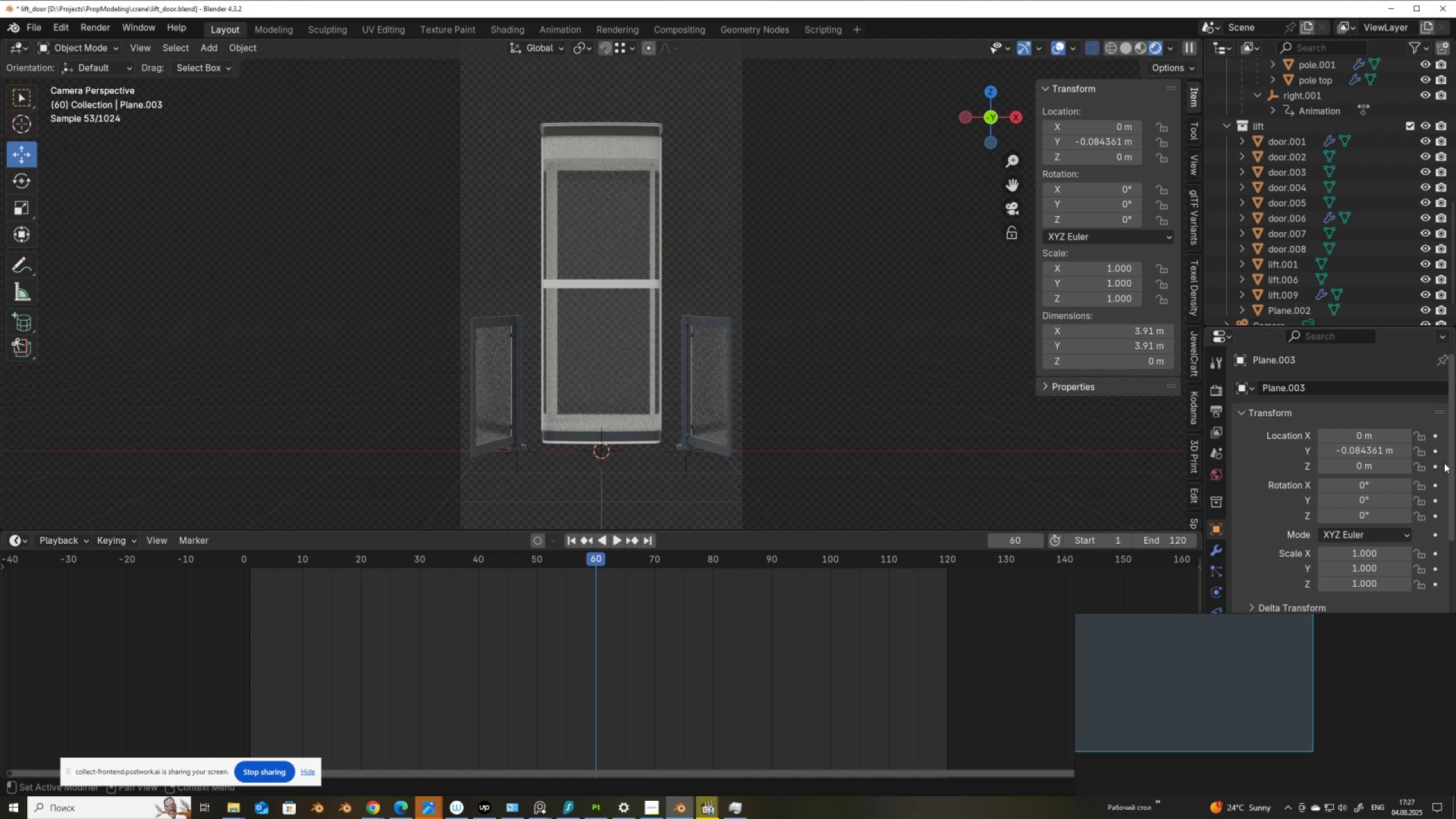 
wait(9.03)
 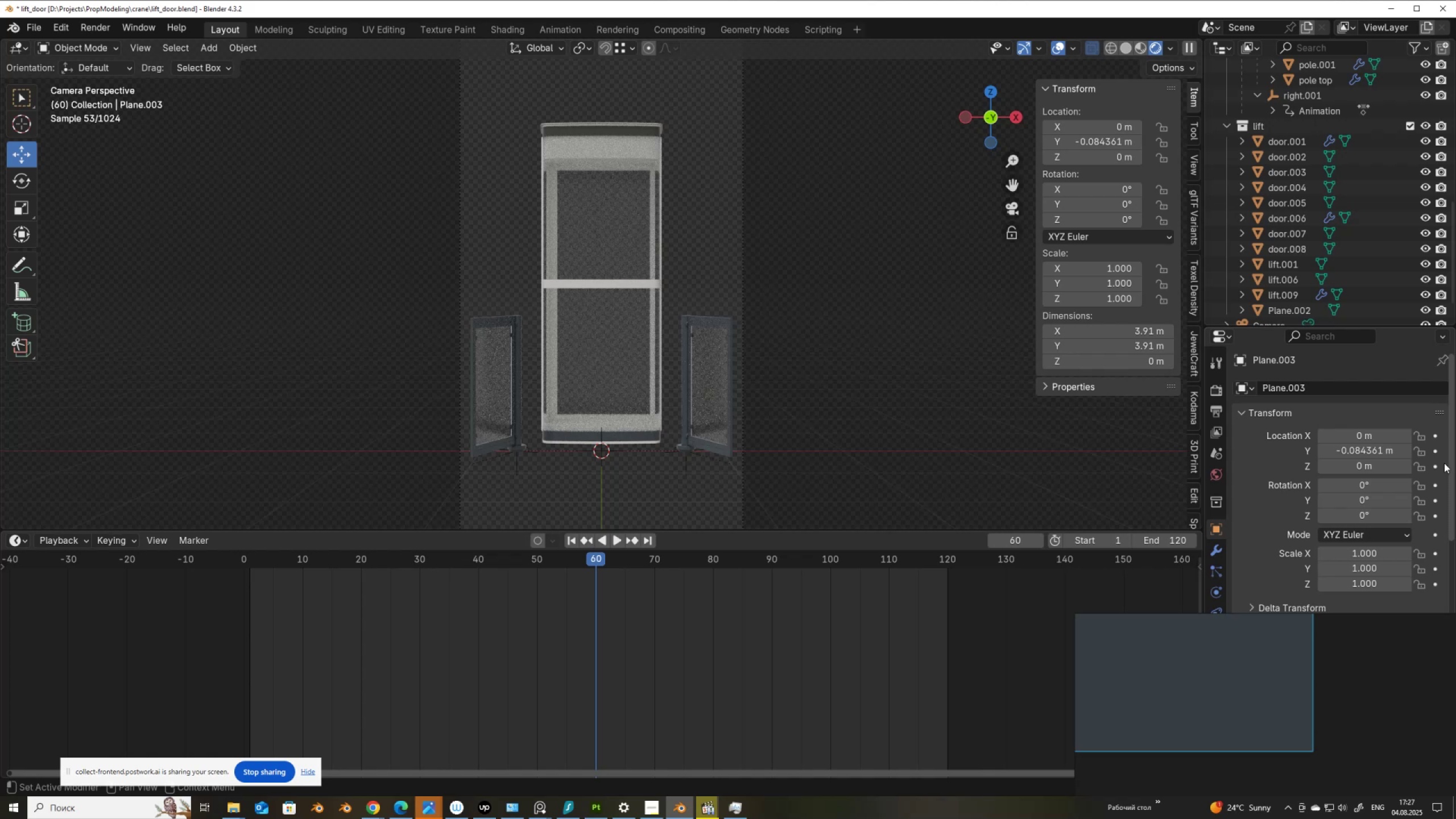 
scroll: coordinate [1236, 271], scroll_direction: down, amount: 8.0
 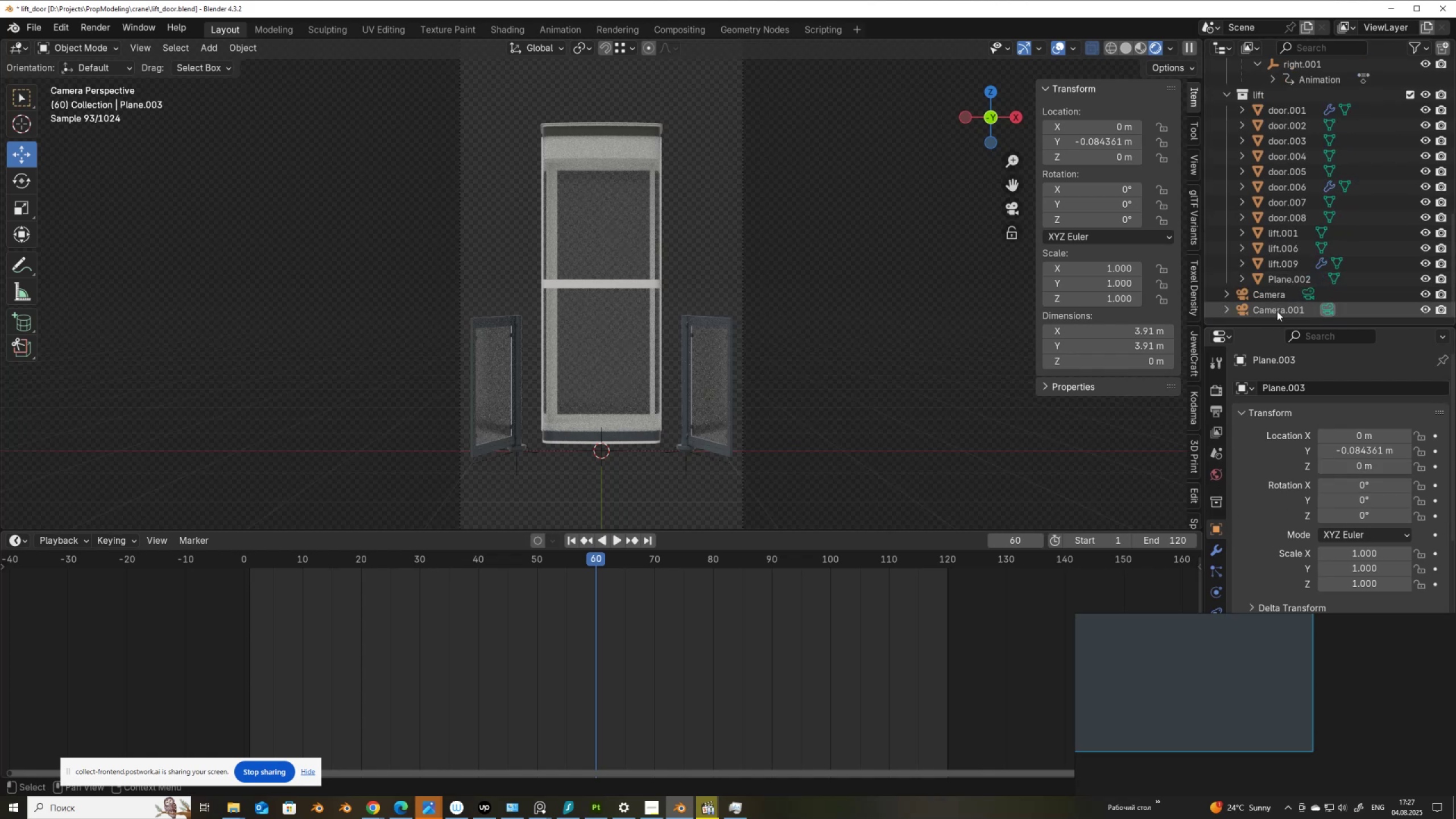 
left_click([1277, 311])
 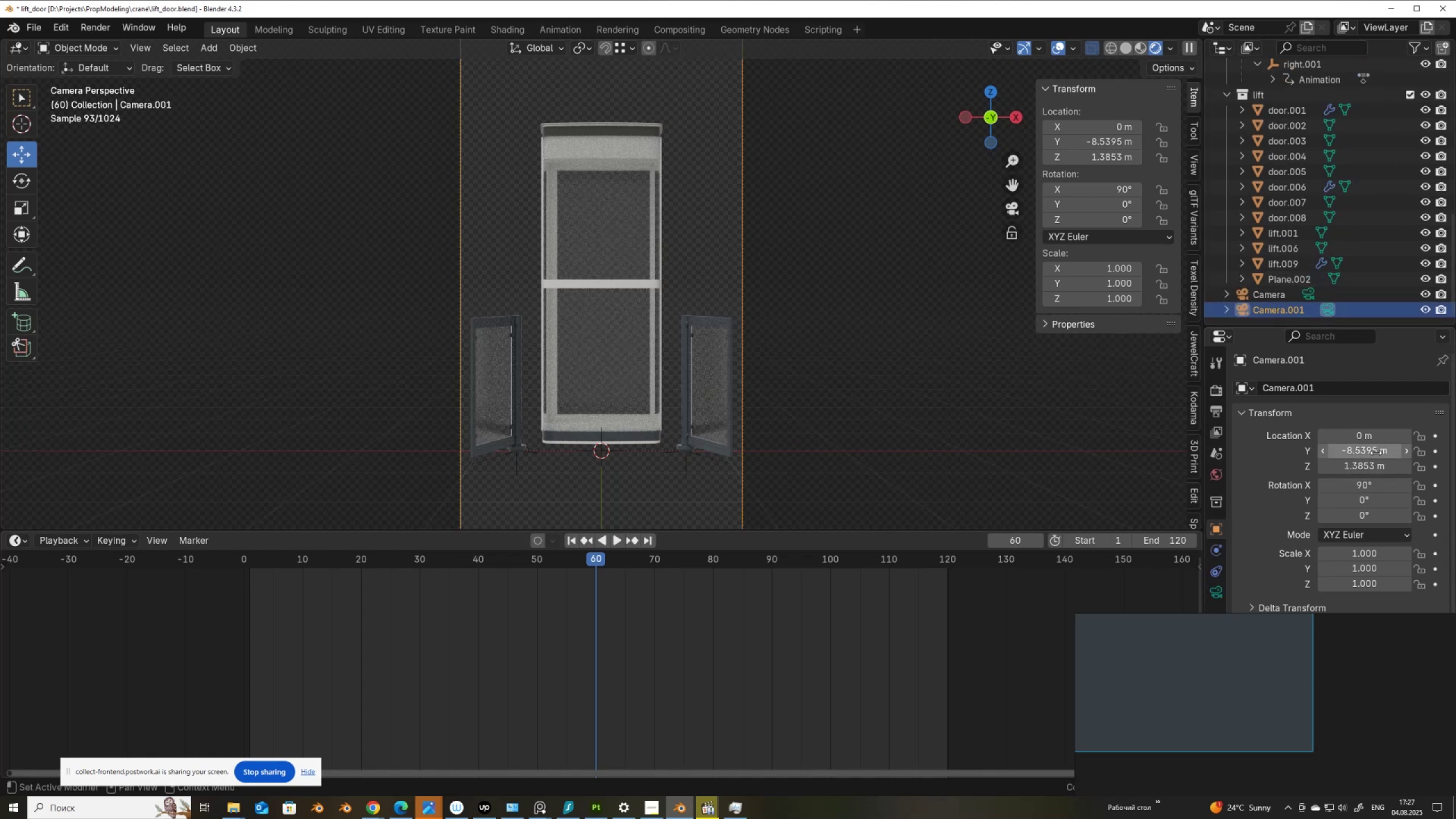 
left_click_drag(start_coordinate=[1376, 452], to_coordinate=[209, 453])
 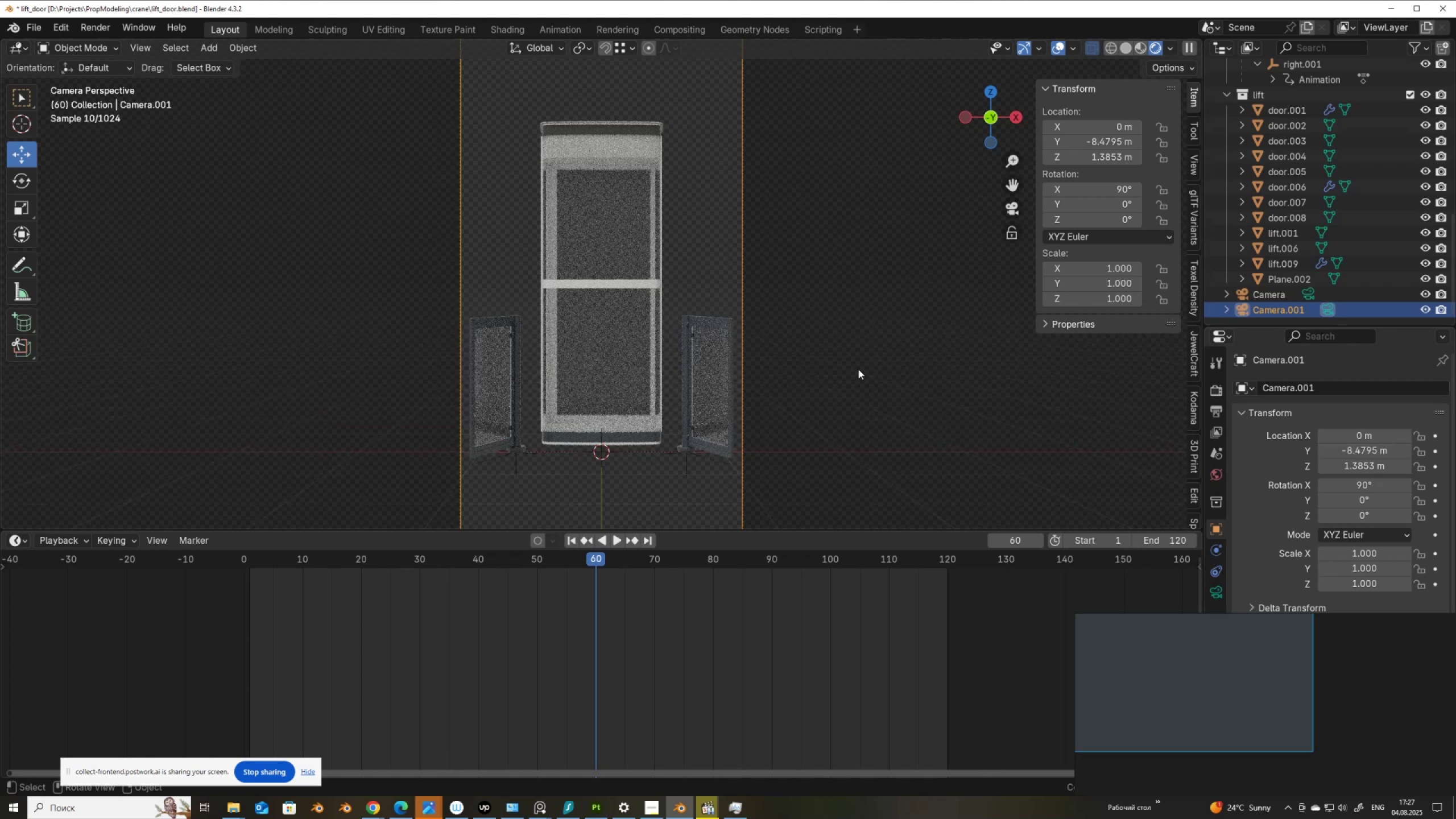 
scroll: coordinate [858, 369], scroll_direction: down, amount: 1.0
 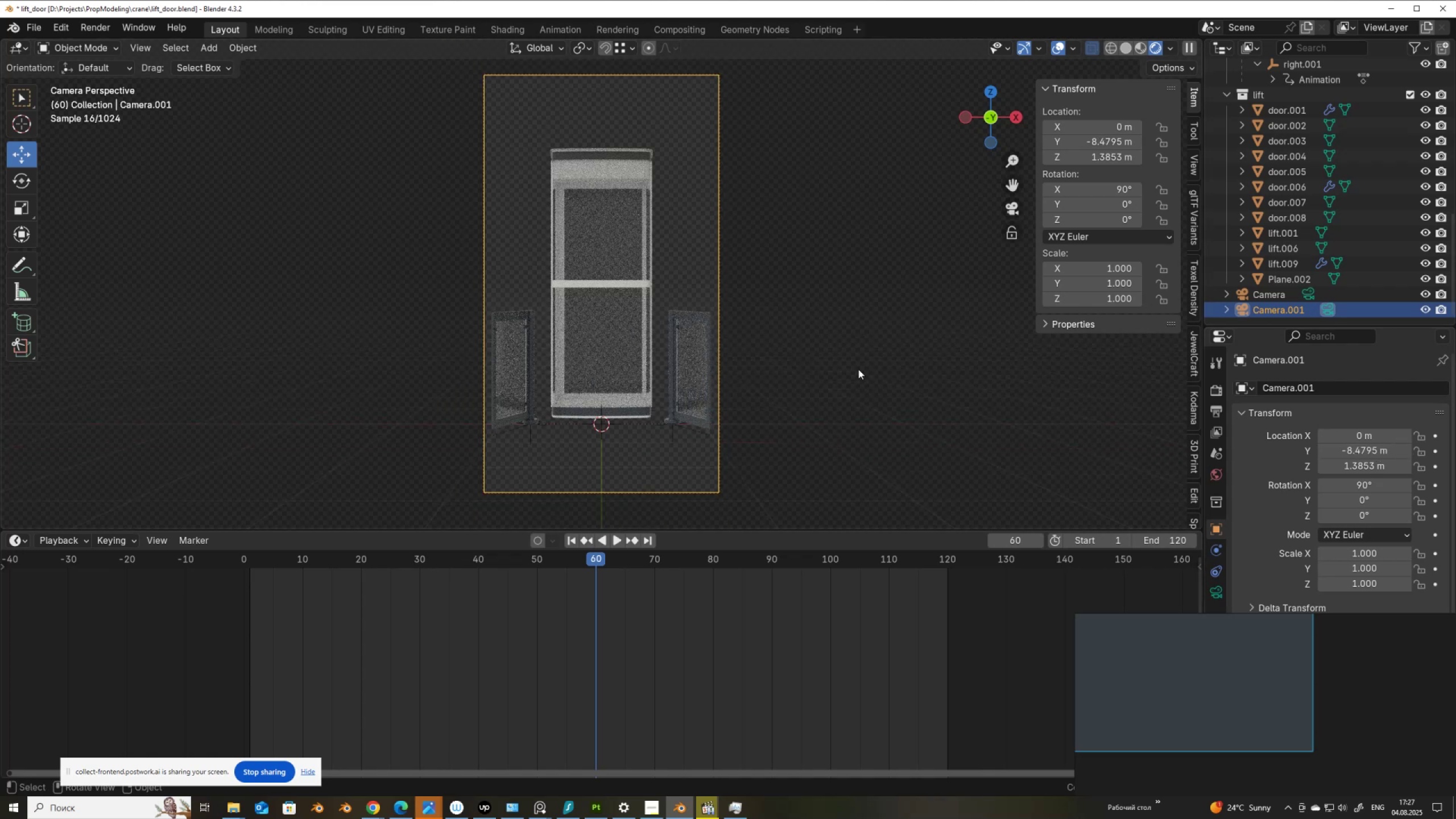 
key(F12)
 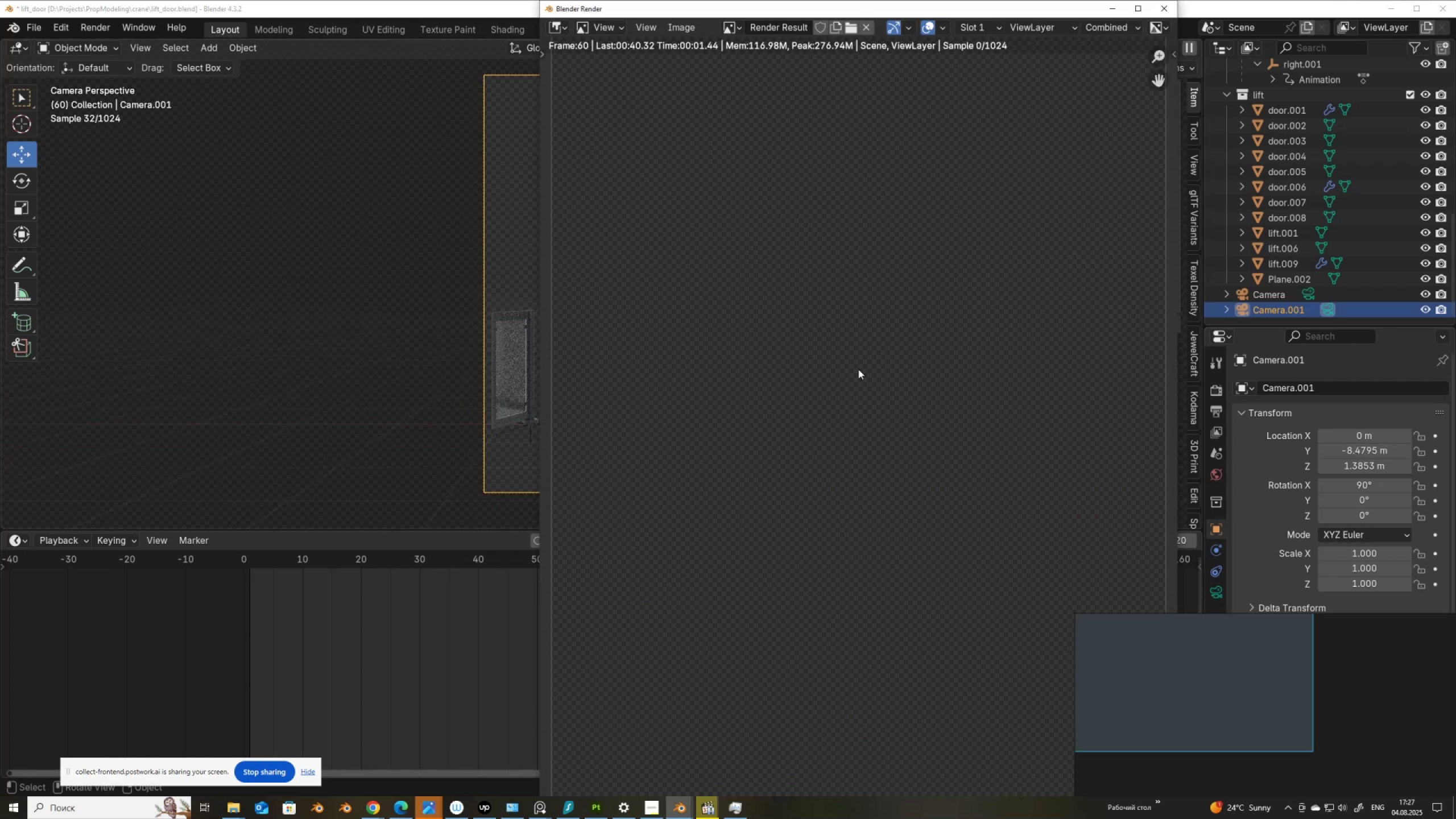 
scroll: coordinate [840, 420], scroll_direction: down, amount: 2.0
 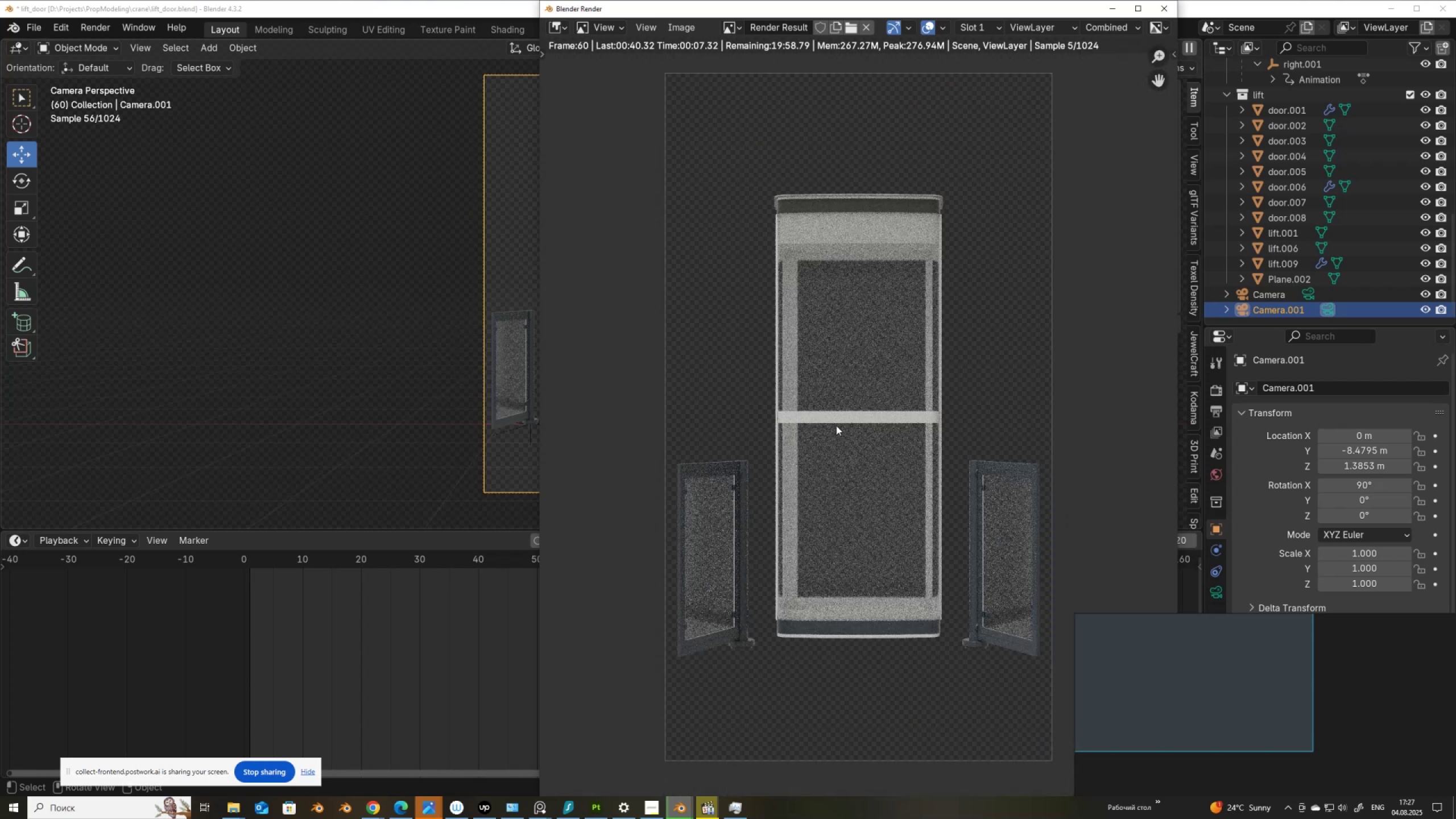 
wait(6.58)
 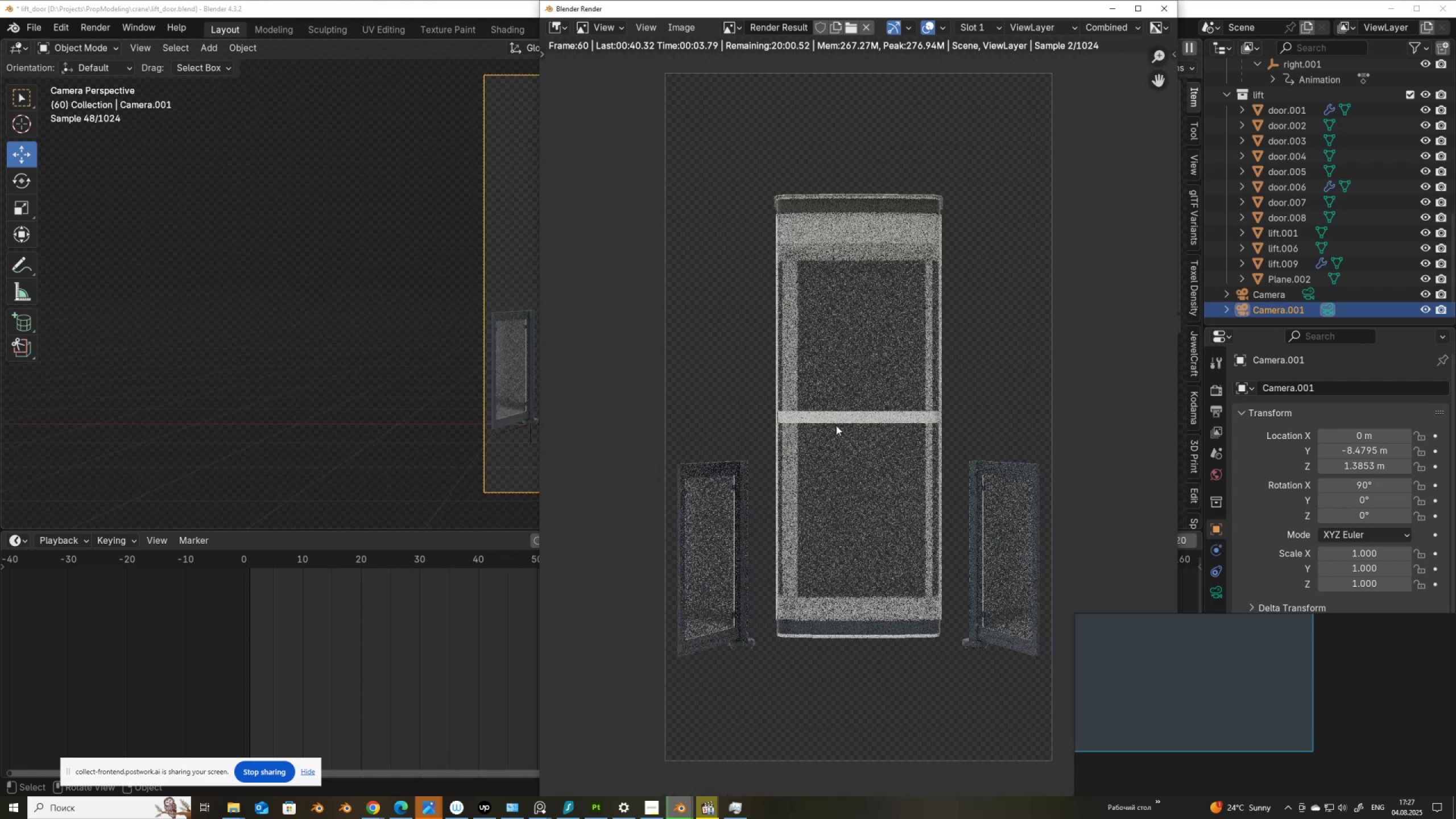 
left_click([1163, 7])
 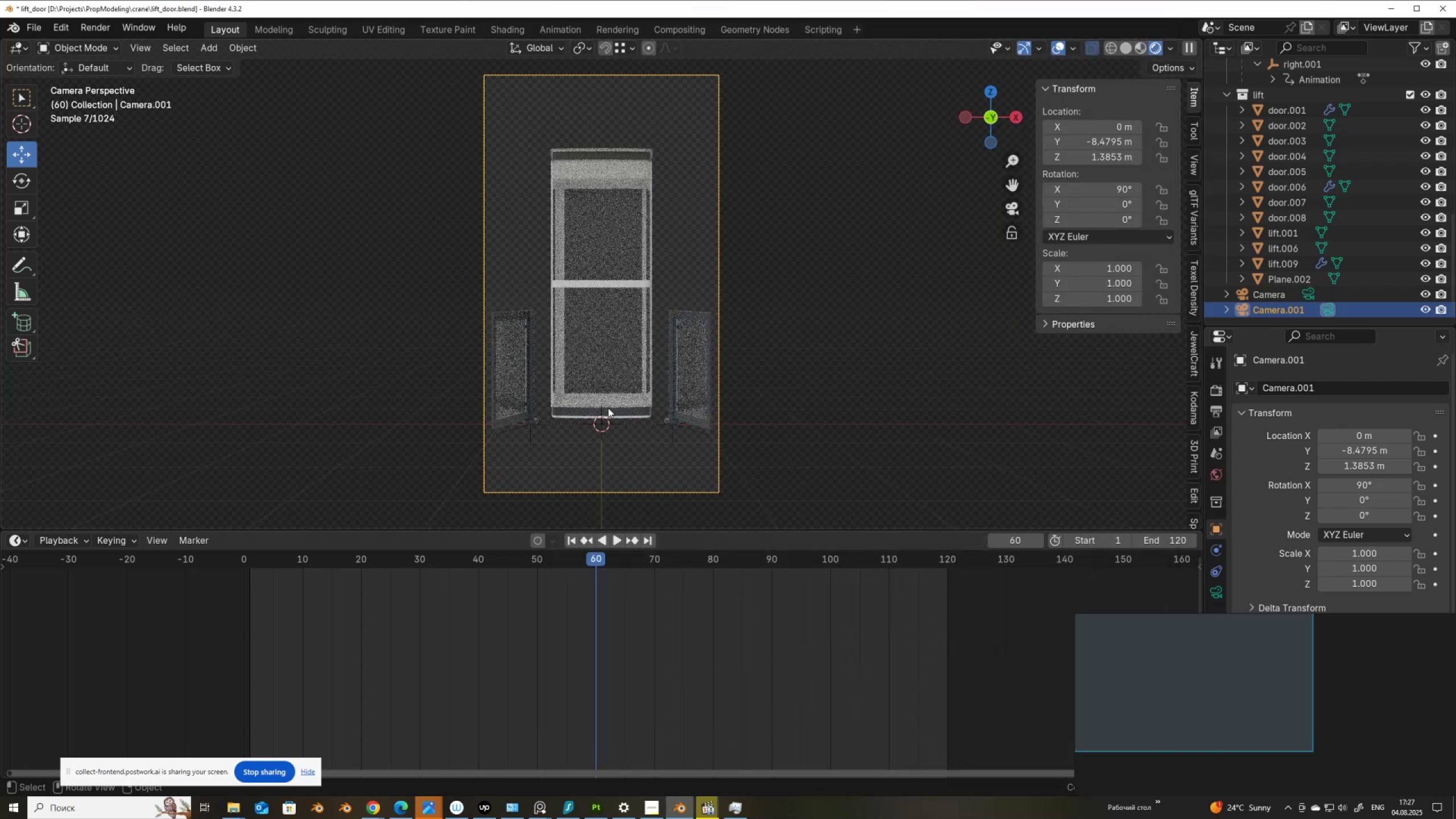 
left_click([611, 410])
 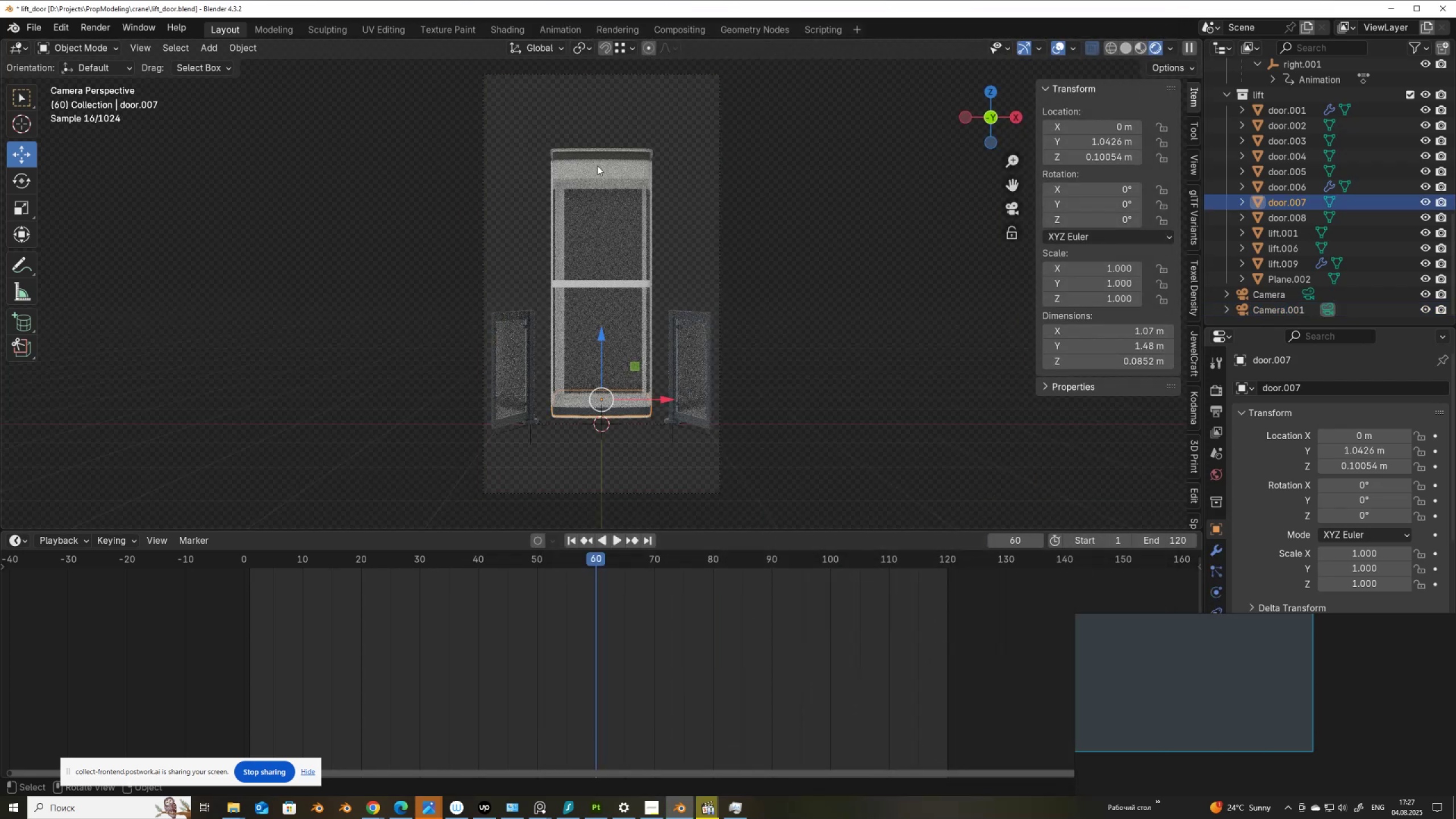 
hold_key(key=ShiftLeft, duration=0.55)
left_click([605, 151])
 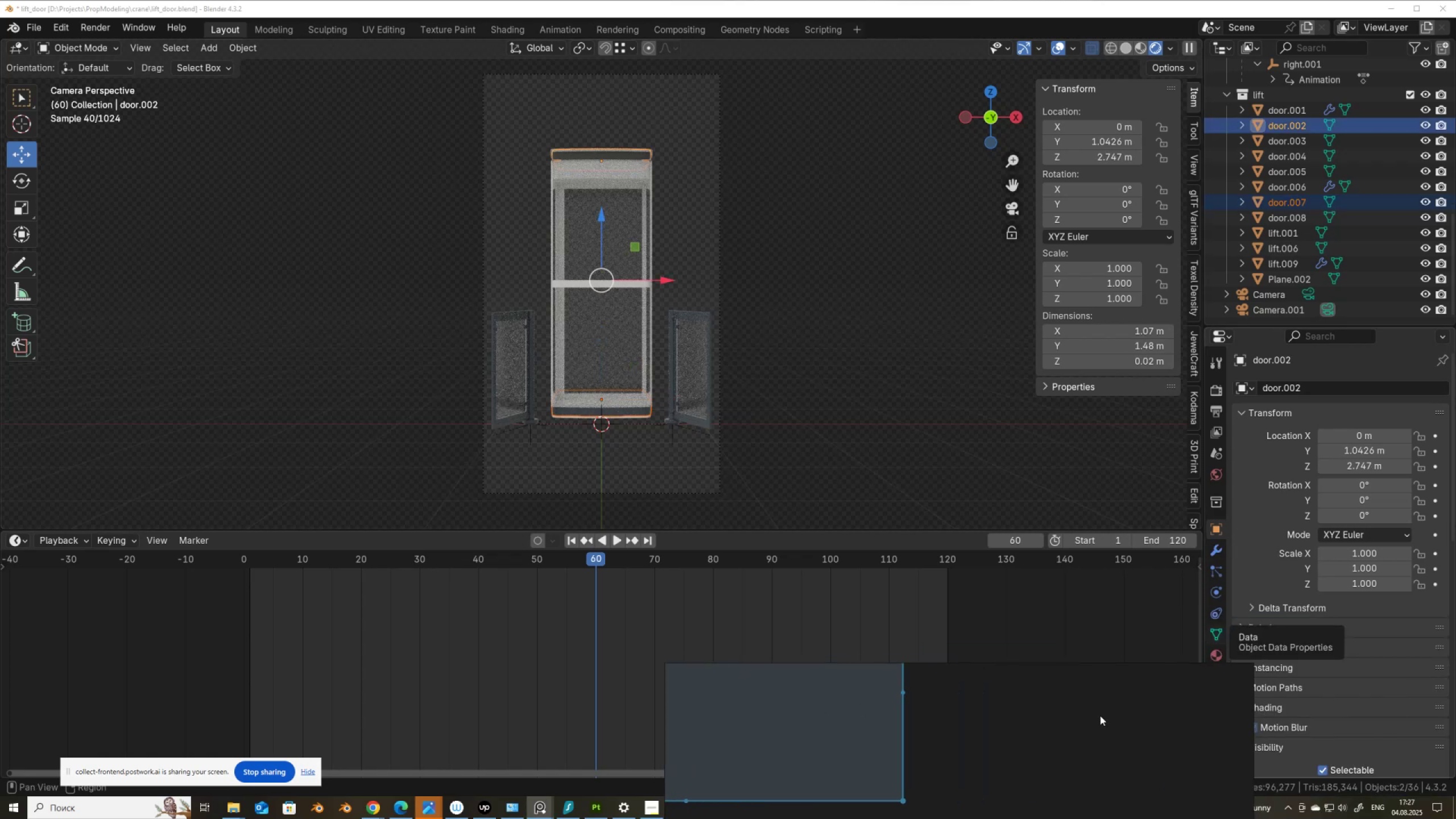 
left_click([1219, 653])
 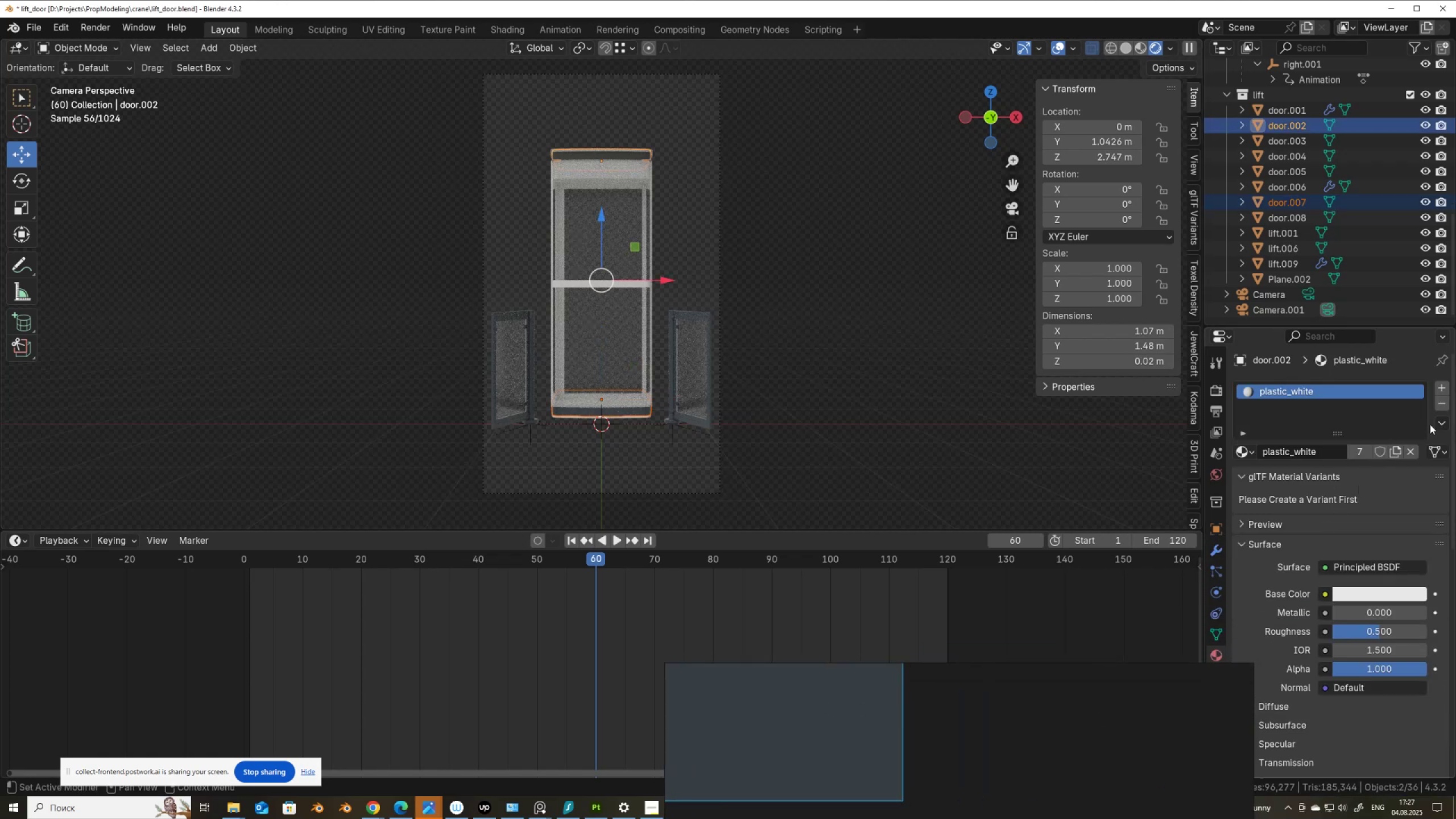 
left_click([1442, 420])
 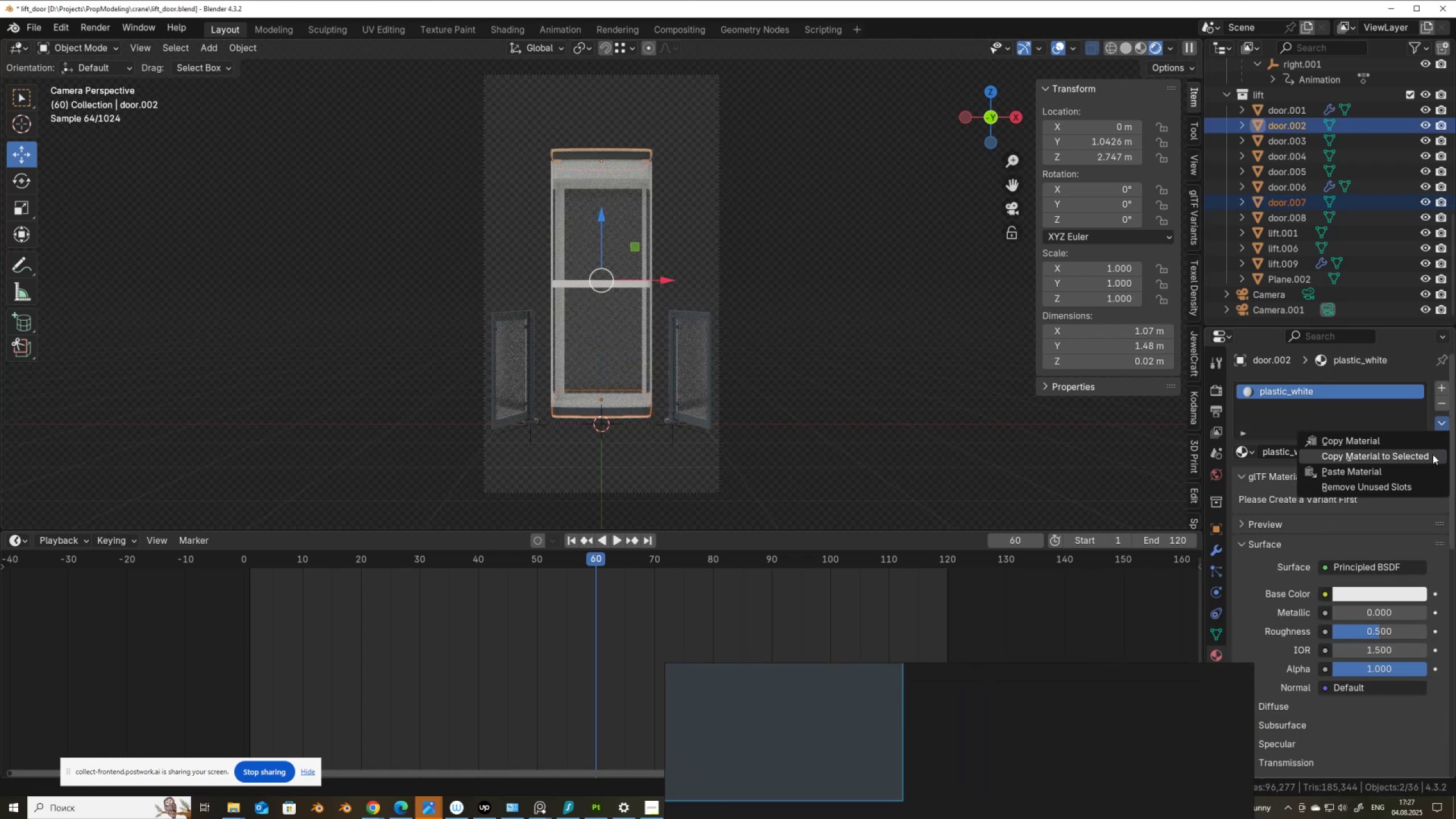 
left_click([1433, 454])
 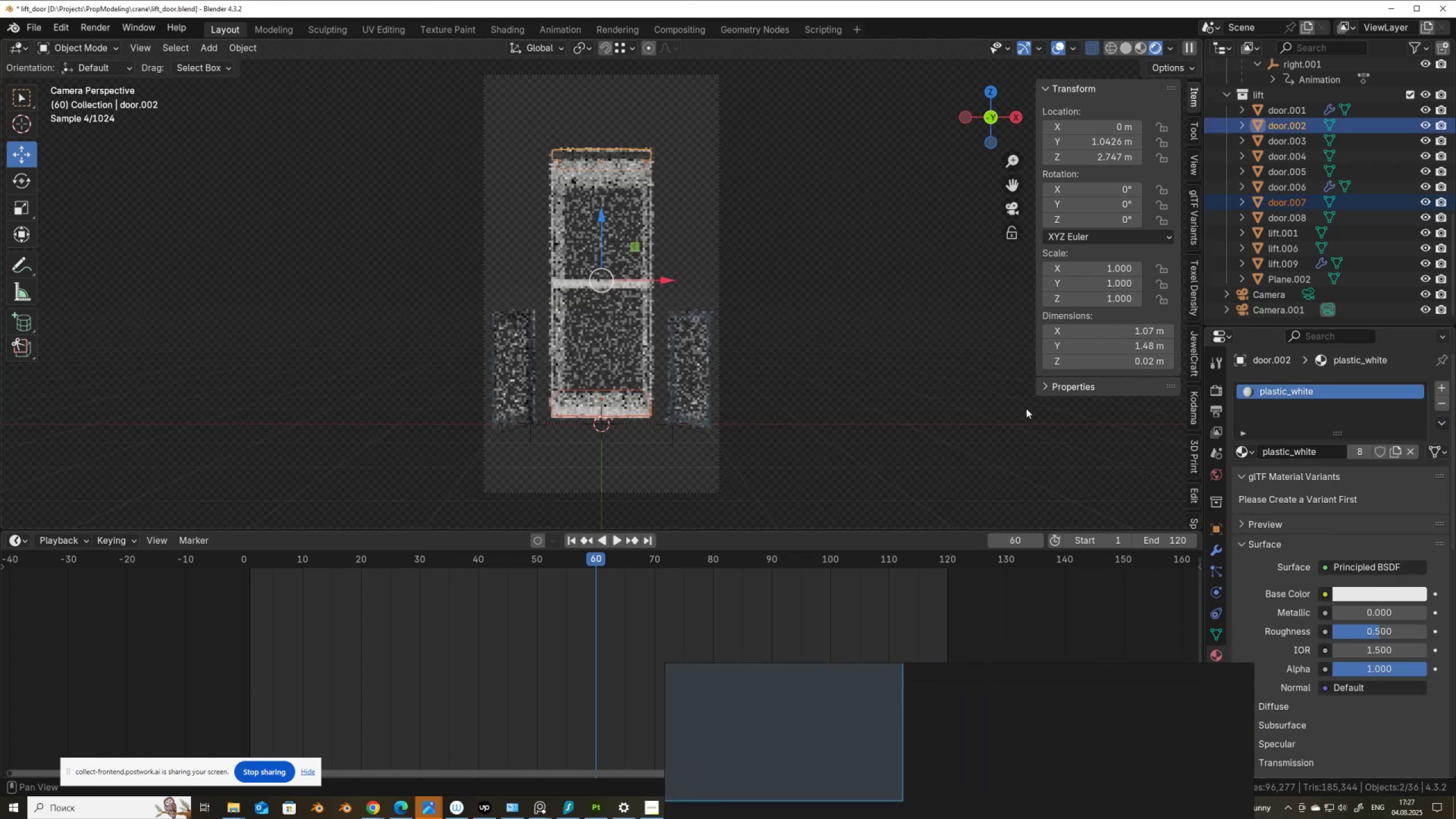 
mouse_move([617, 291])
 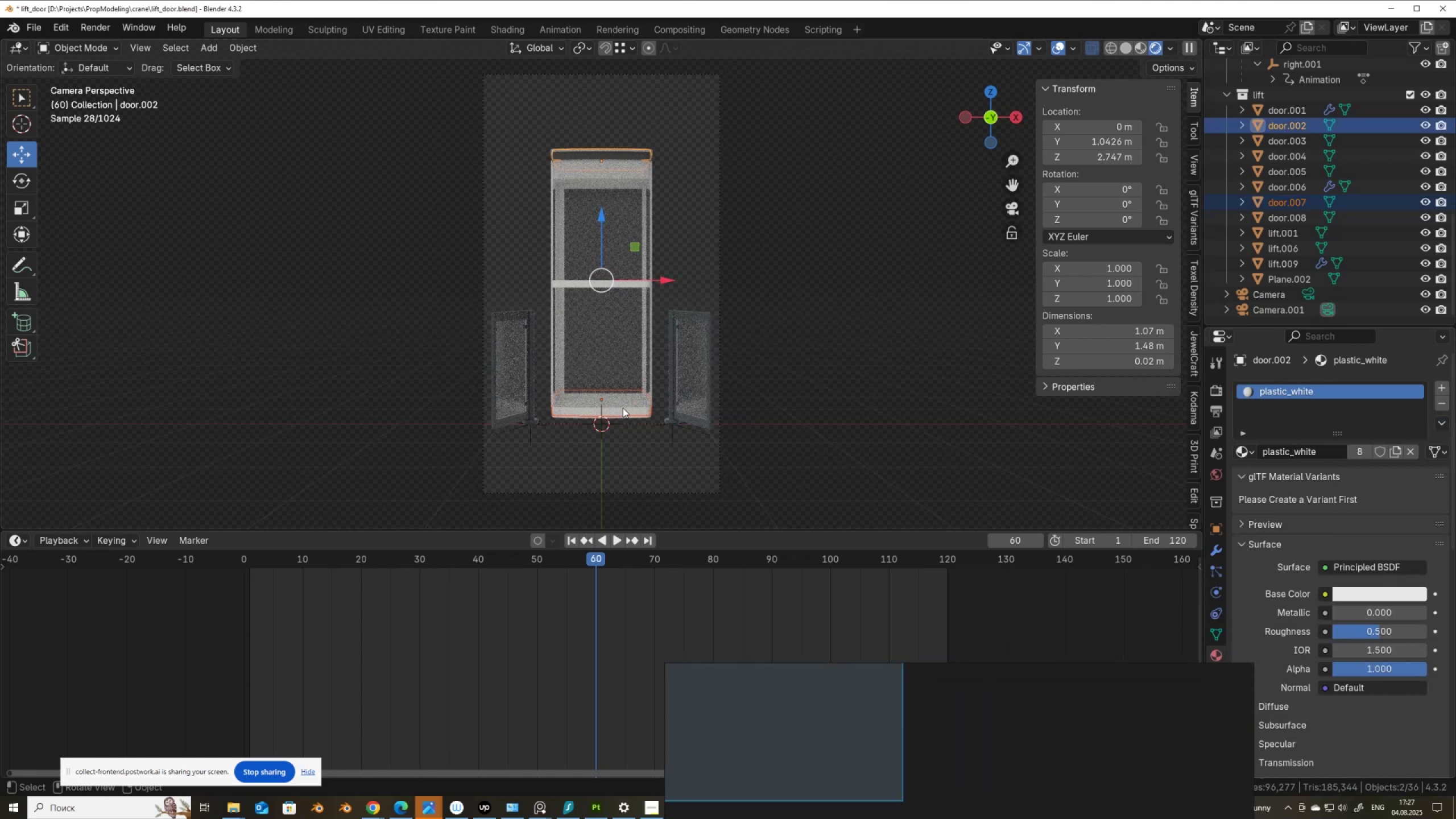 
left_click([624, 411])
 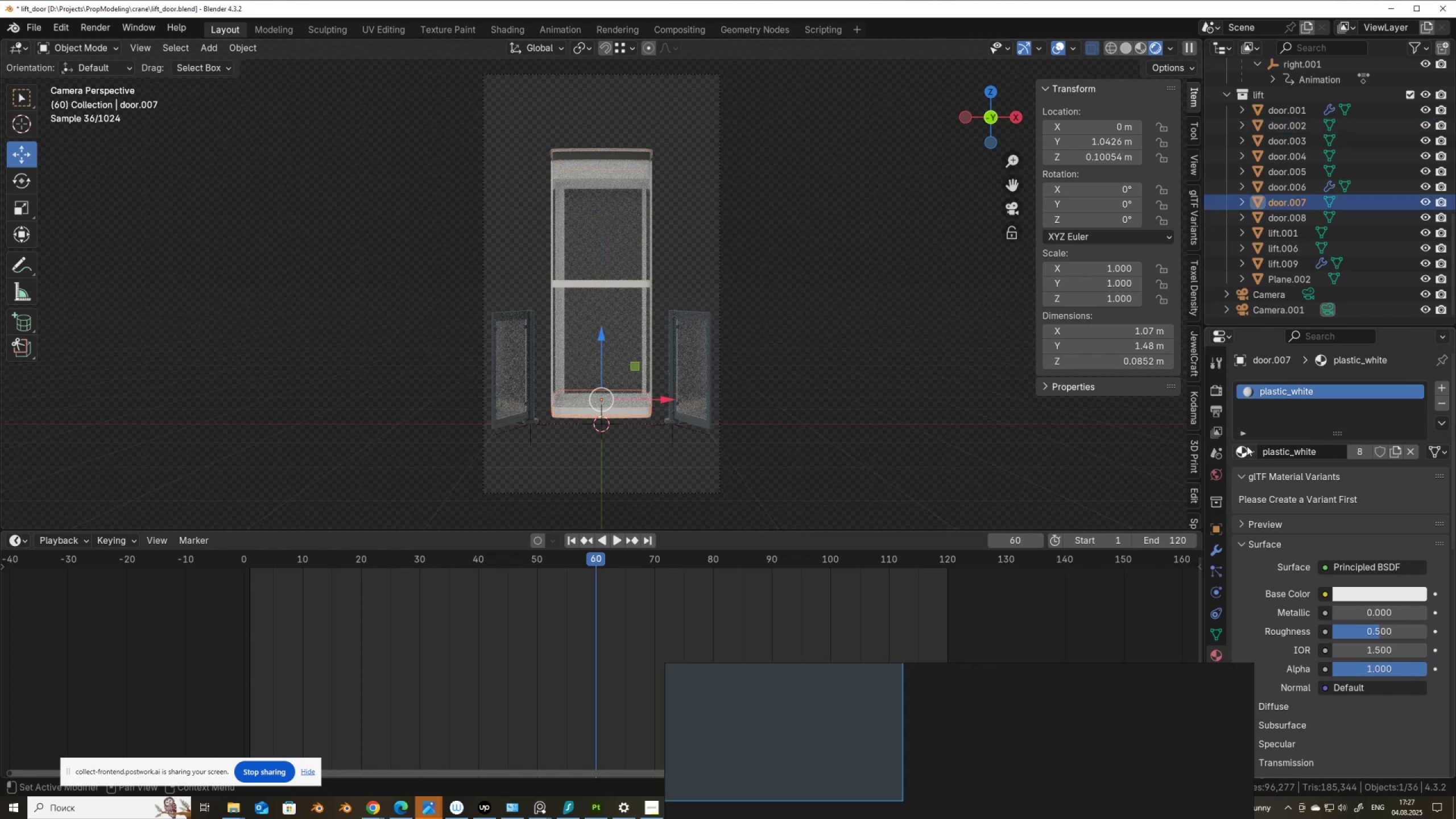 
left_click([1256, 451])
 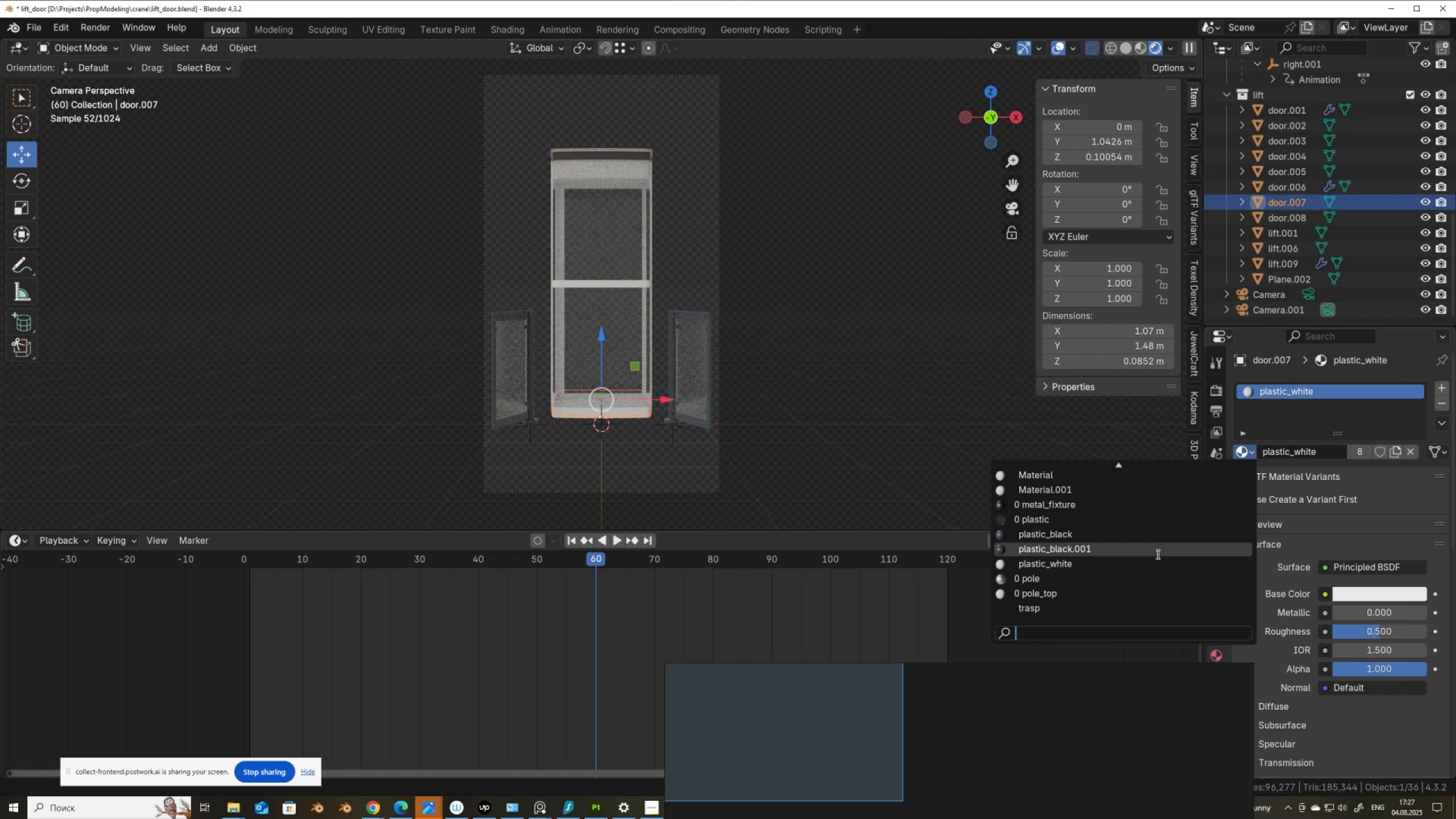 
left_click([1156, 553])
 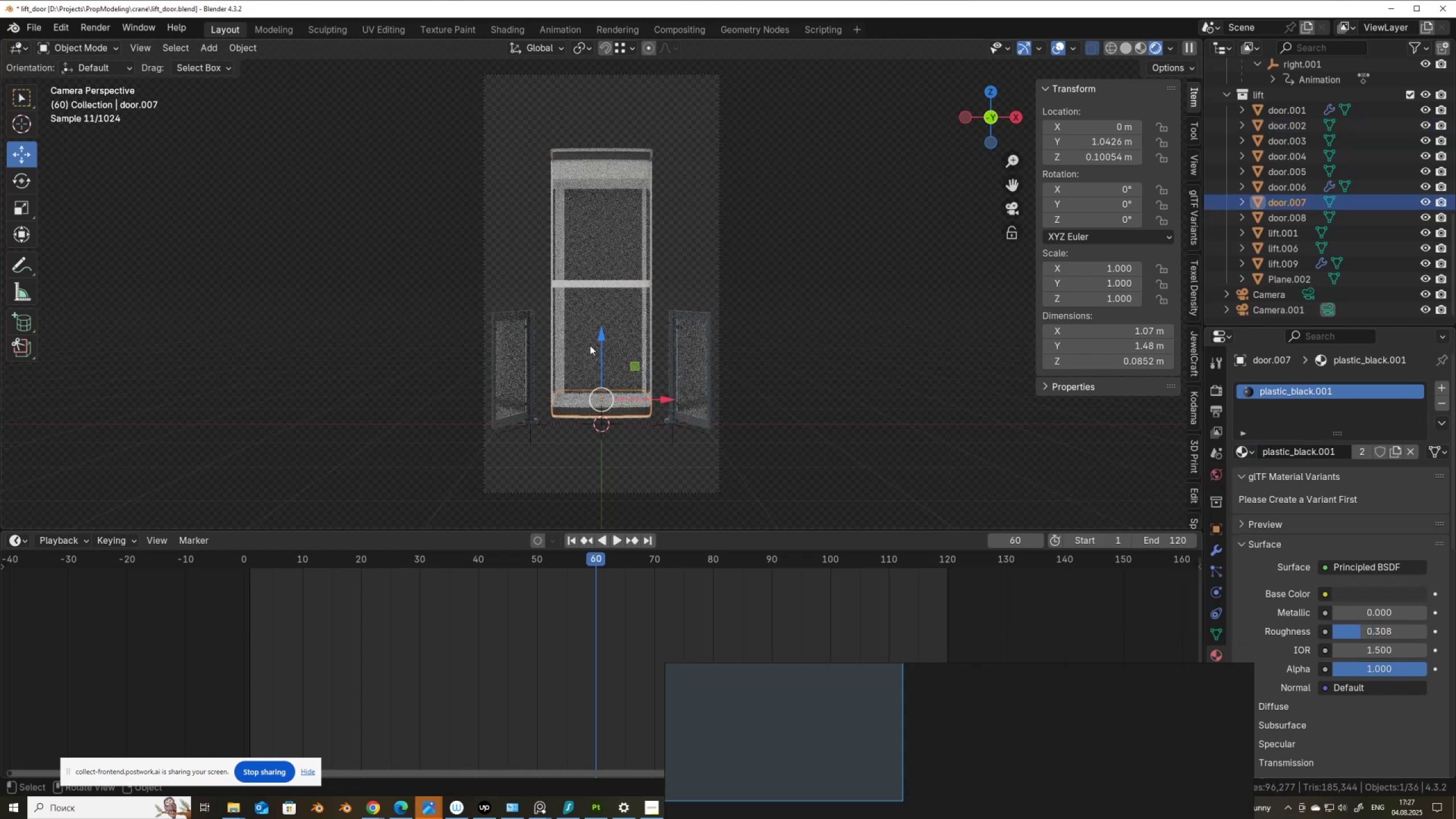 
key(F12)
 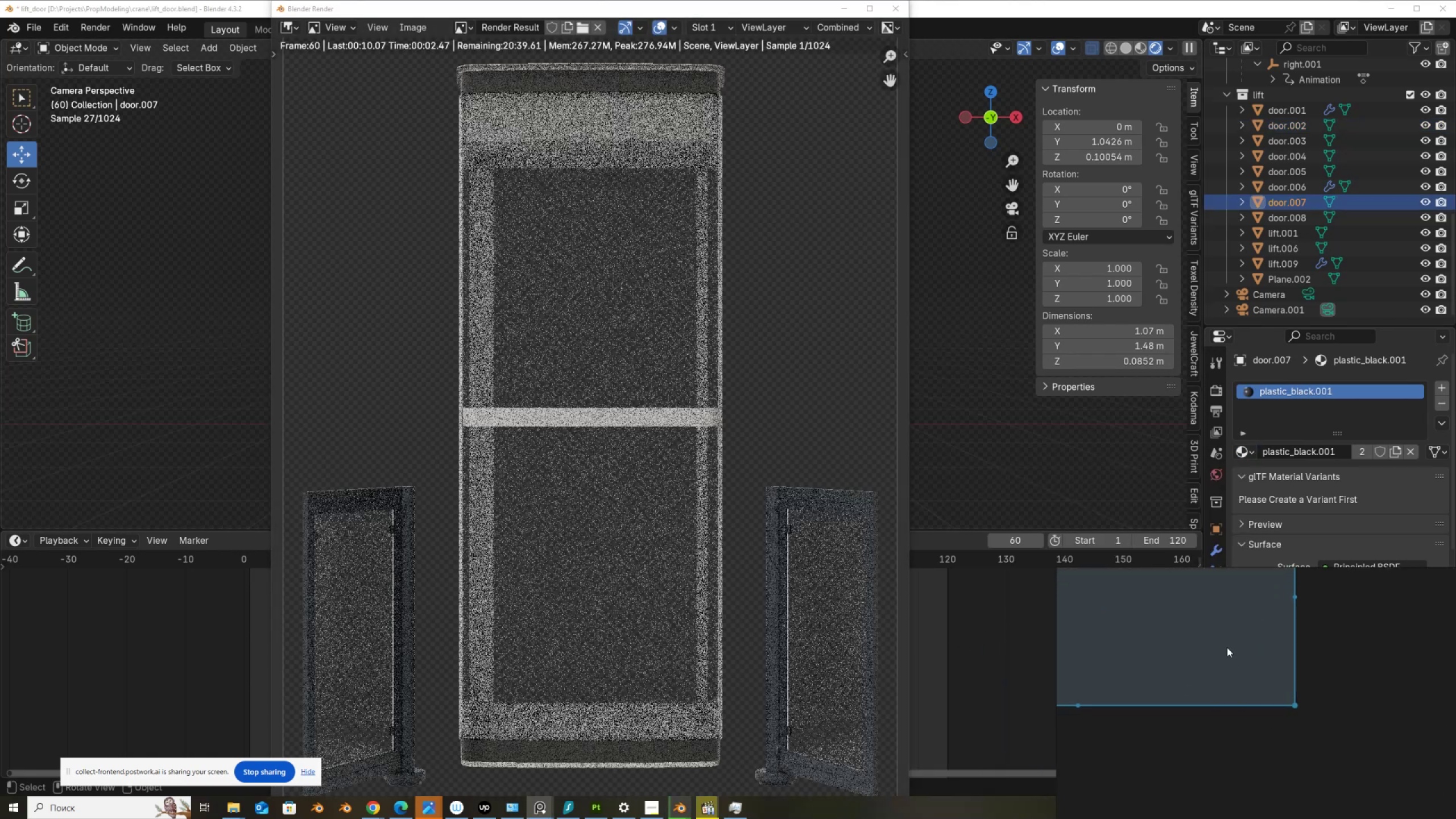 
scroll: coordinate [751, 546], scroll_direction: down, amount: 2.0
 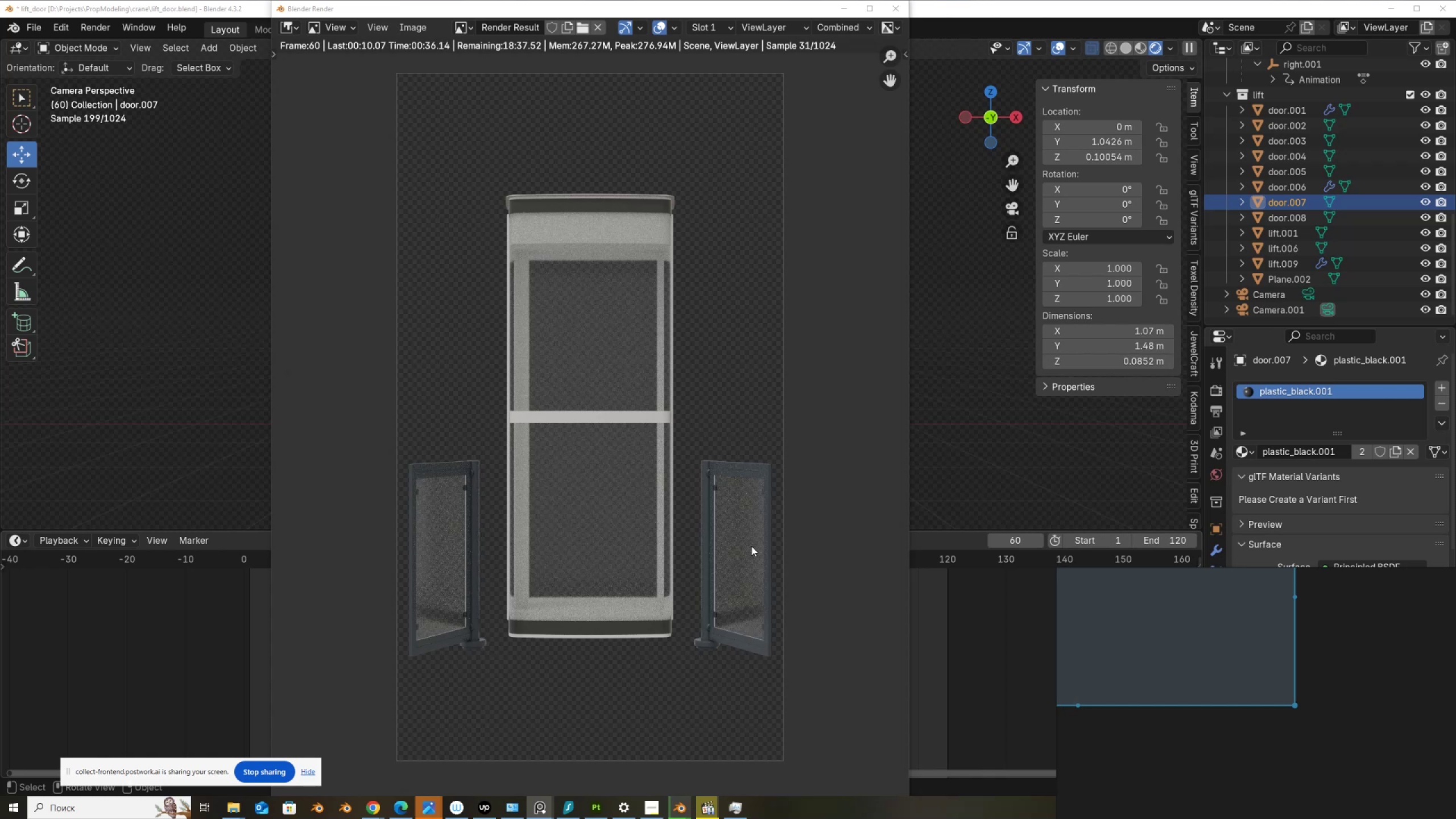 
wait(41.74)
 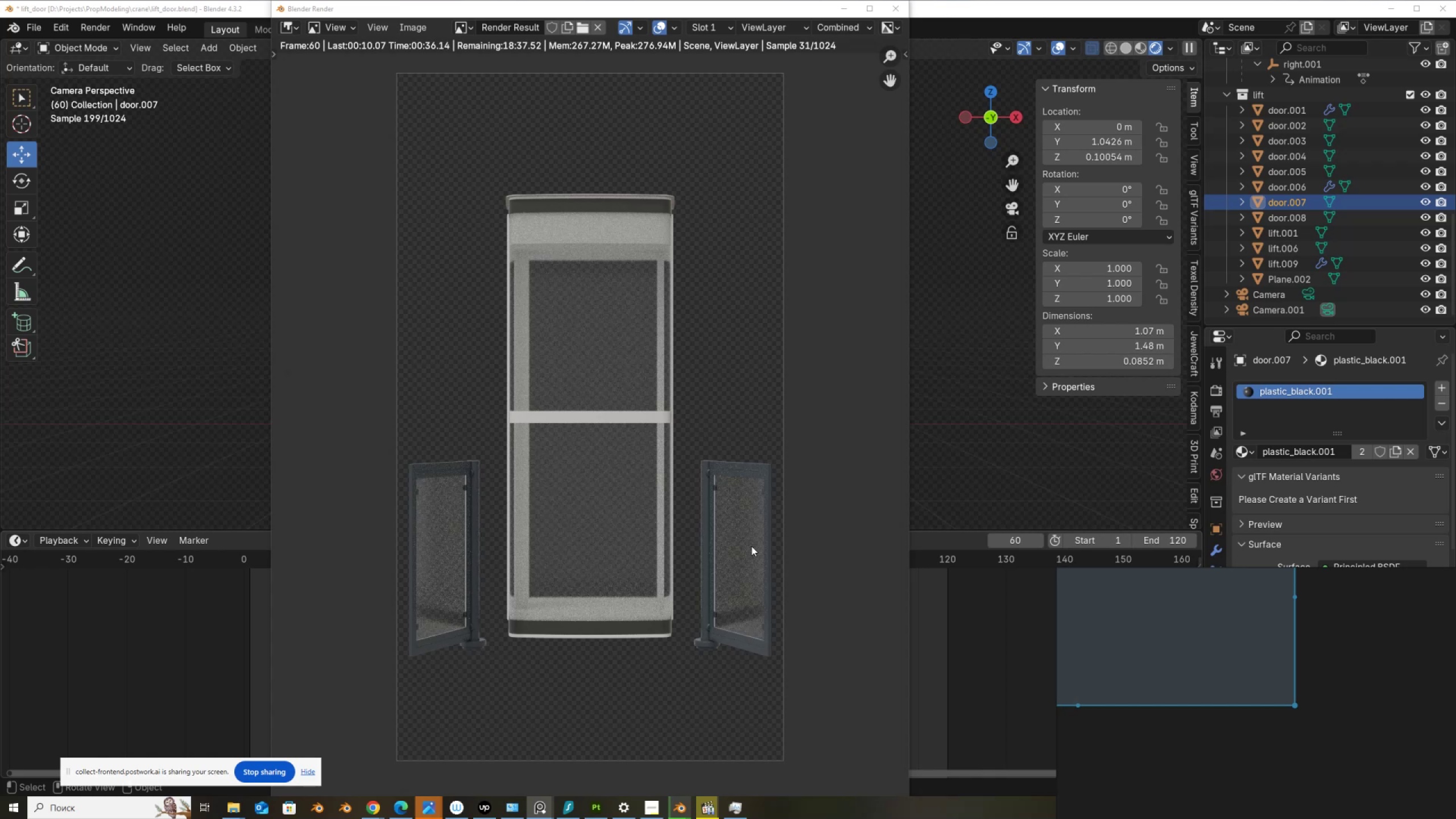 
left_click([657, 751])
 